 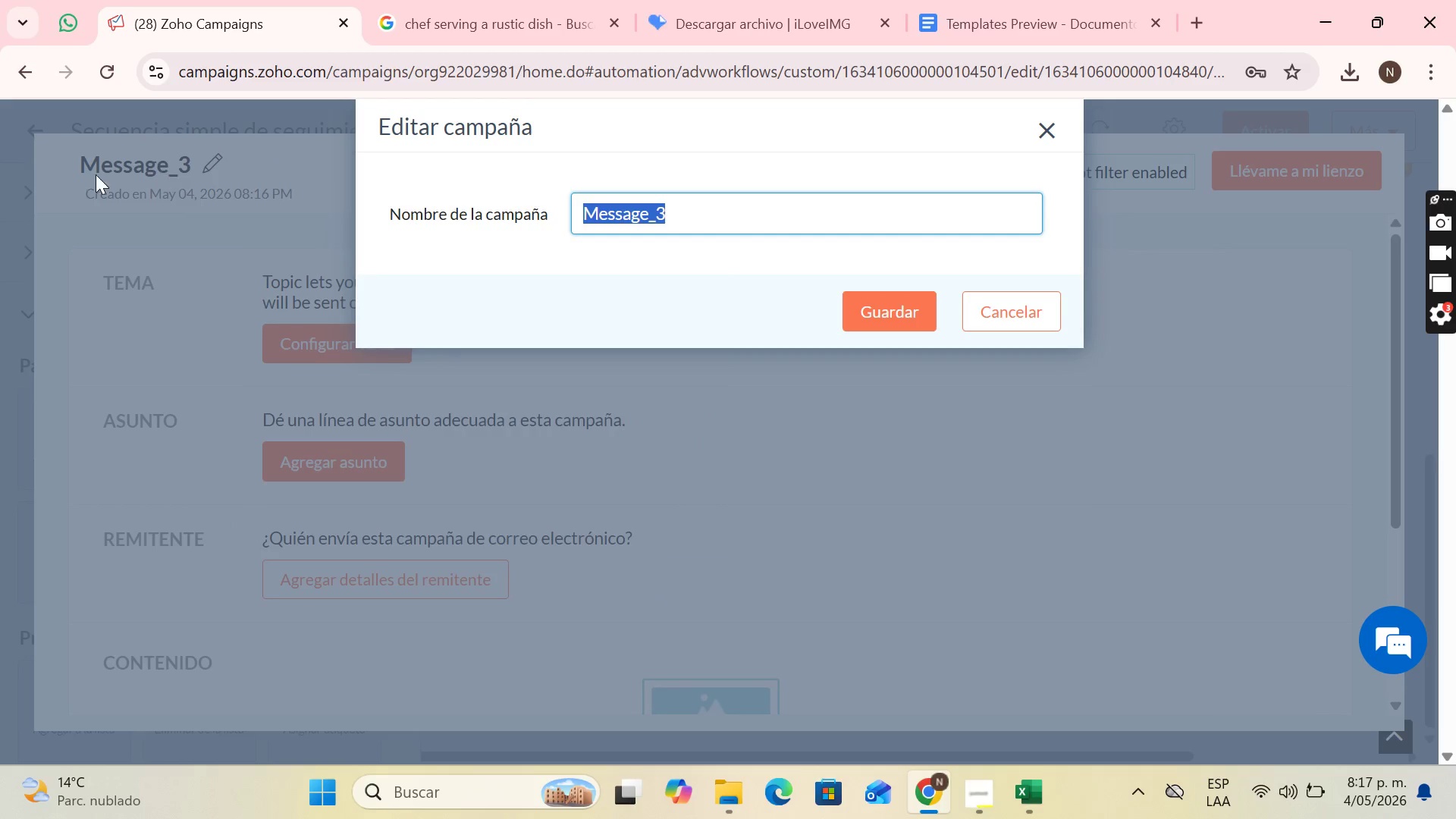 
key(Control+V)
 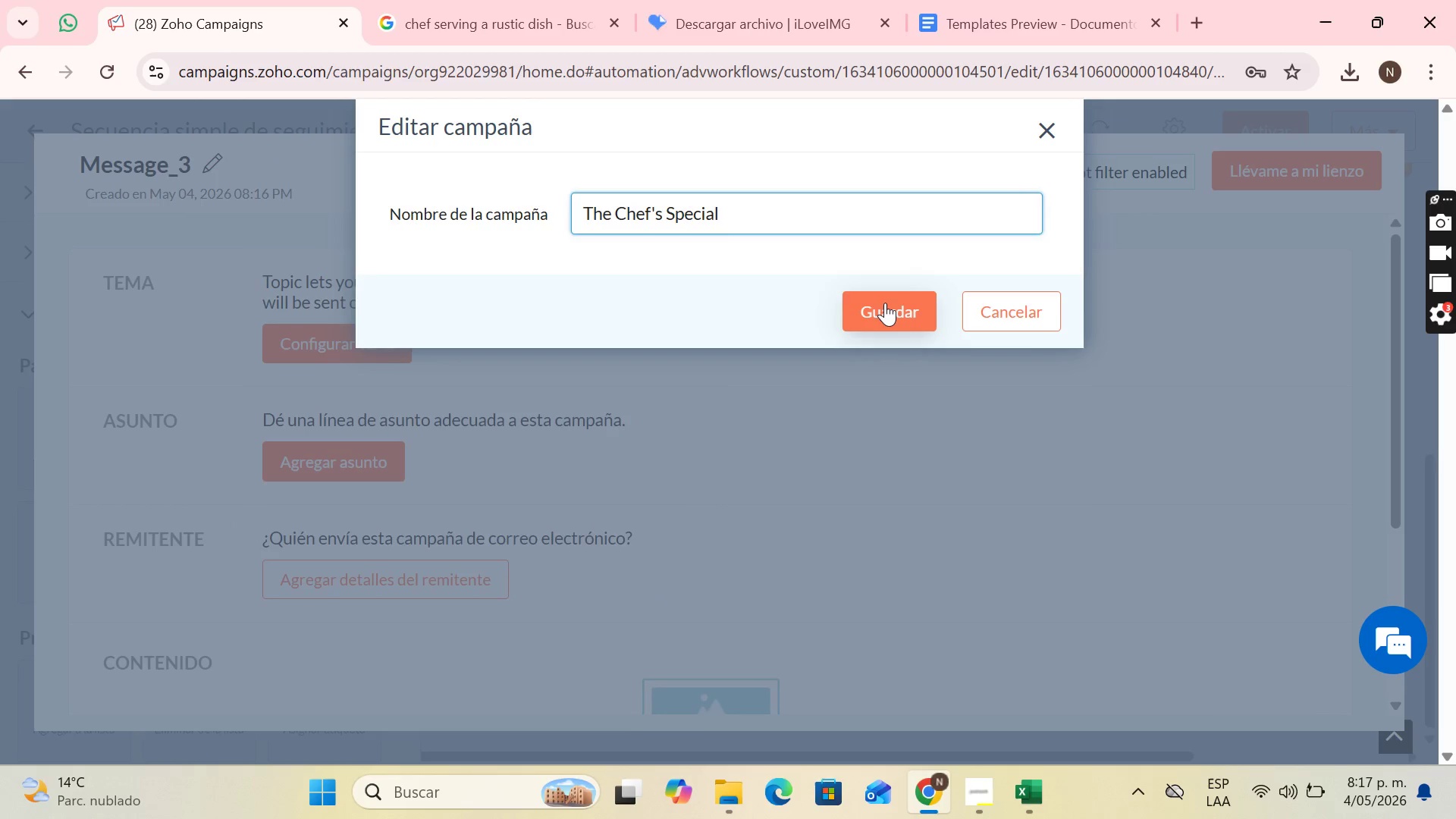 
left_click([886, 303])
 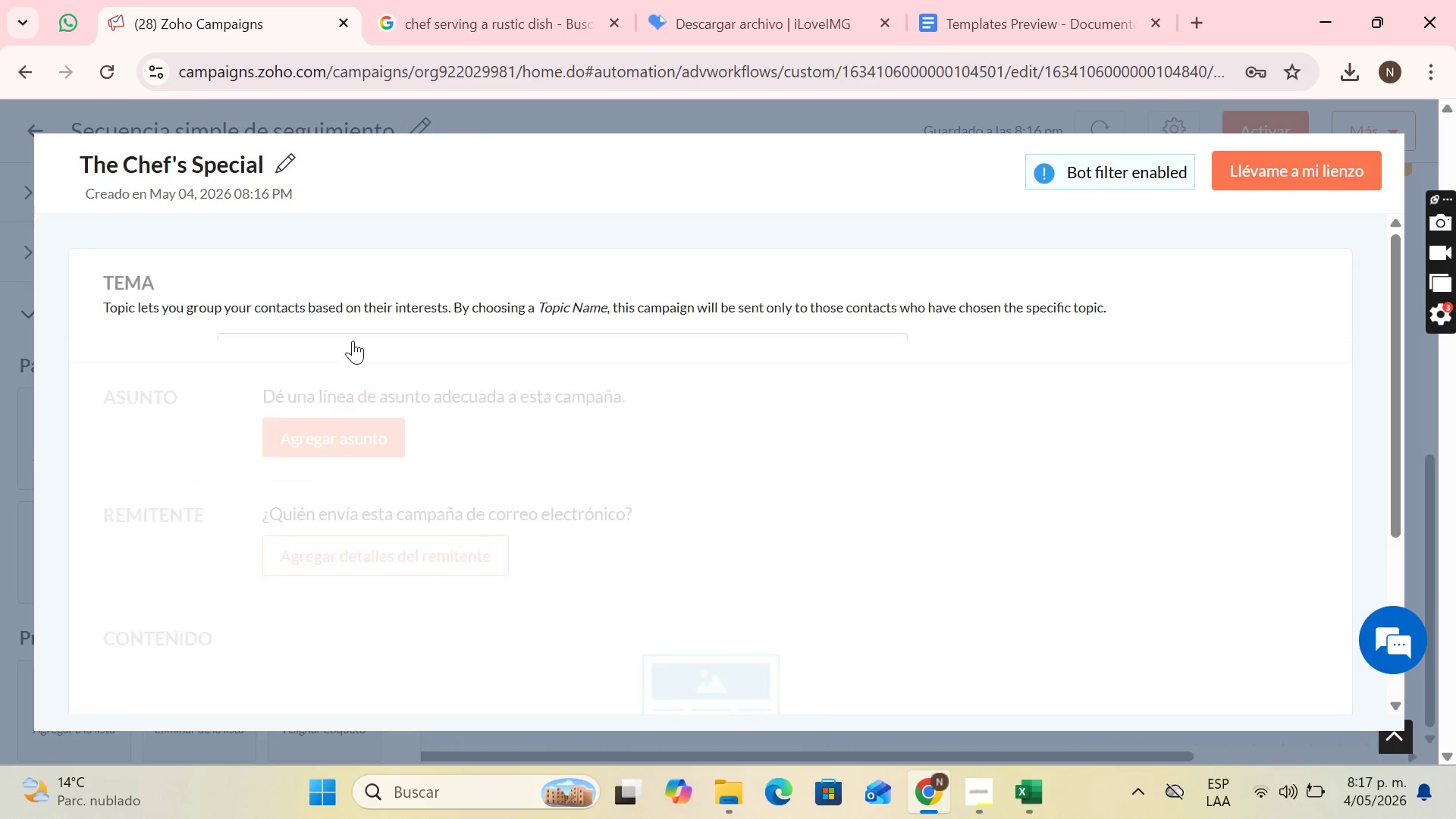 
left_click([410, 354])
 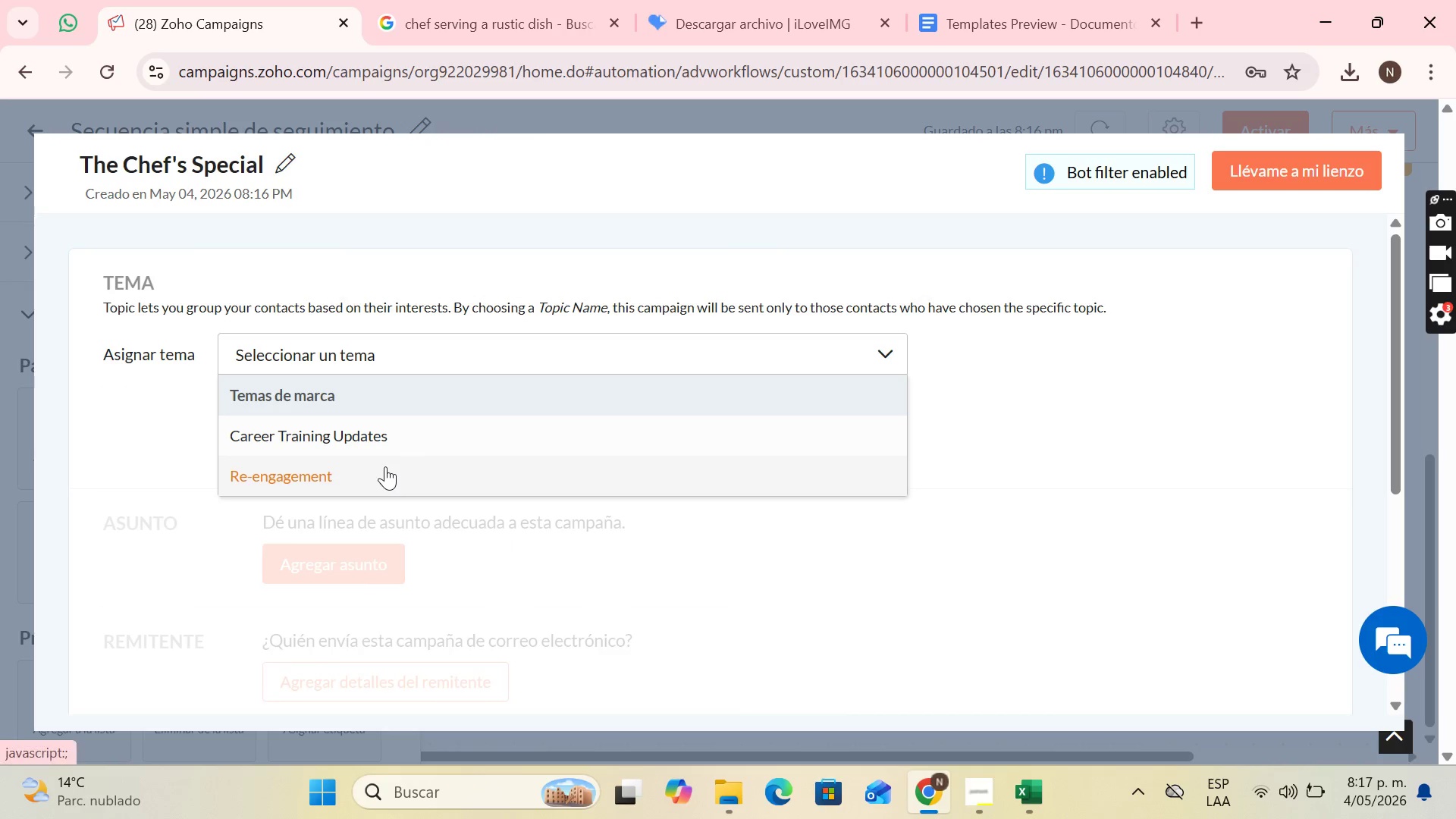 
left_click([385, 466])
 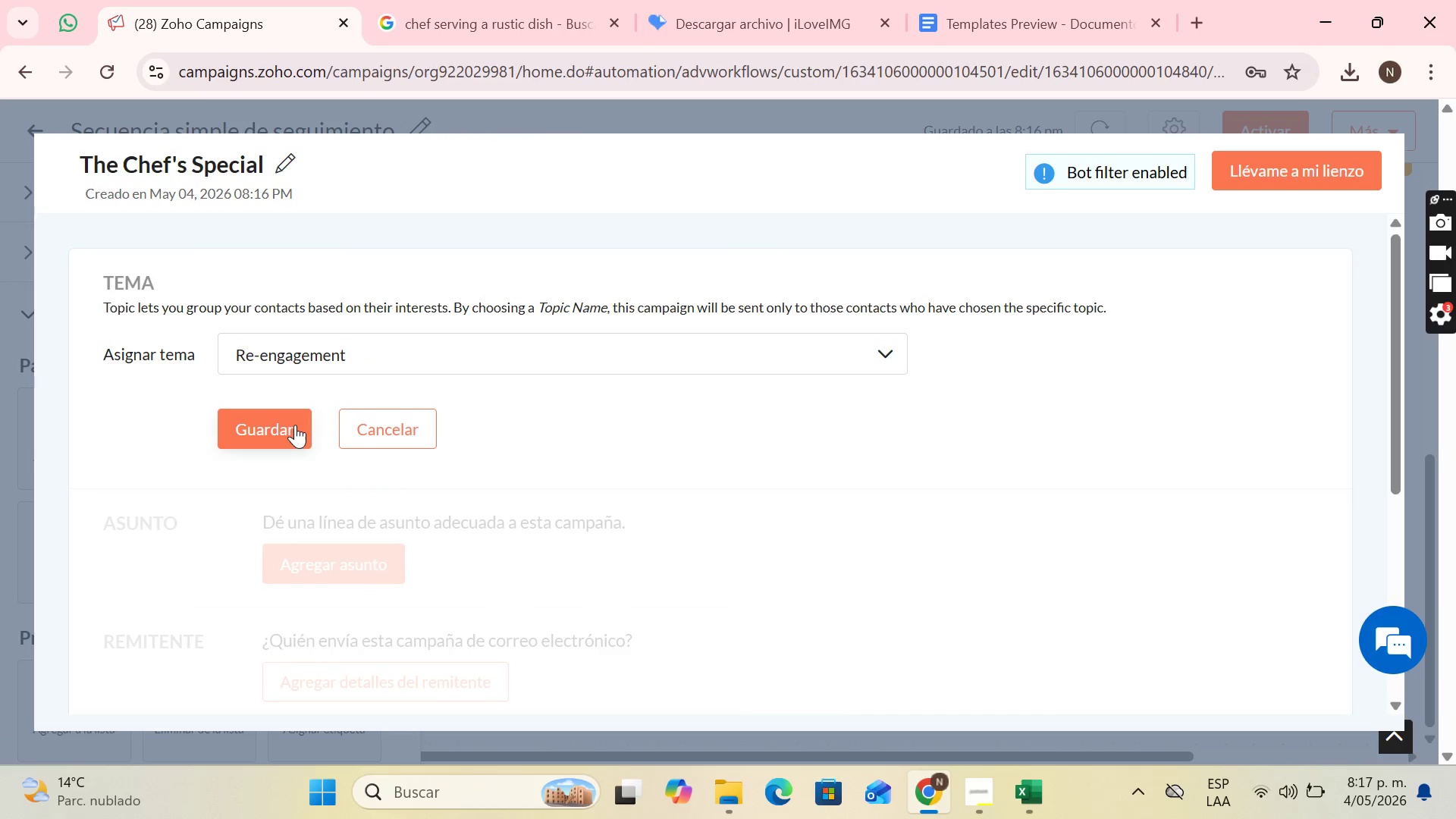 
left_click([295, 425])
 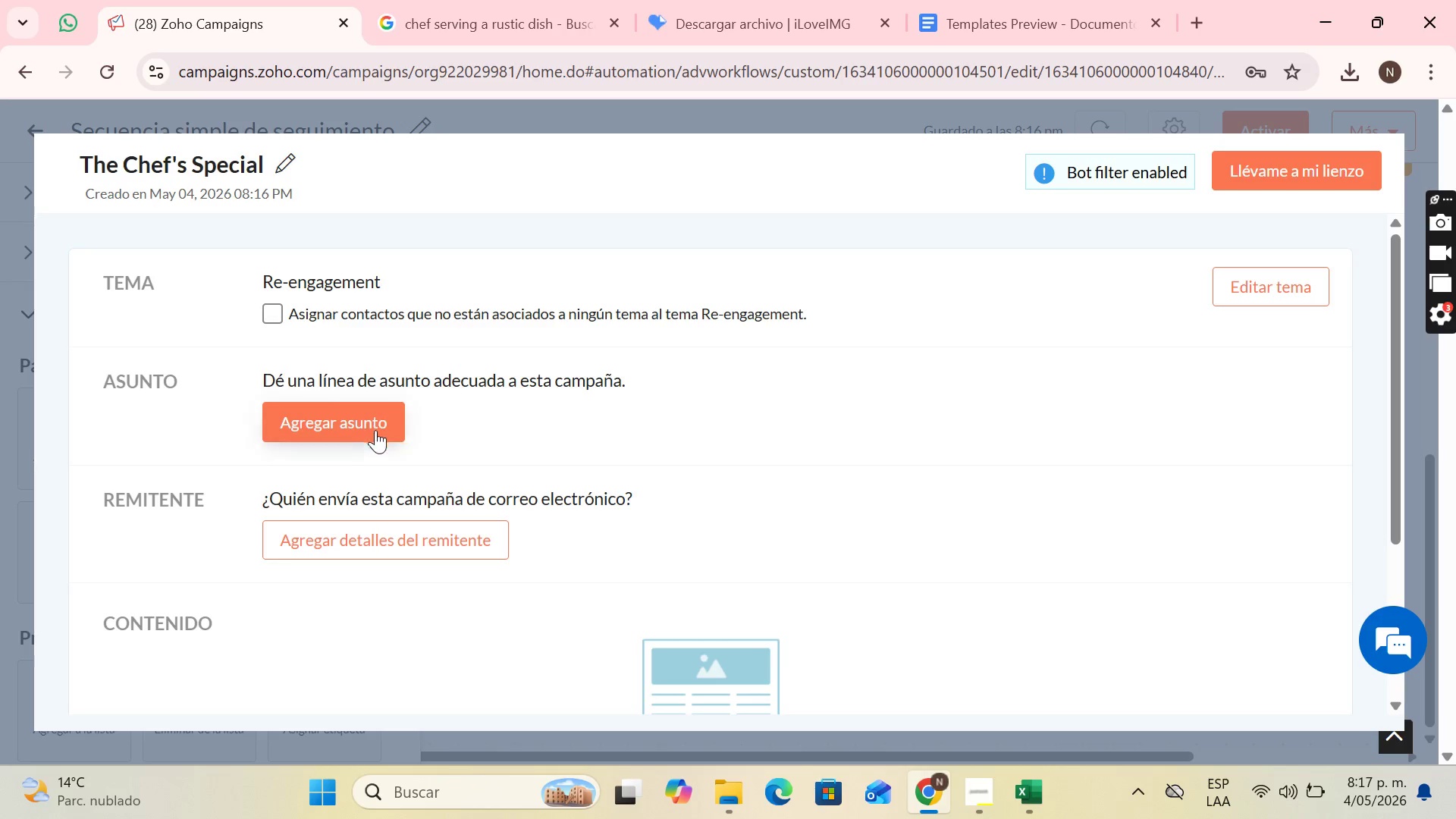 
left_click([380, 435])
 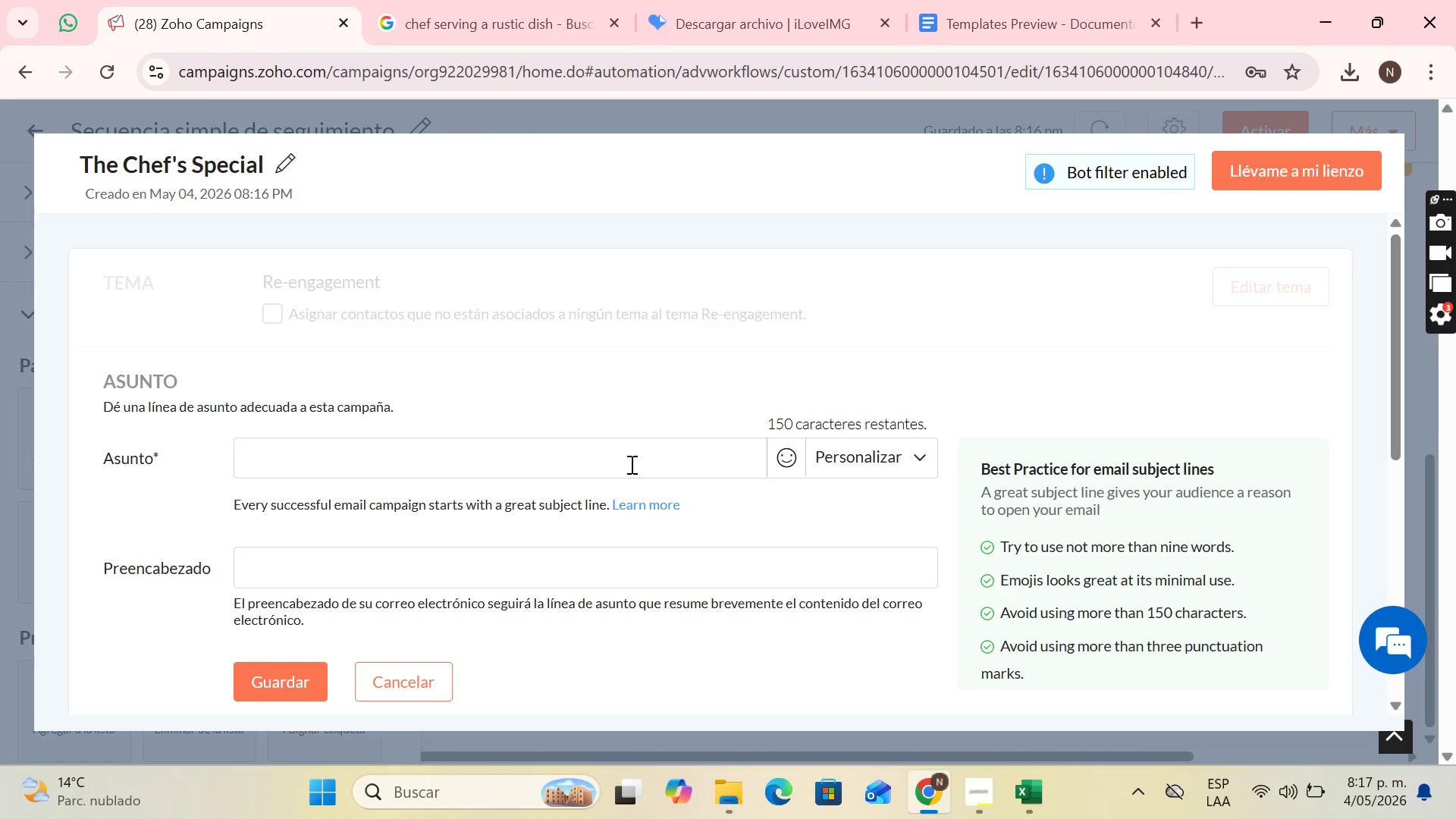 
wait(36.95)
 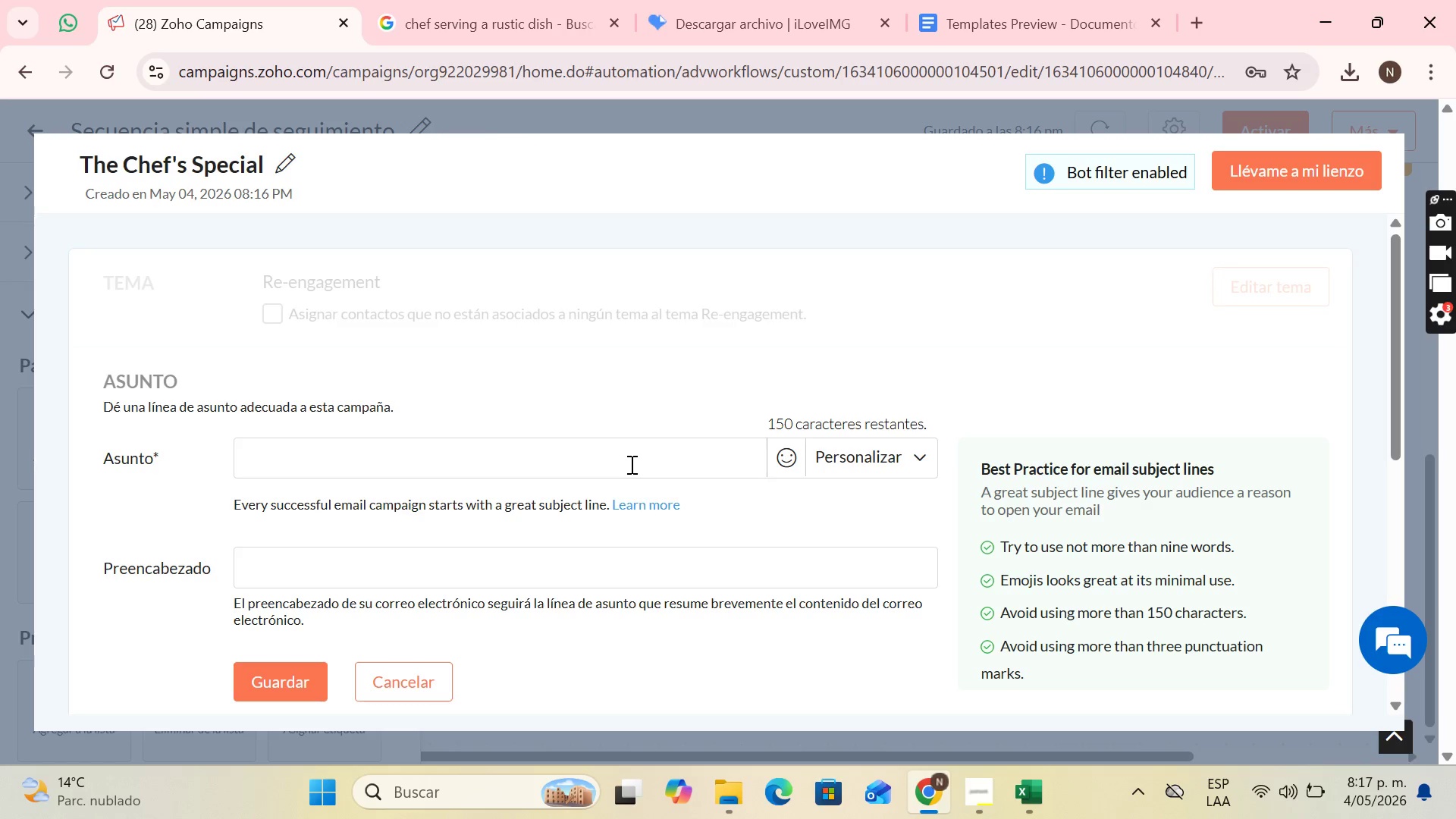 
scroll: coordinate [622, 435], scroll_direction: down, amount: 1.0
 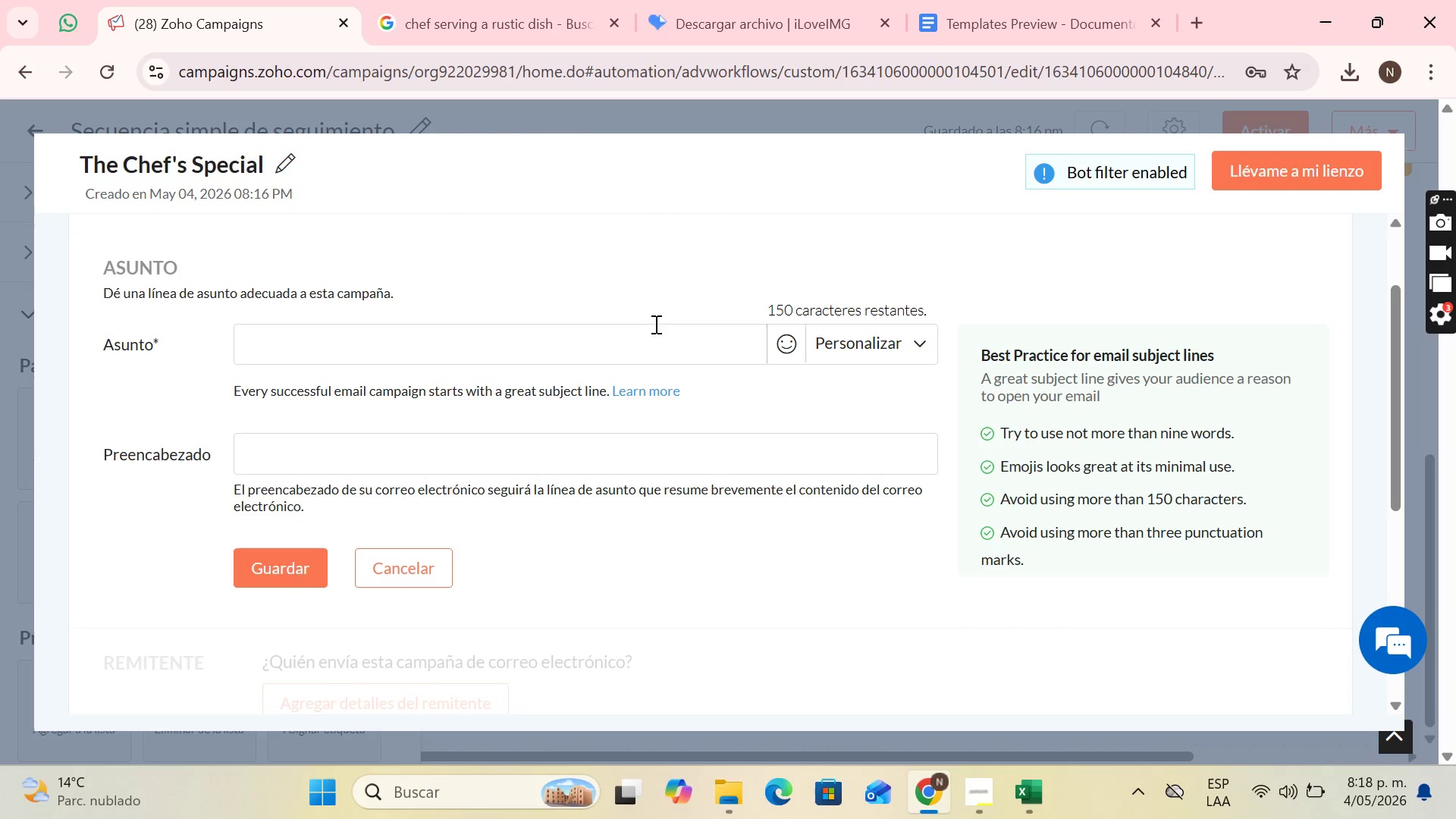 
left_click([654, 324])
 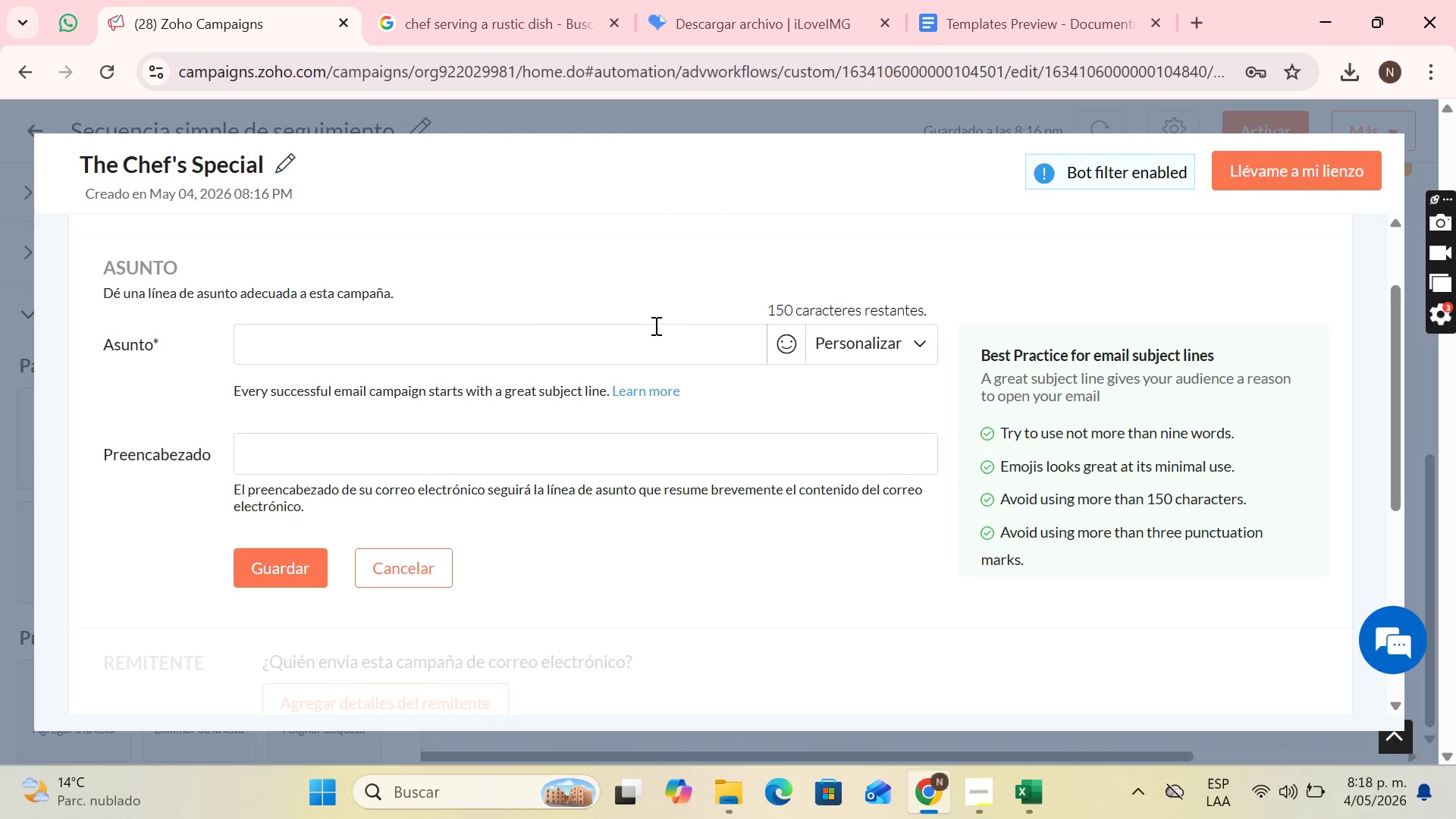 
left_click([845, 344])
 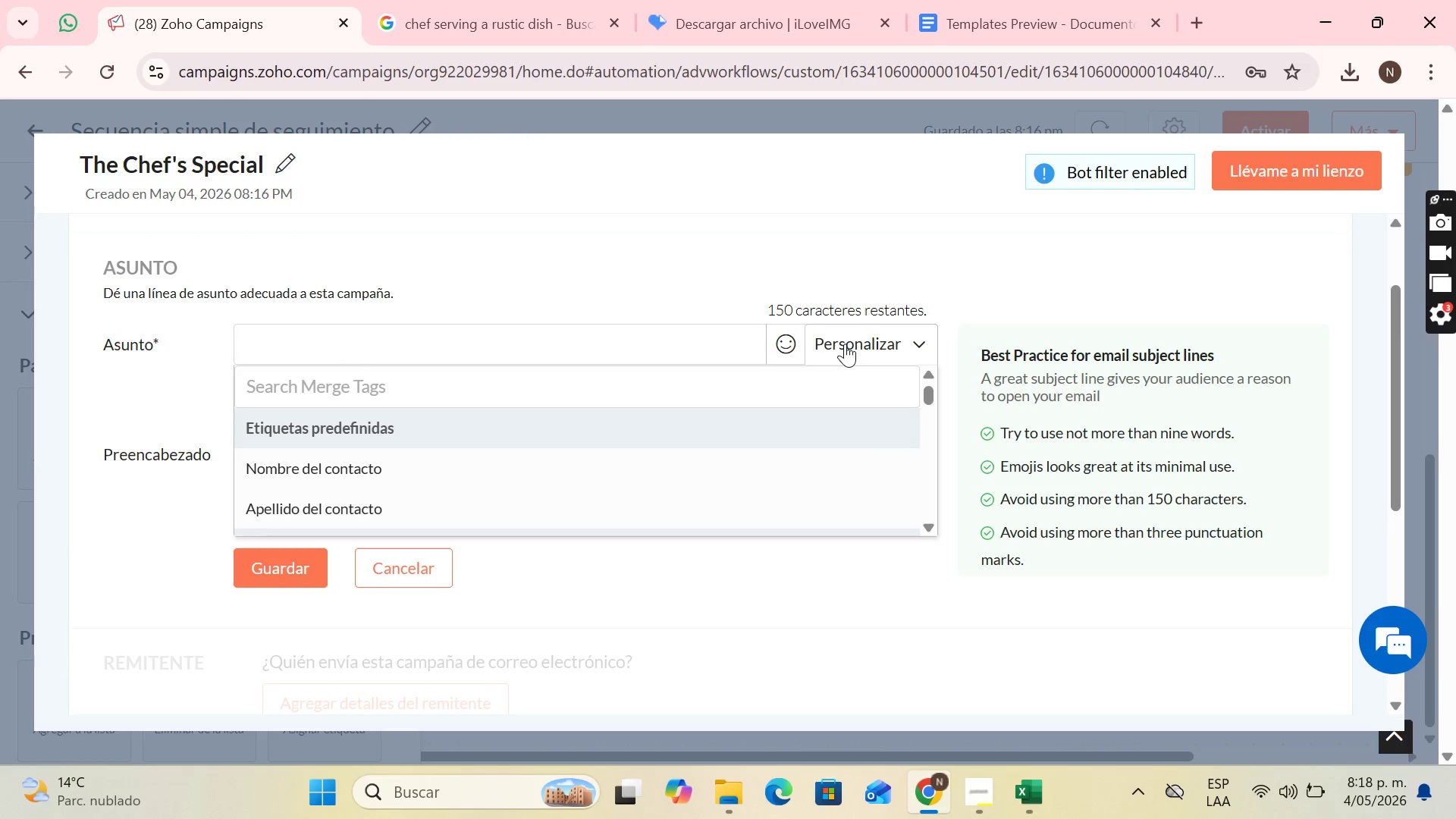 
wait(6.77)
 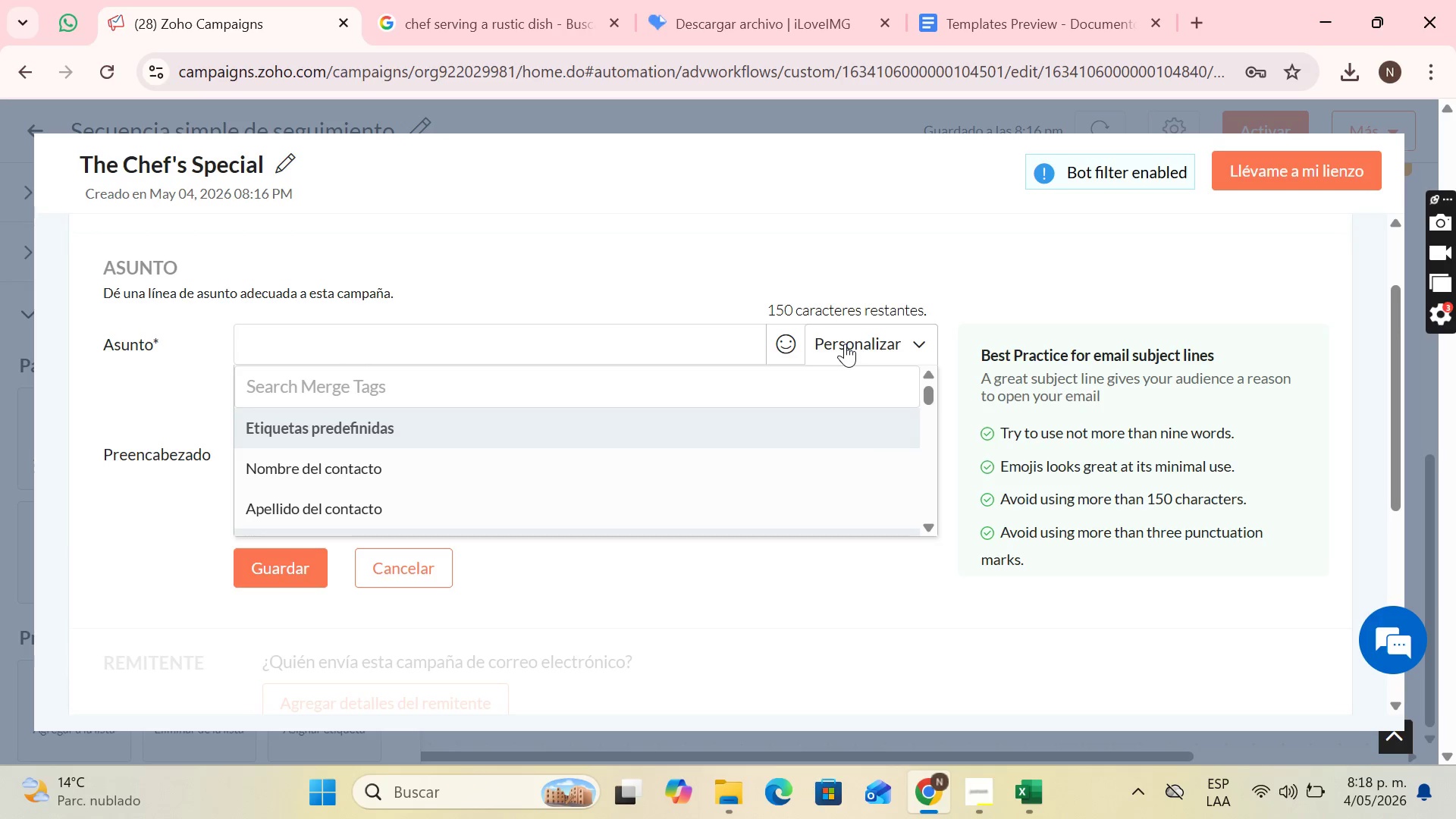 
left_click([438, 480])
 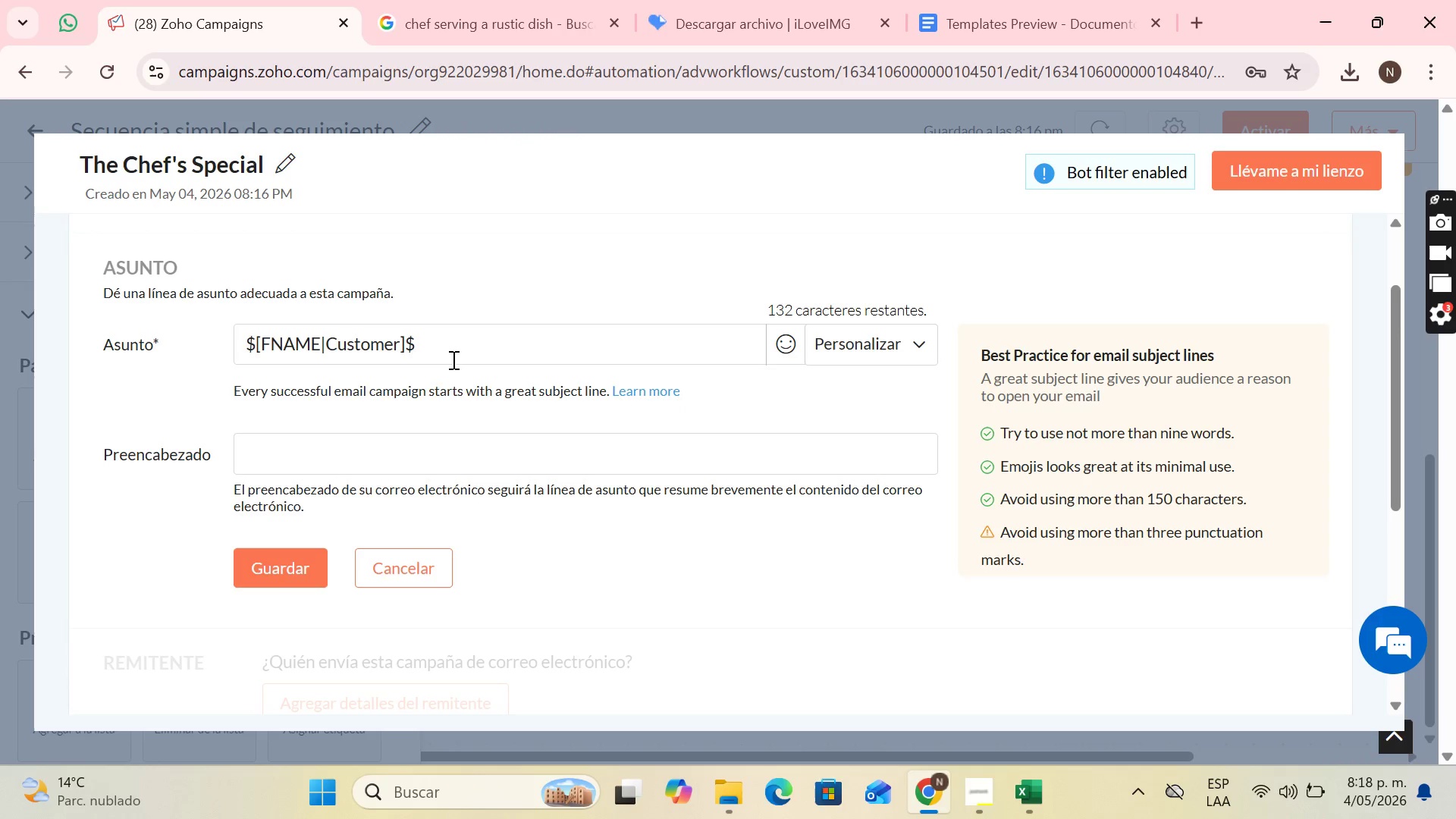 
key(Comma)
 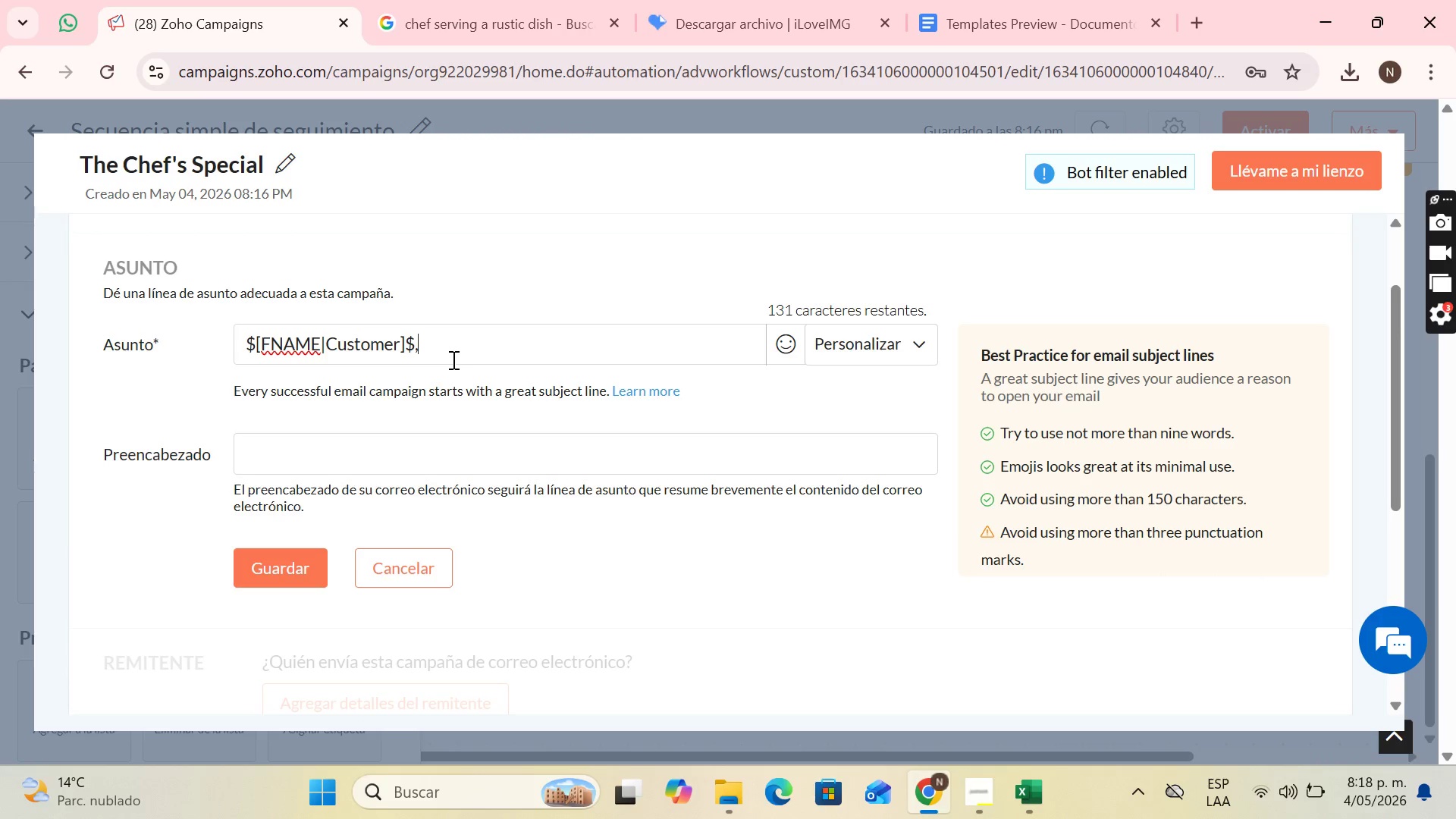 
wait(16.78)
 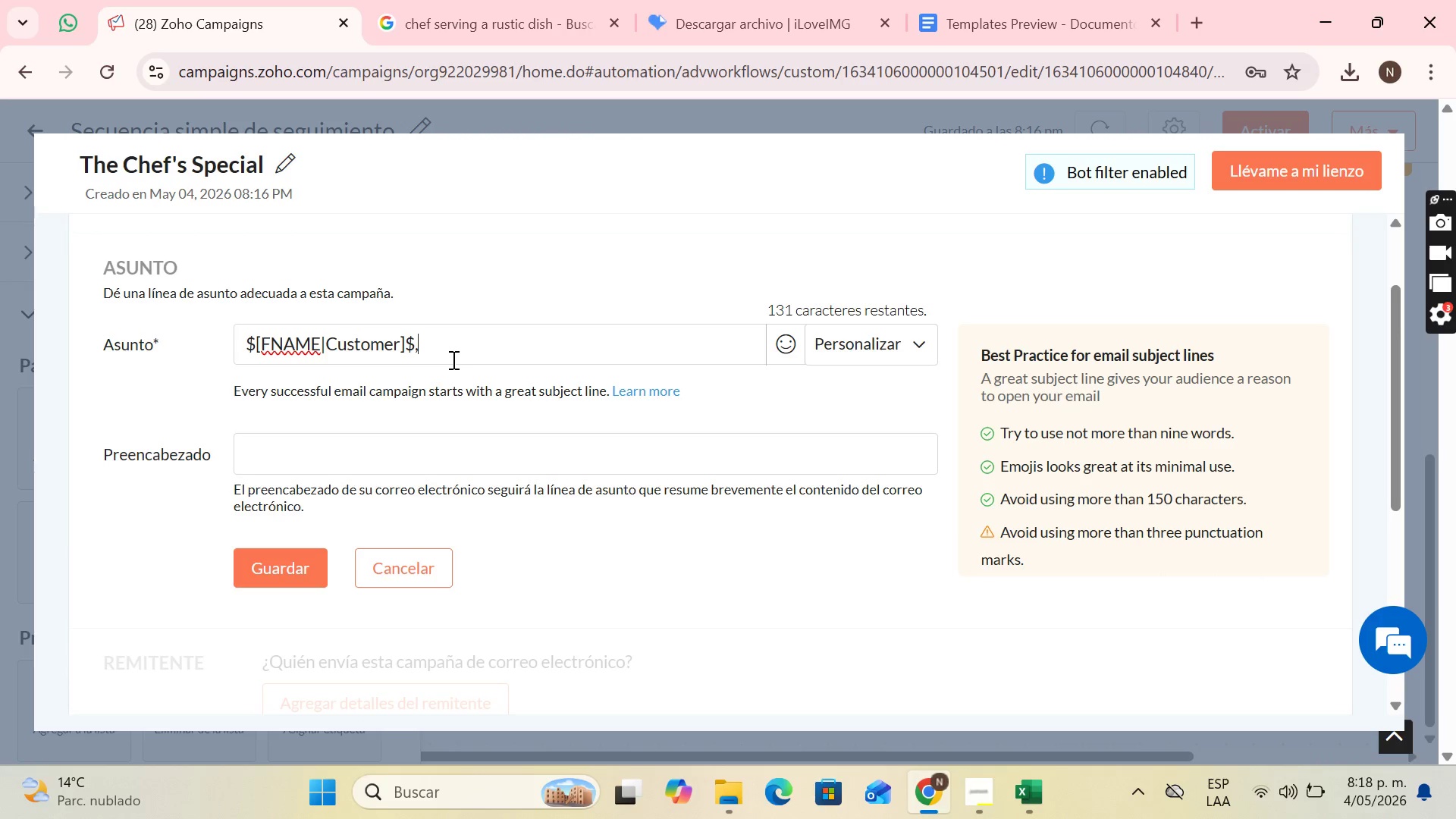 
type( jU)
key(Backspace)
key(Backspace)
type(Just for today> our )
 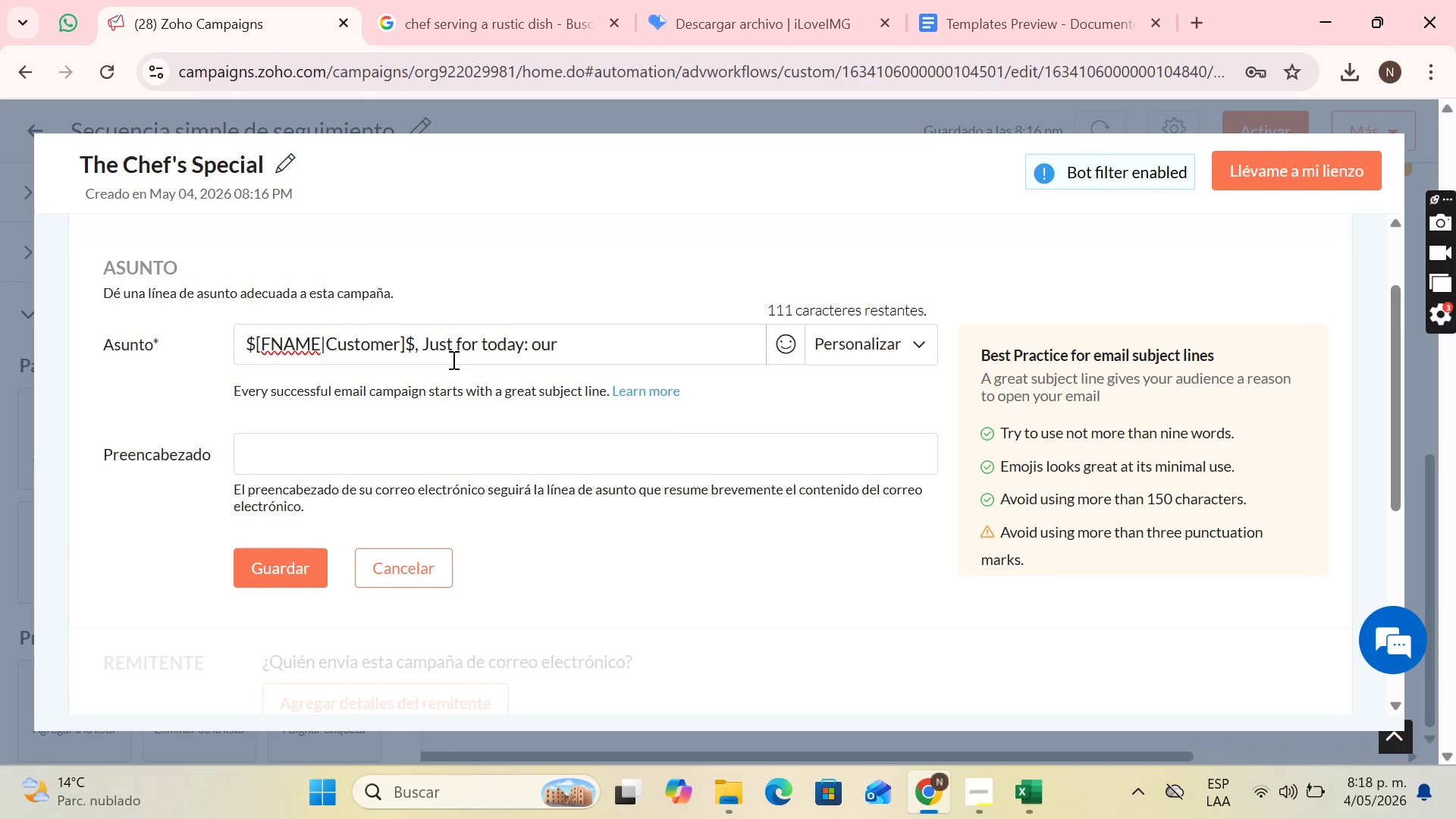 
left_click([858, 334])
 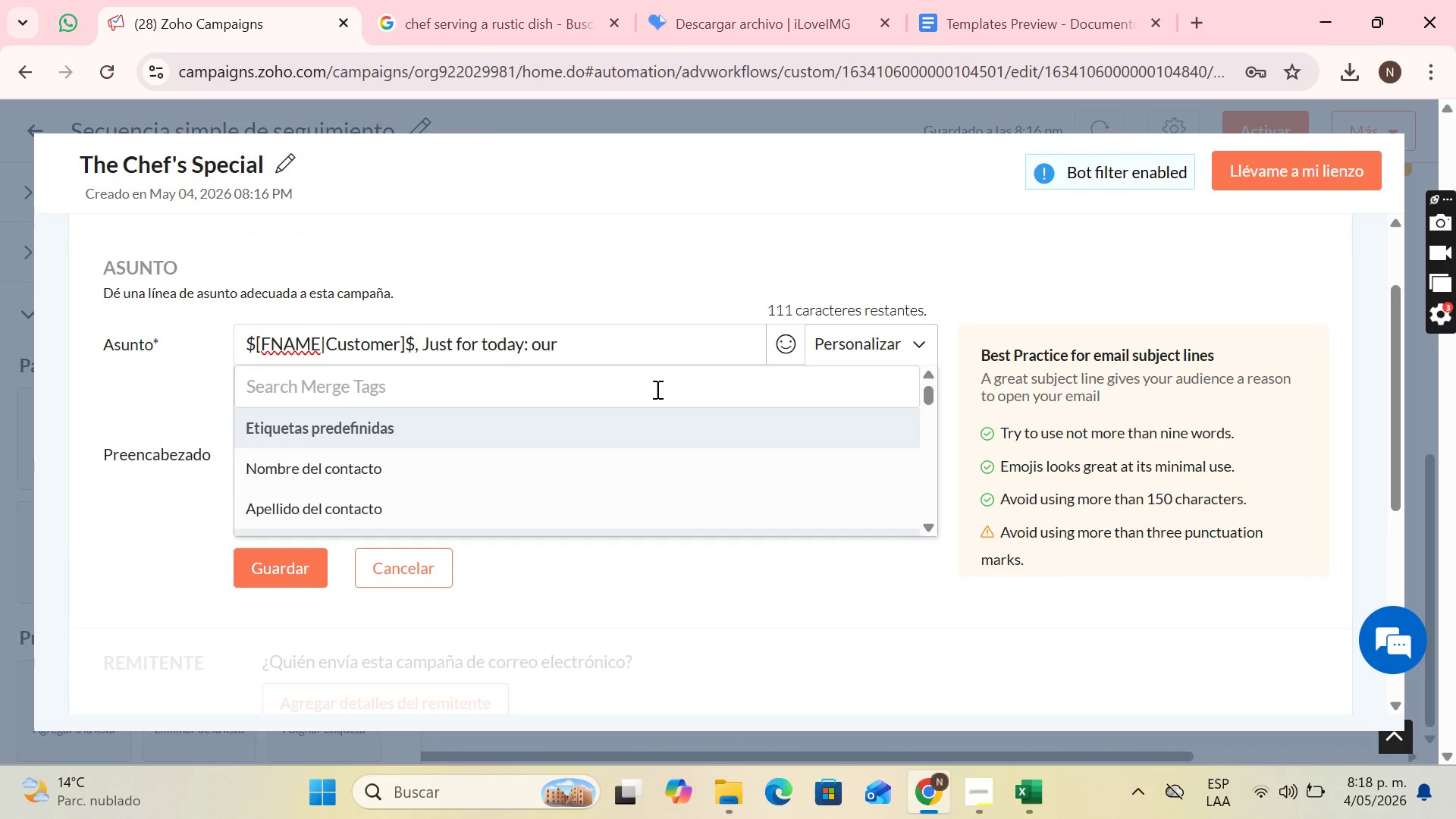 
left_click([656, 389])
 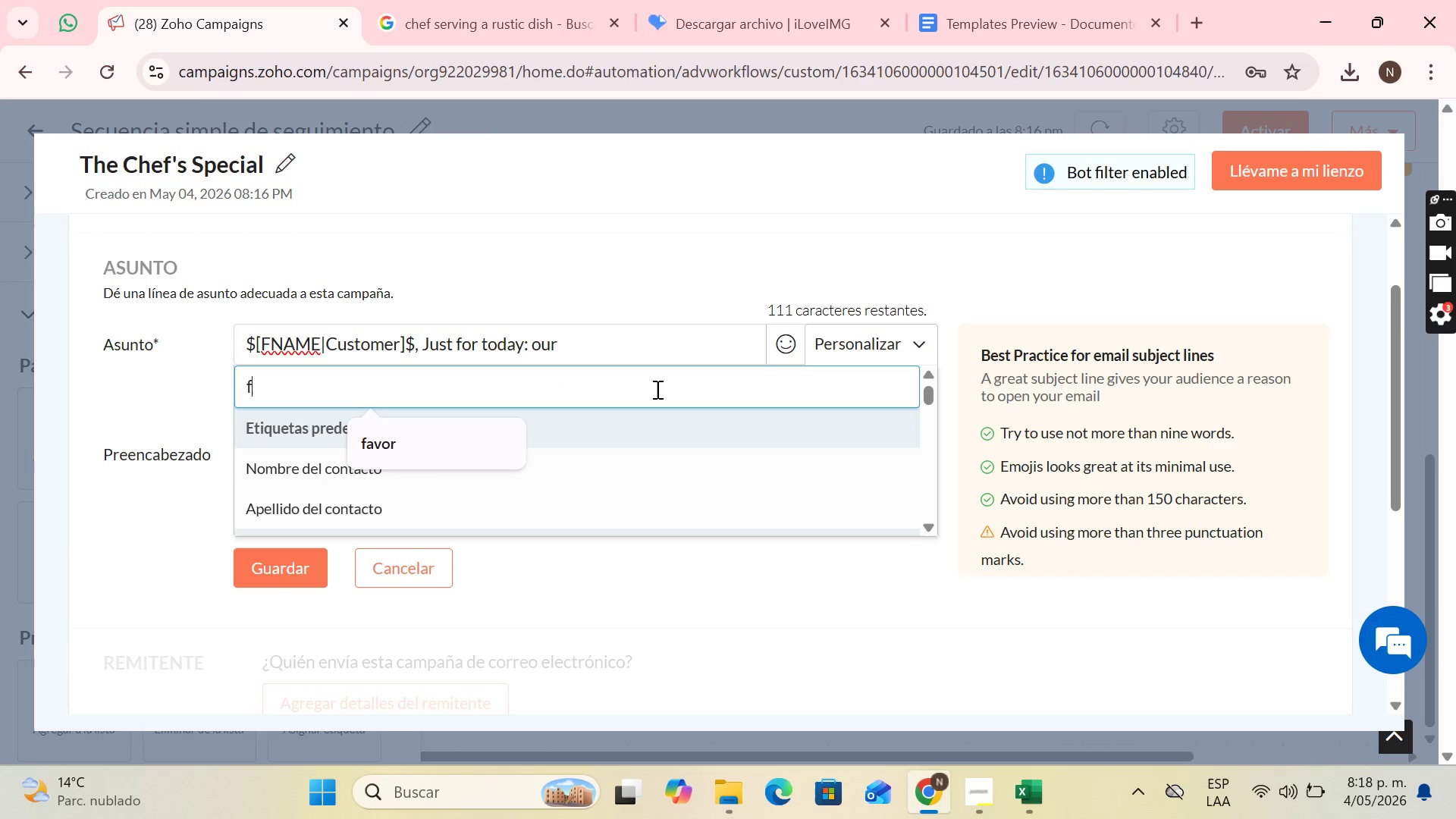 
type(fa)
 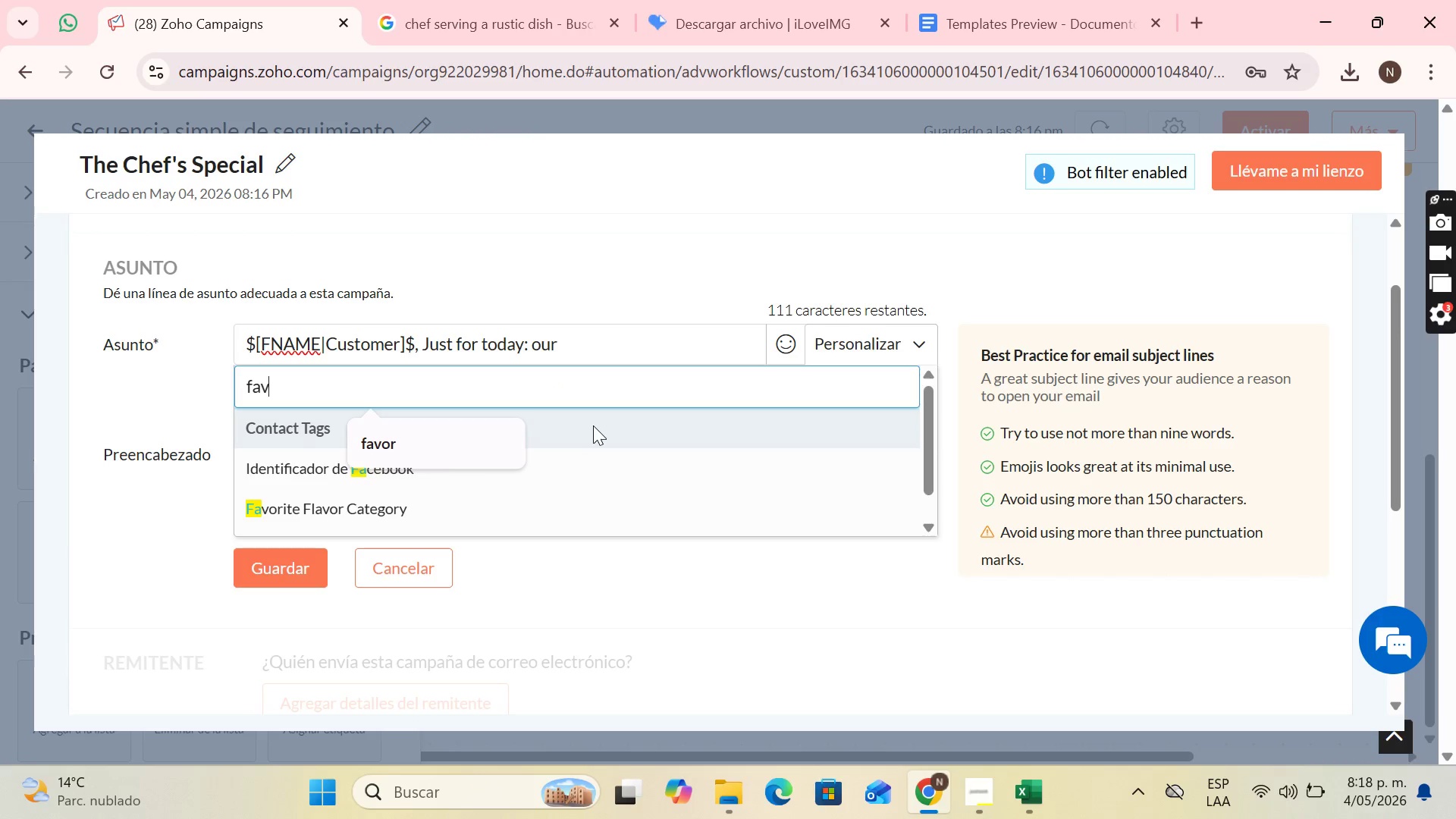 
key(V)
 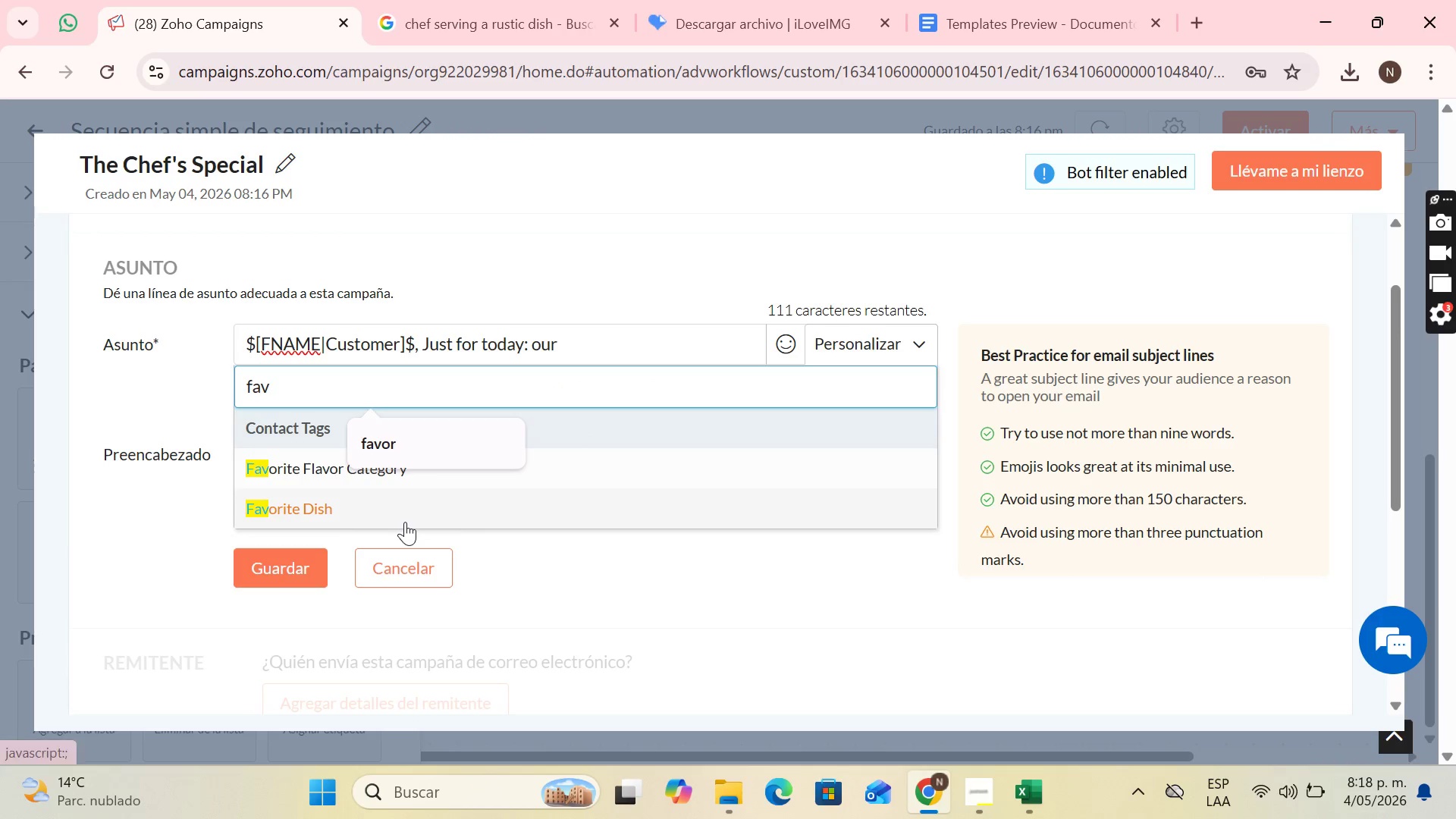 
left_click([405, 522])
 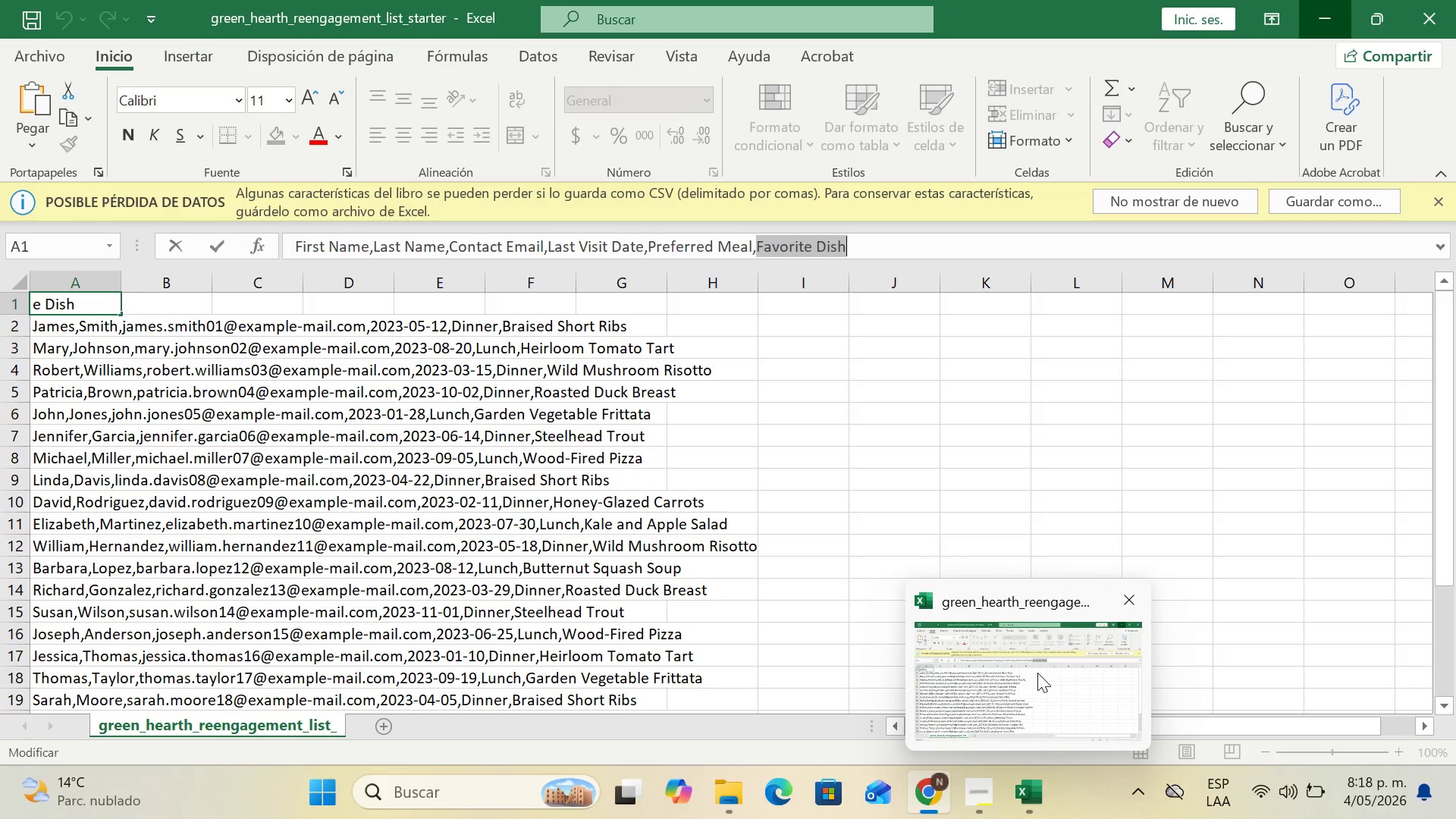 
wait(13.59)
 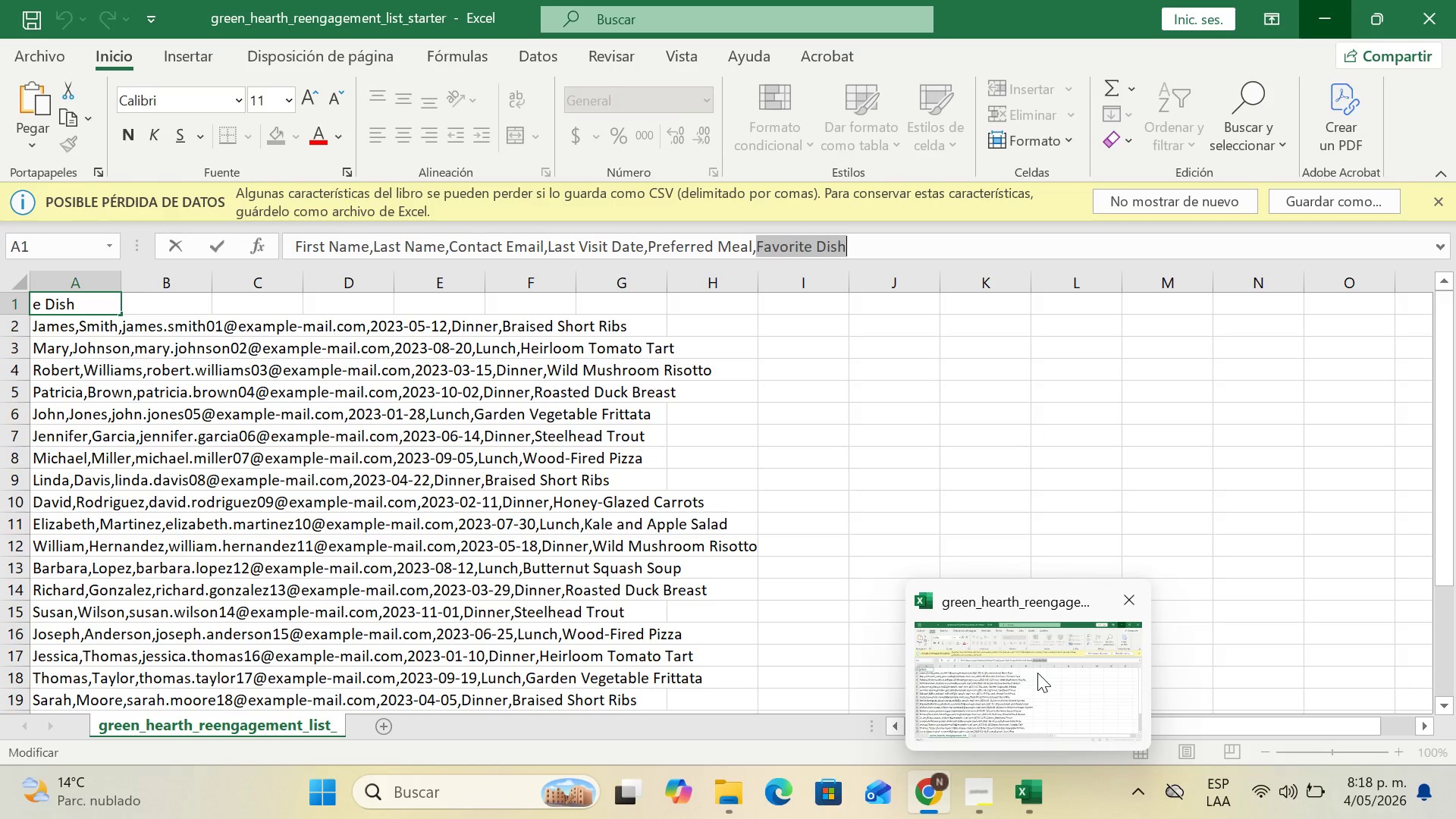 
type( is on the pi)
key(Backspace)
type(oin)
 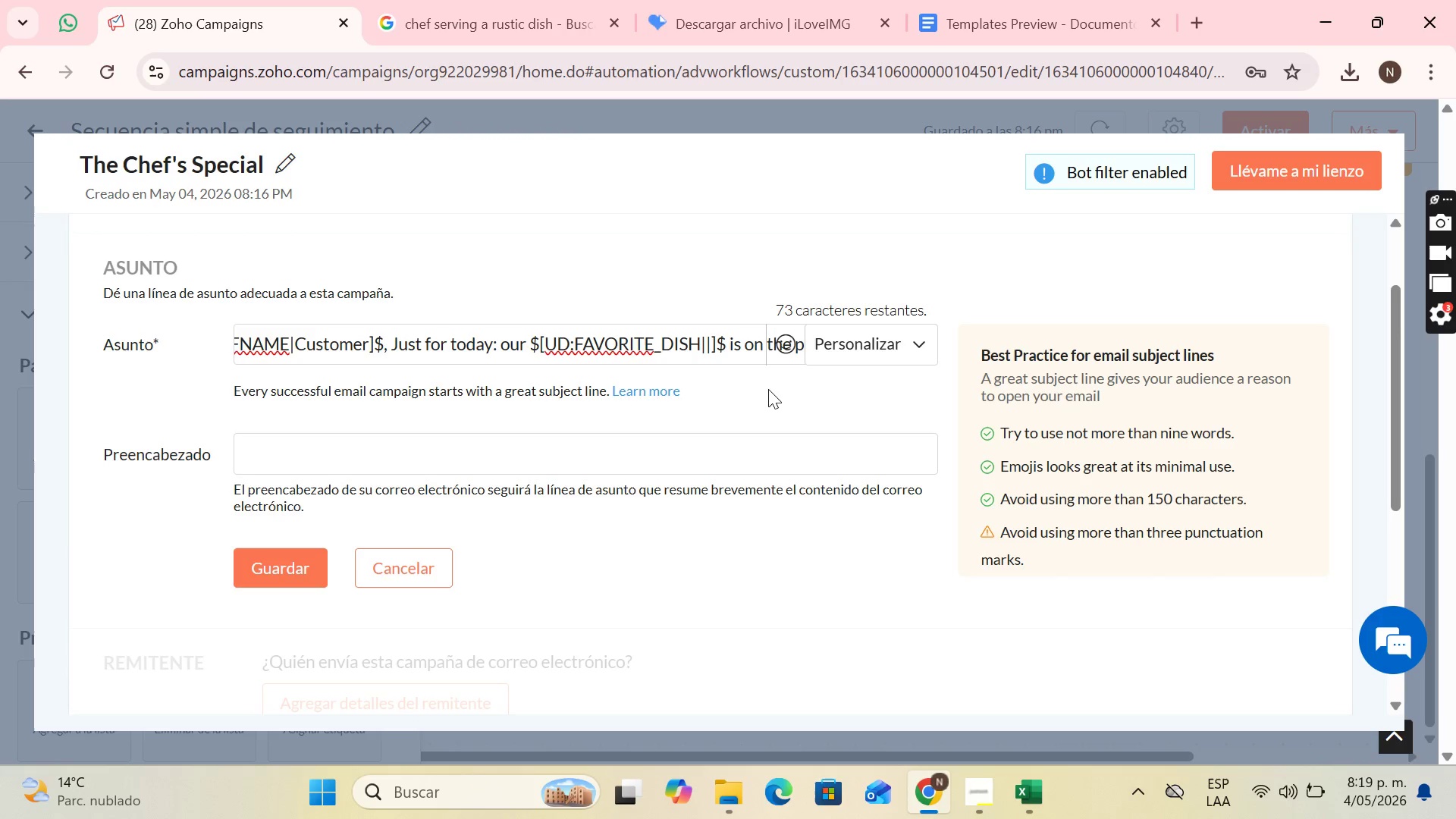 
key(ArrowRight)
 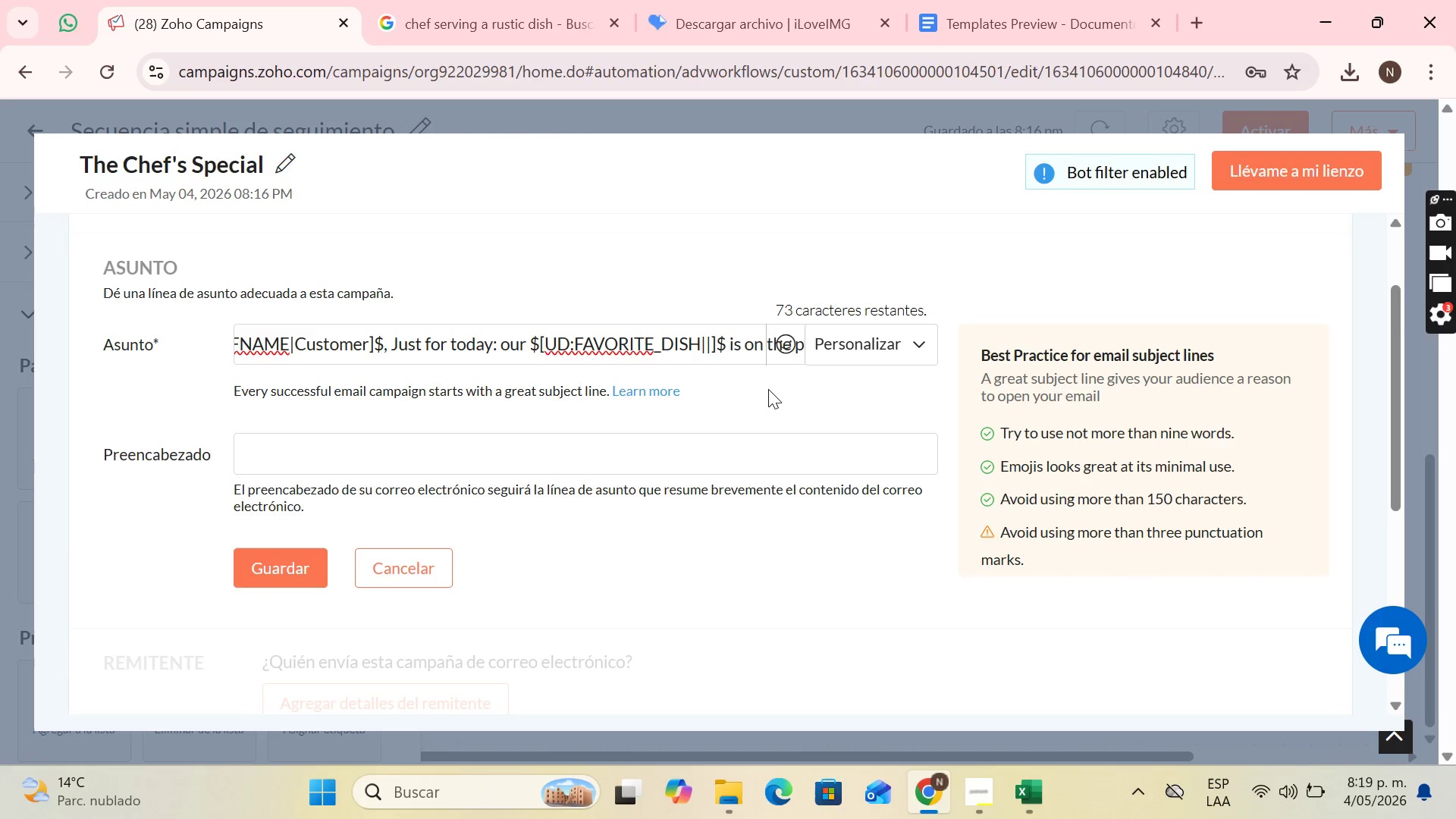 
key(ArrowRight)
 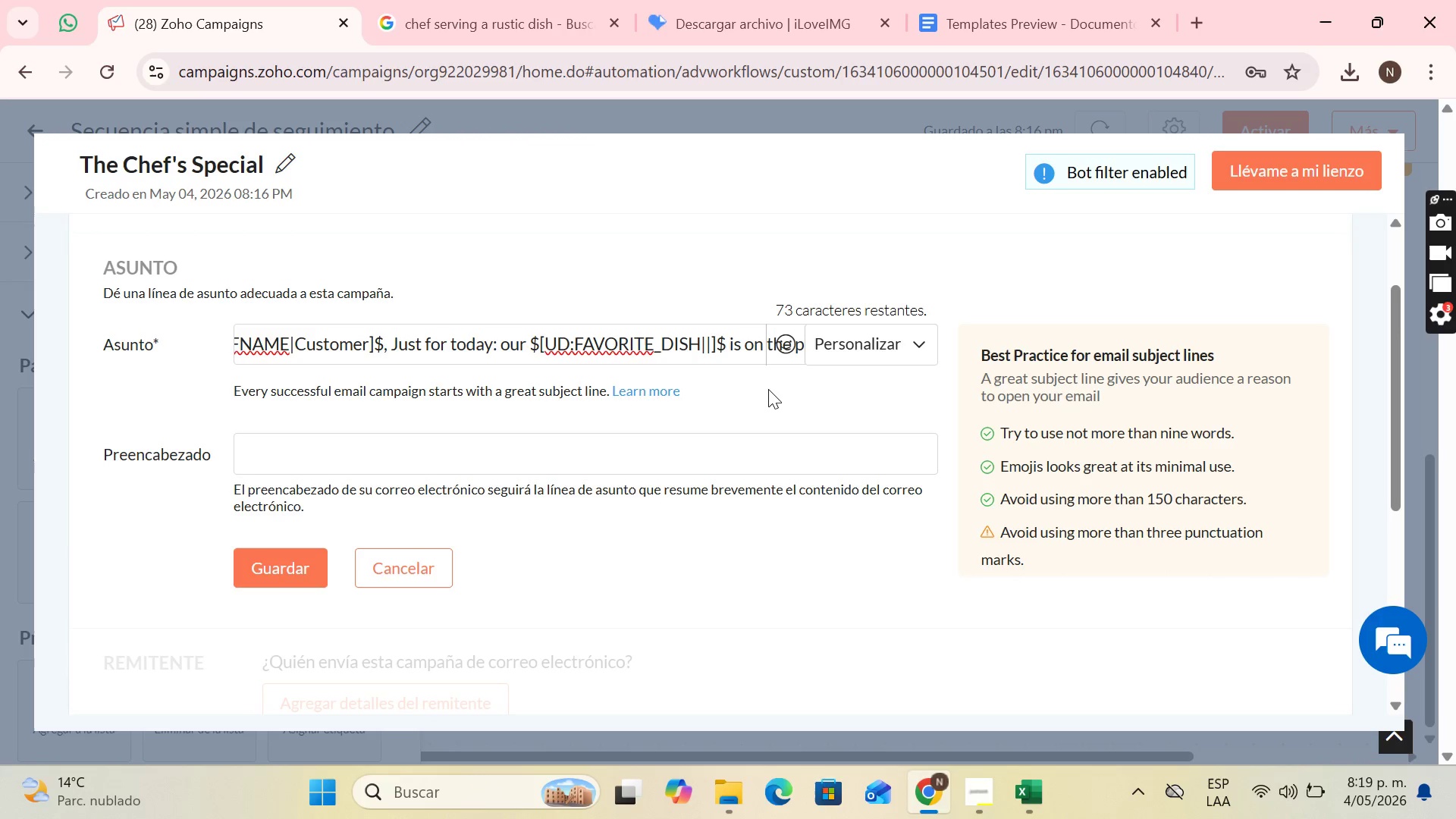 
key(ArrowRight)
 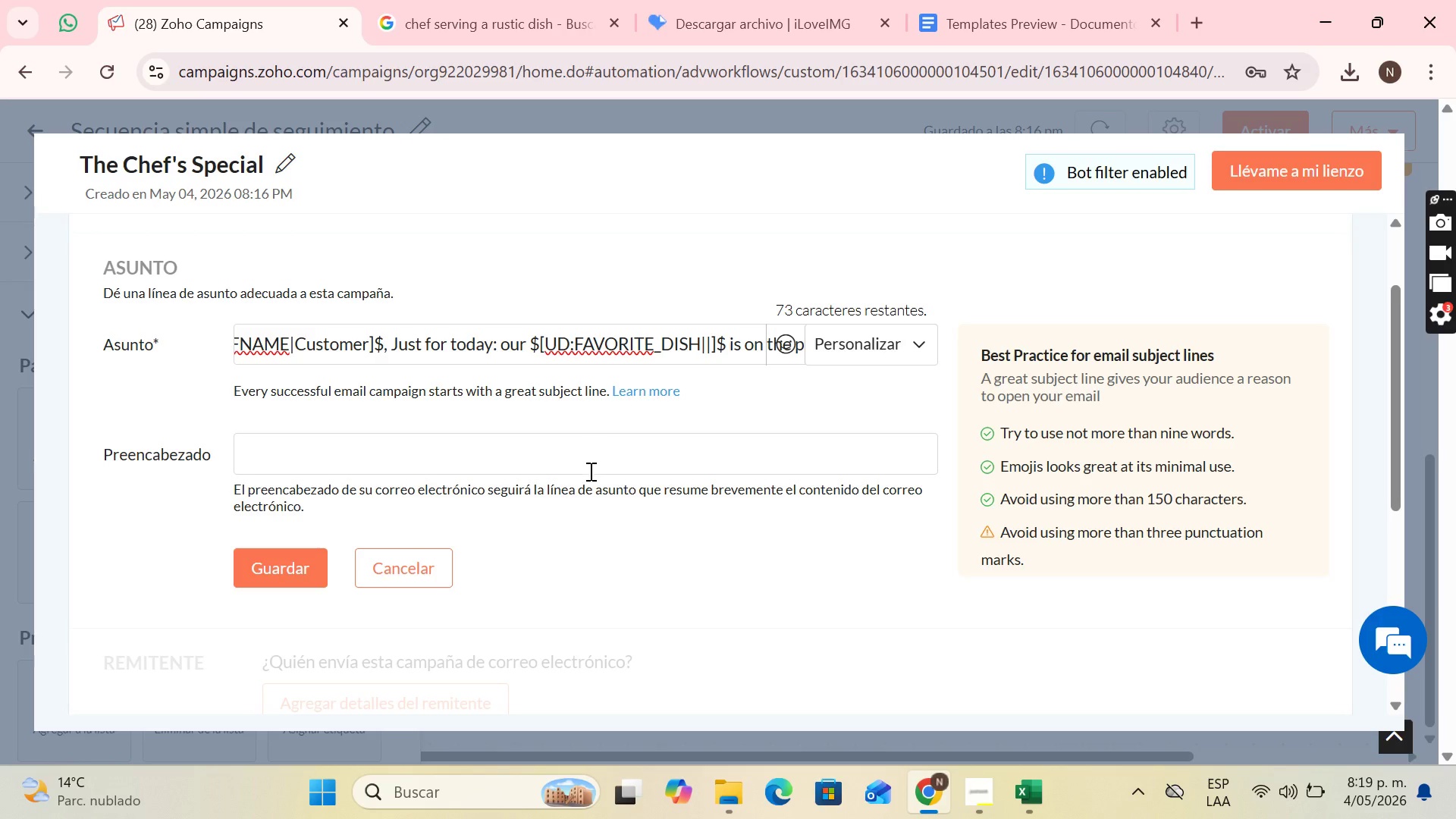 
left_click([589, 471])
 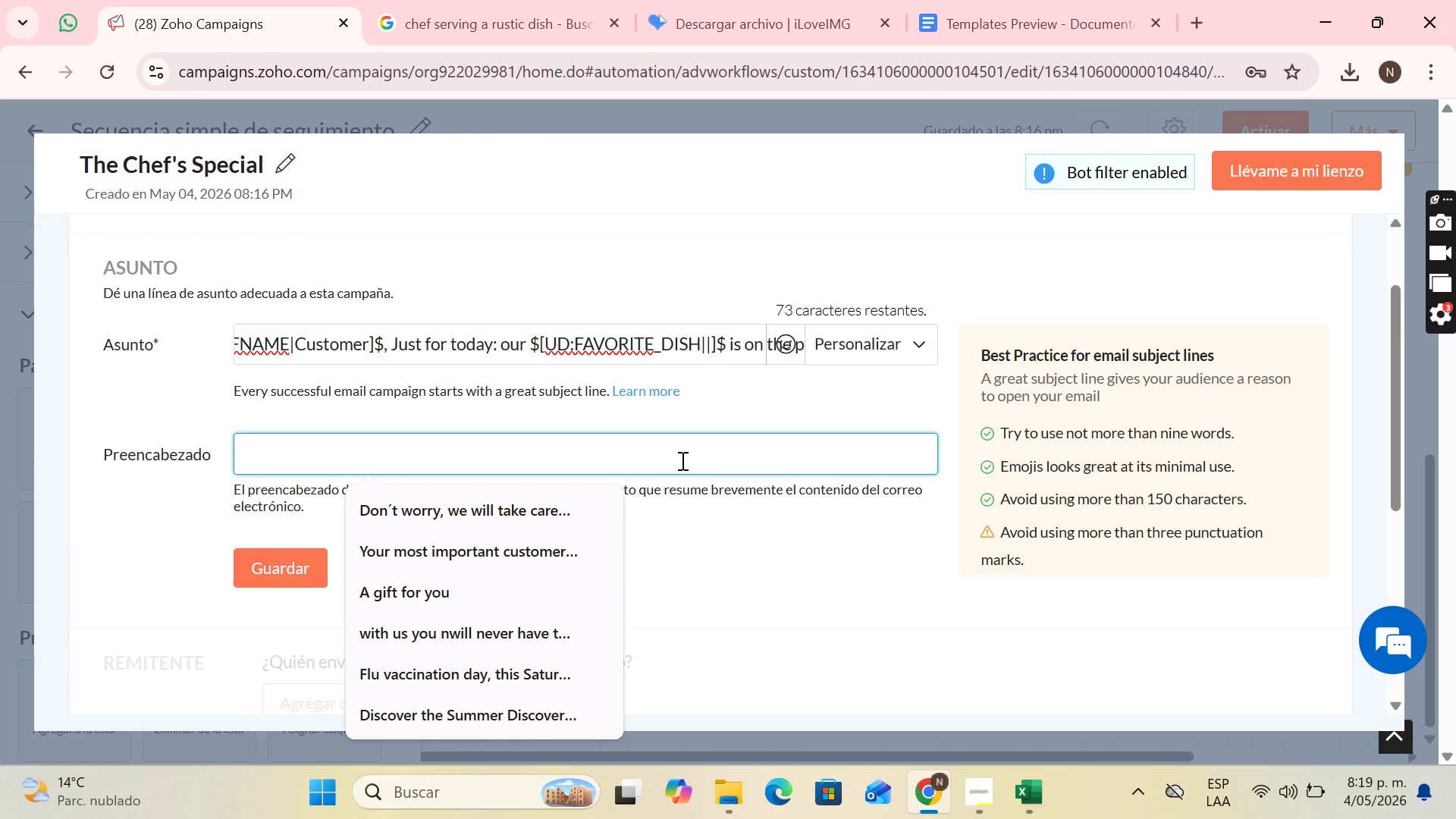 
wait(23.45)
 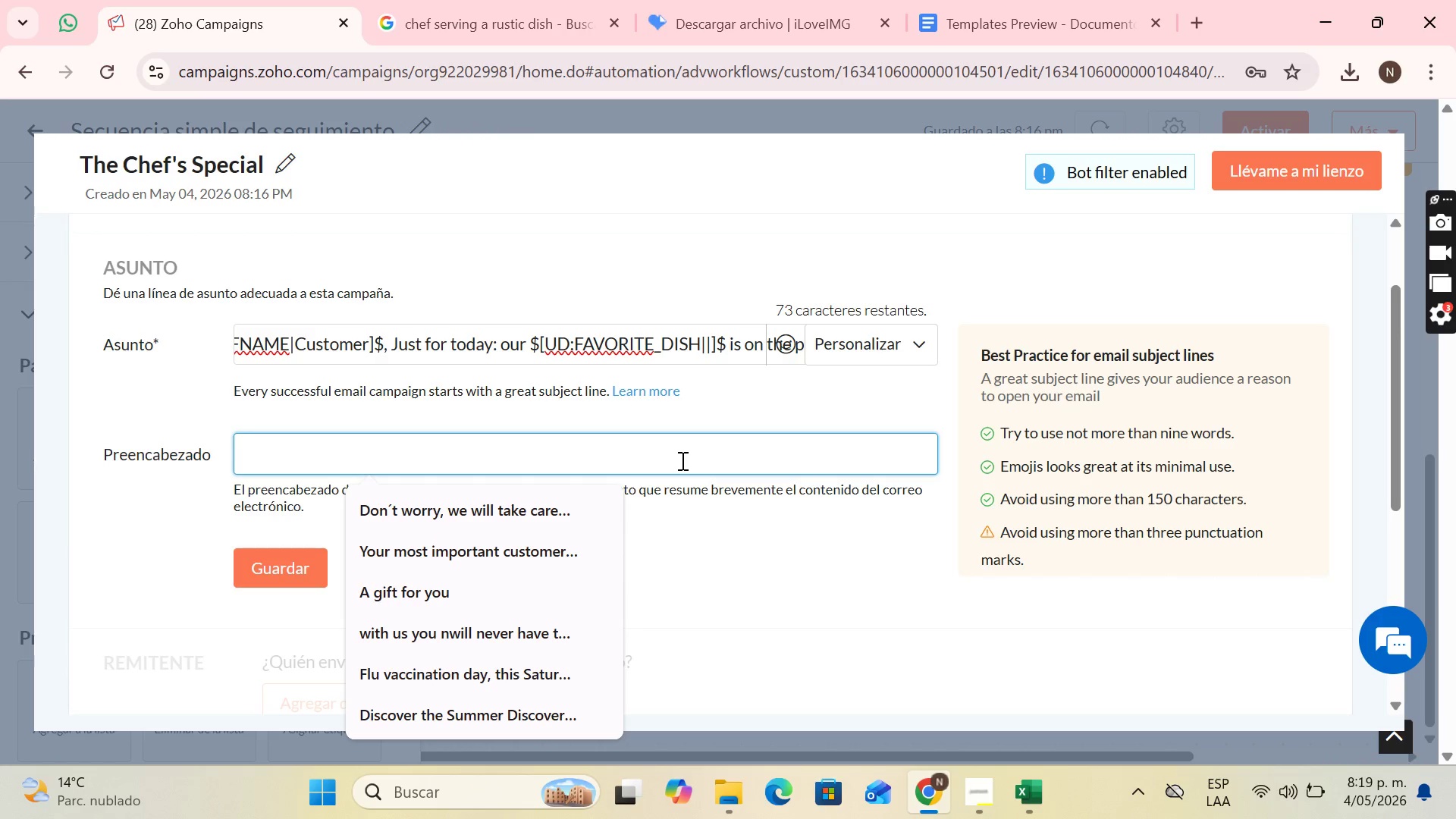 
type(An authentic flavor of )
 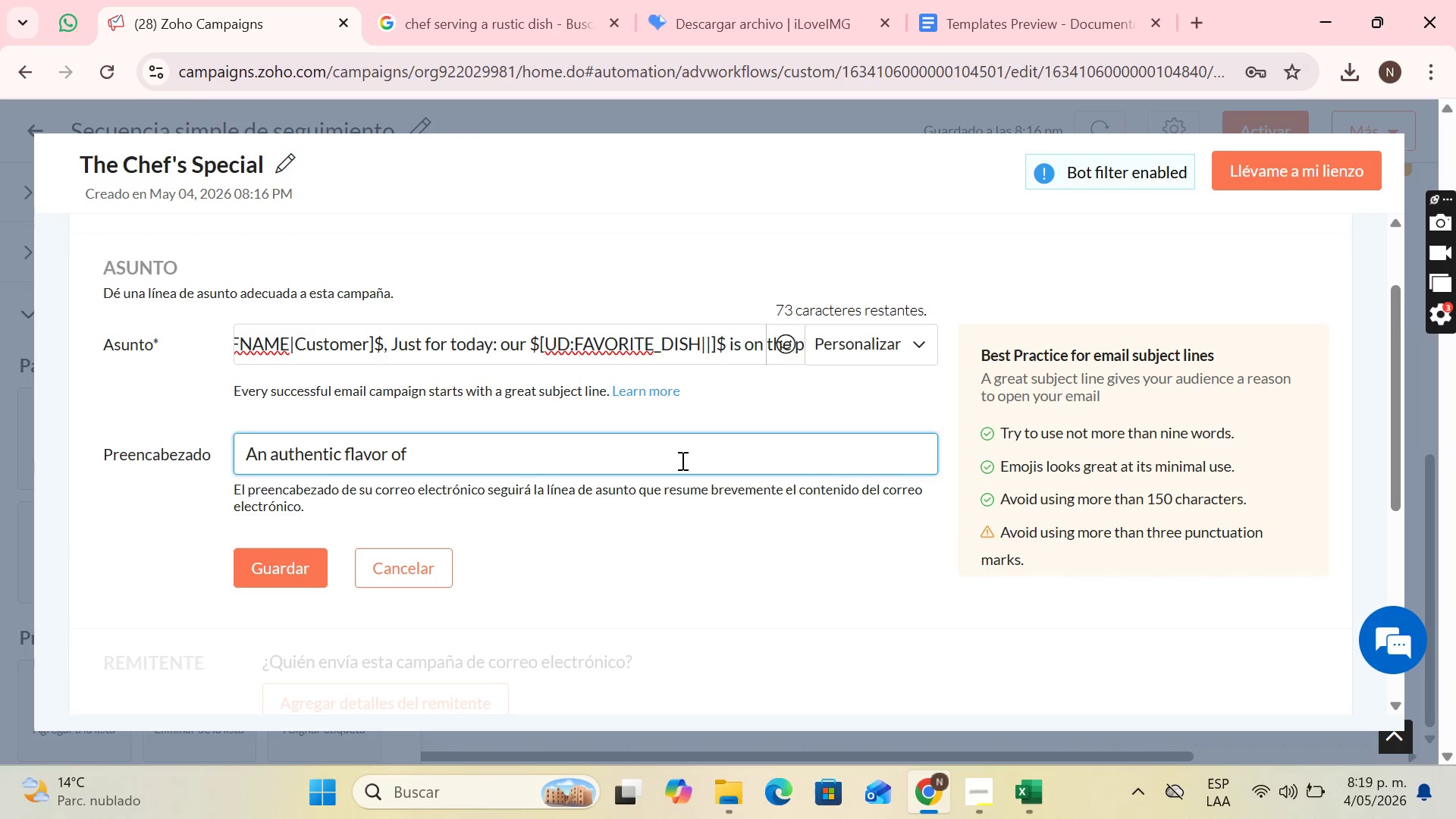 
type(th farm that you will not want to miss in your next visit)
 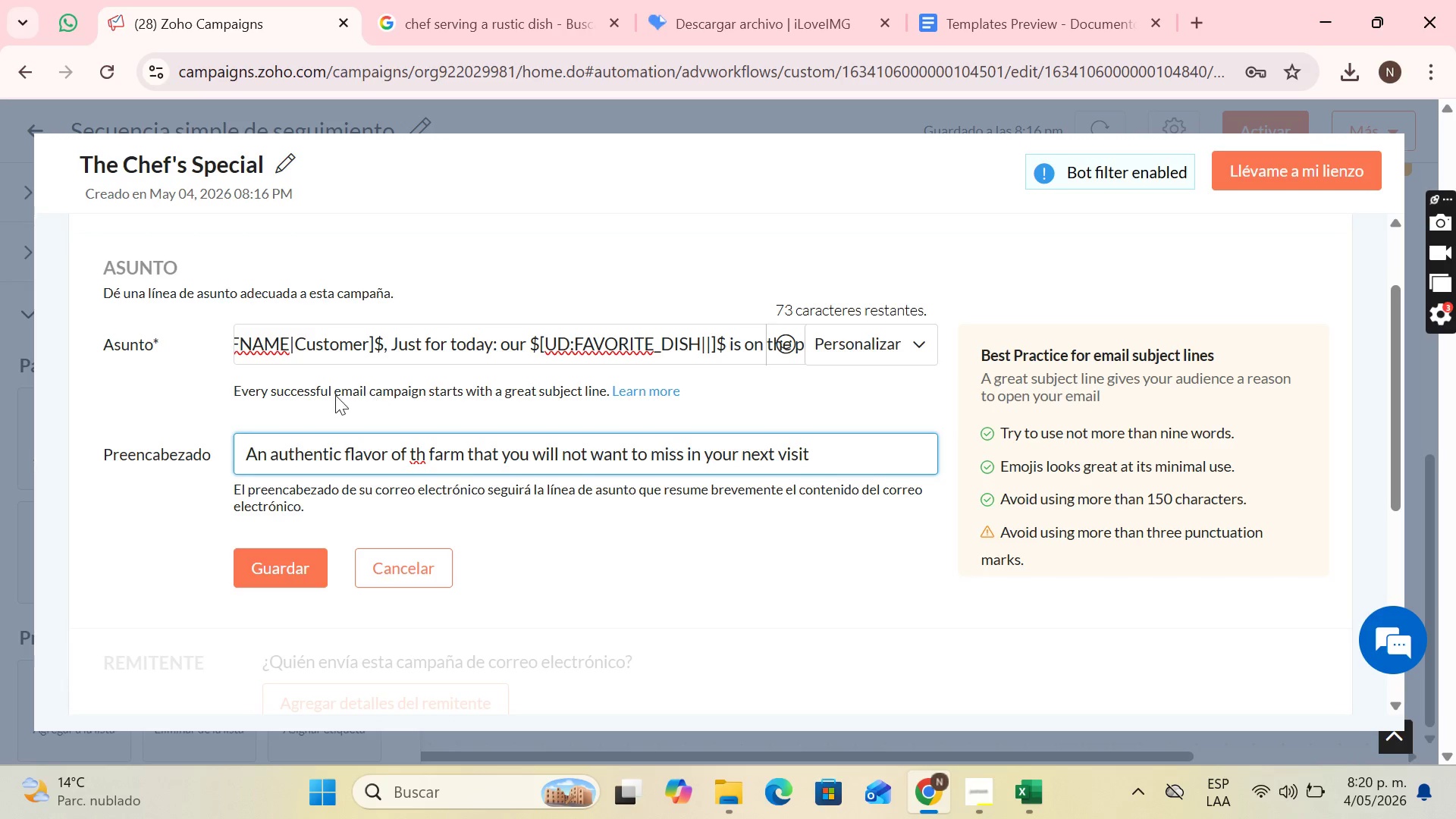 
scroll: coordinate [331, 403], scroll_direction: down, amount: 1.0
 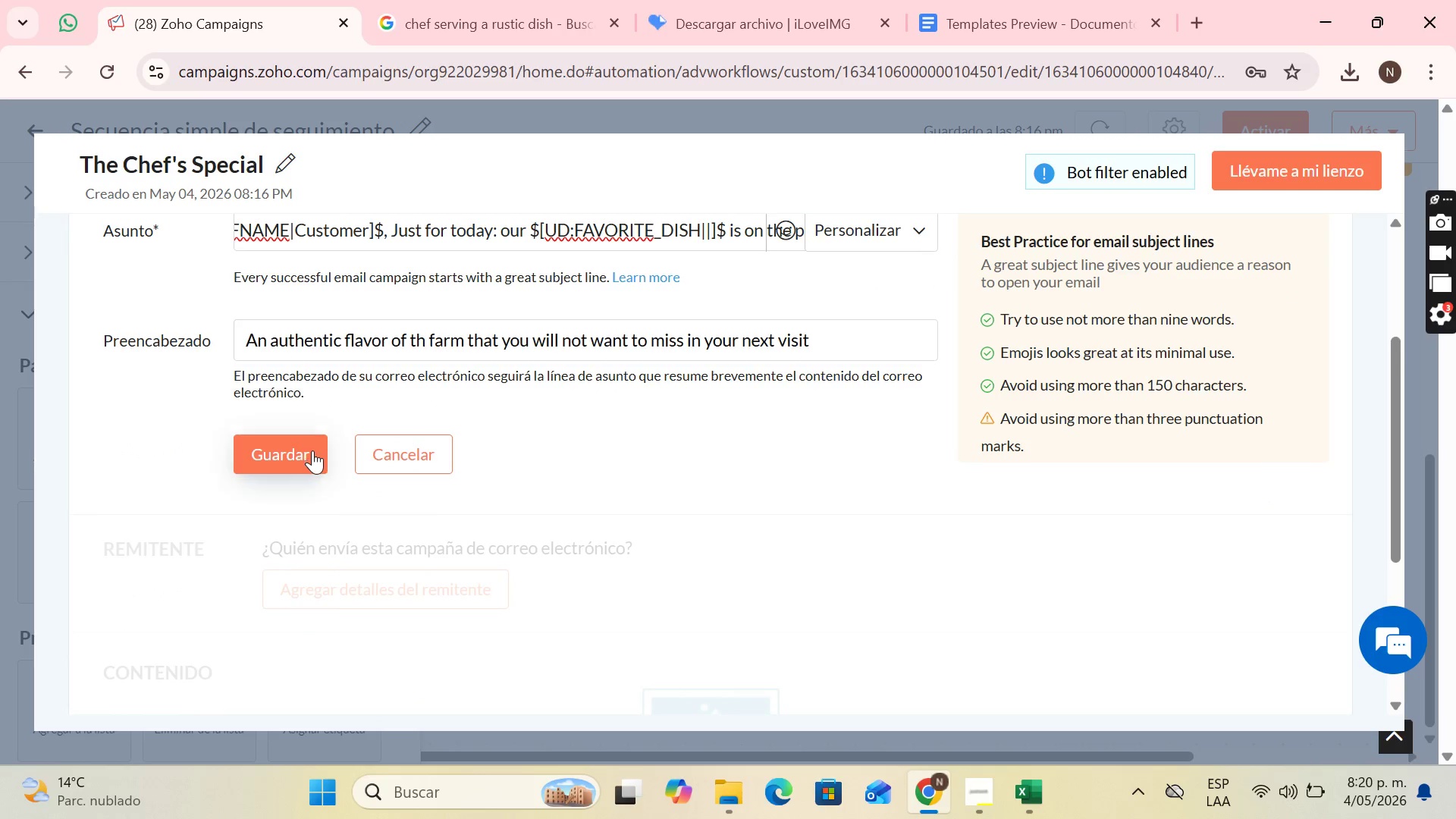 
left_click([312, 450])
 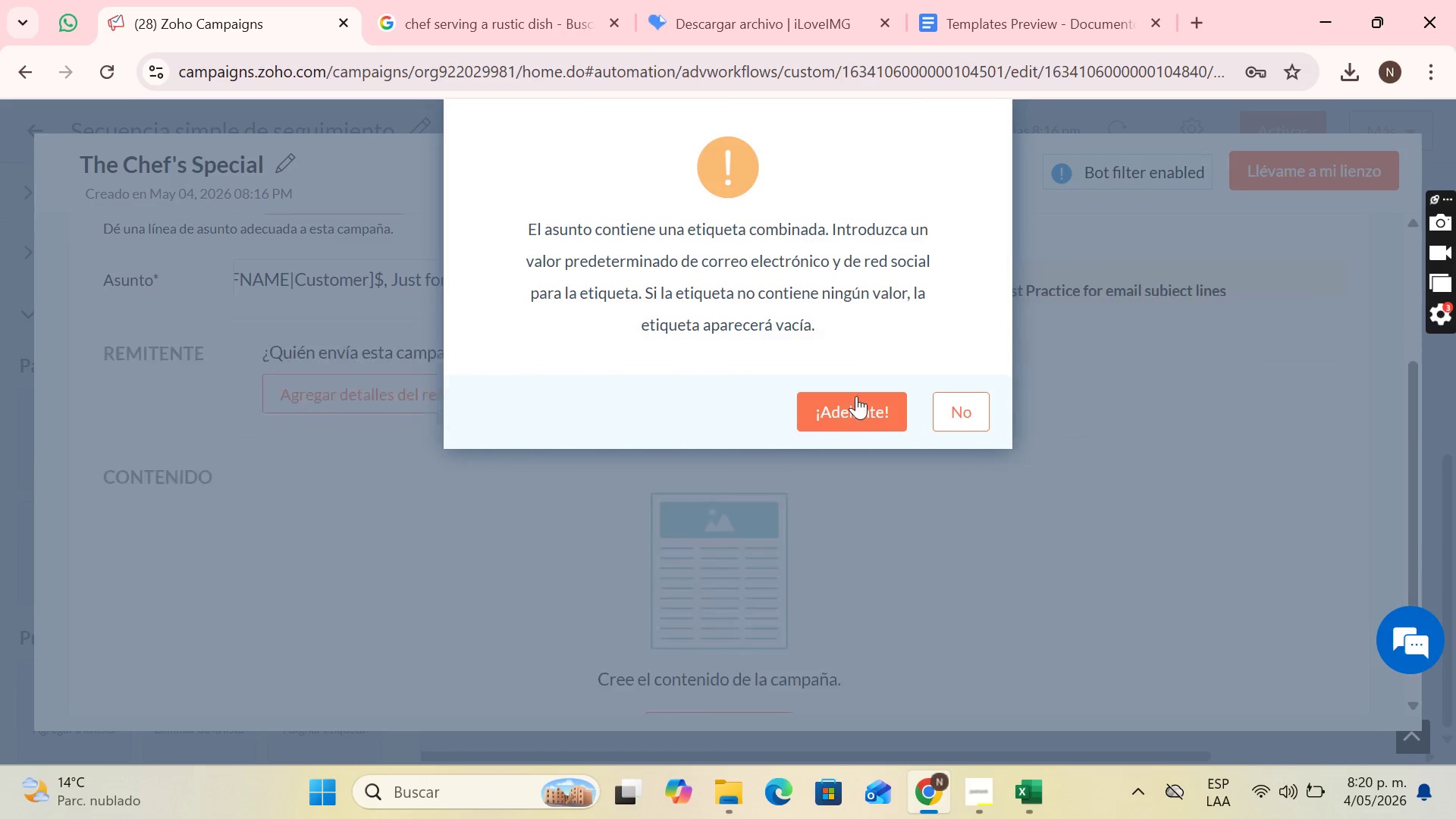 
left_click([856, 396])
 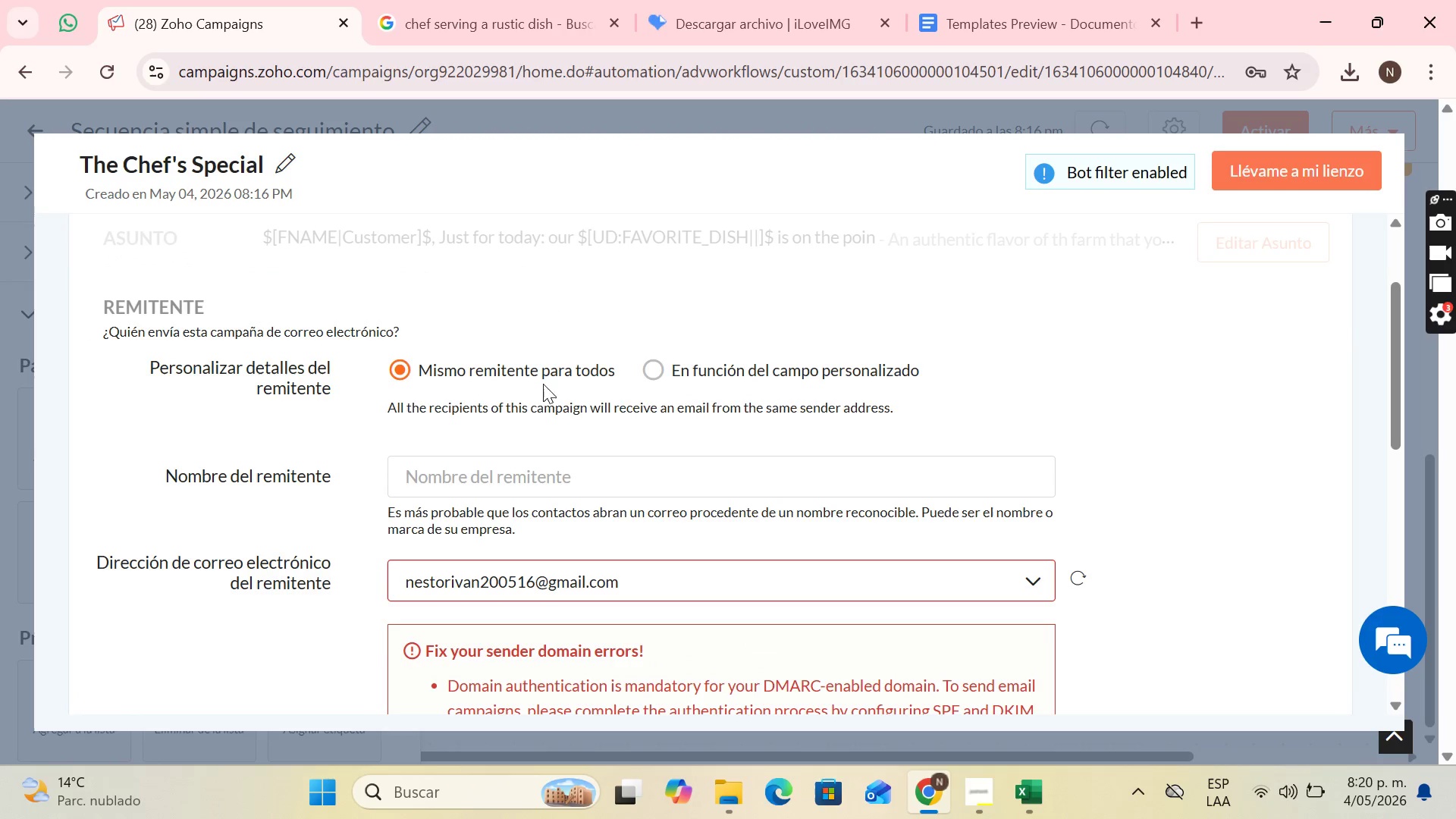 
left_click([534, 488])
 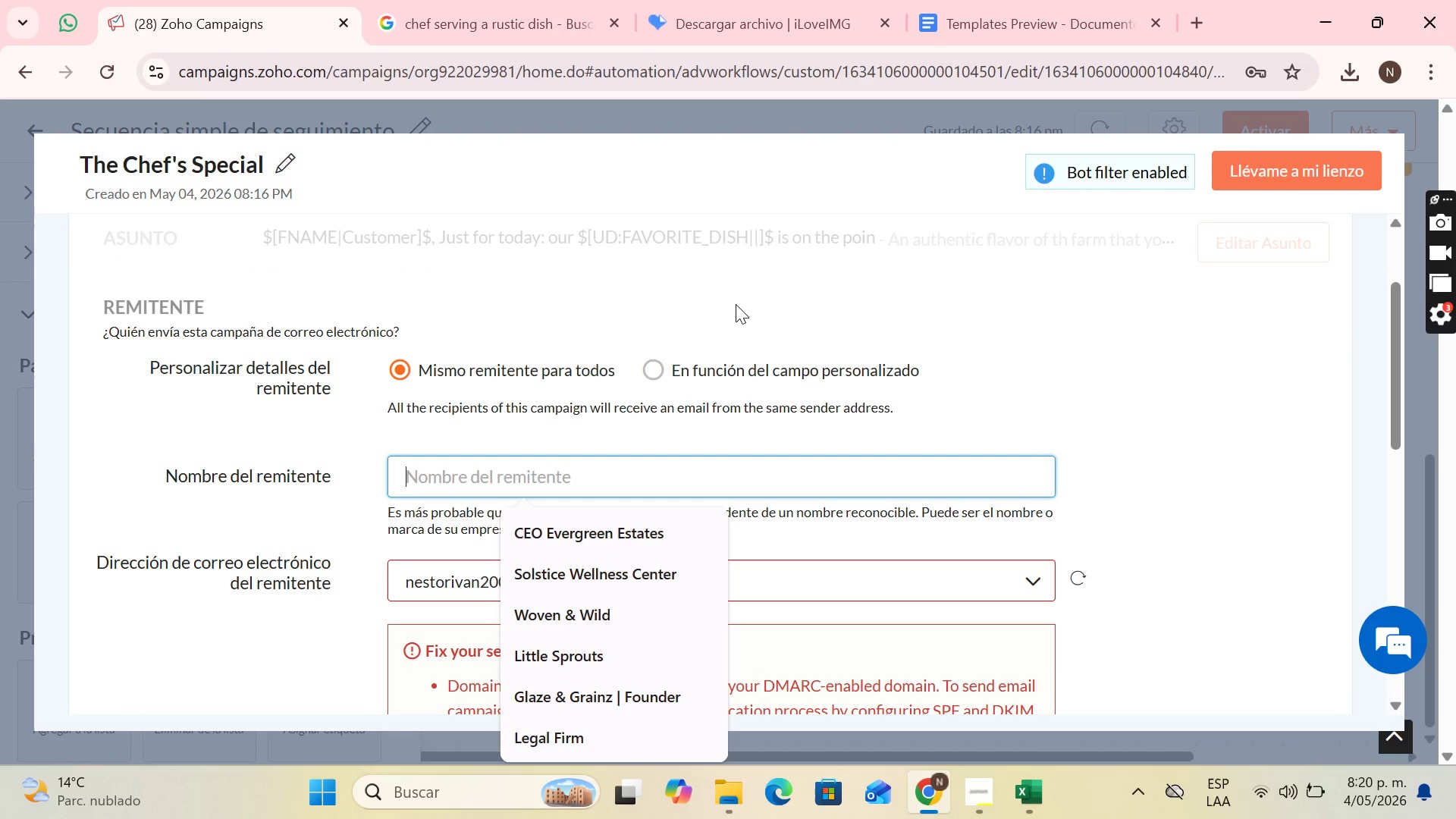 
type(n)
key(Backspace)
type(N)
key(Backspace)
key(Backspace)
type(The)
 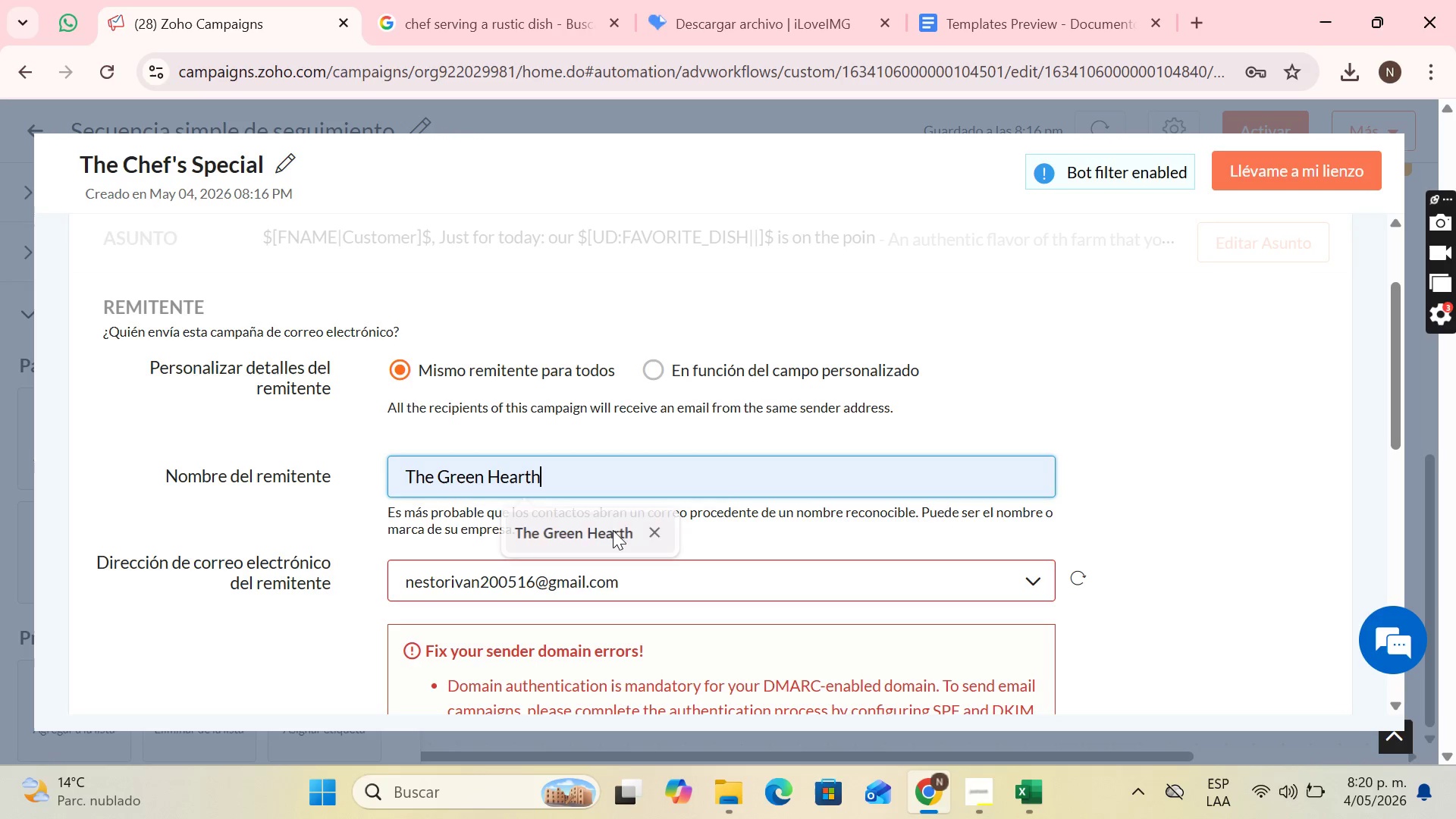 
scroll: coordinate [613, 530], scroll_direction: down, amount: 1.0
 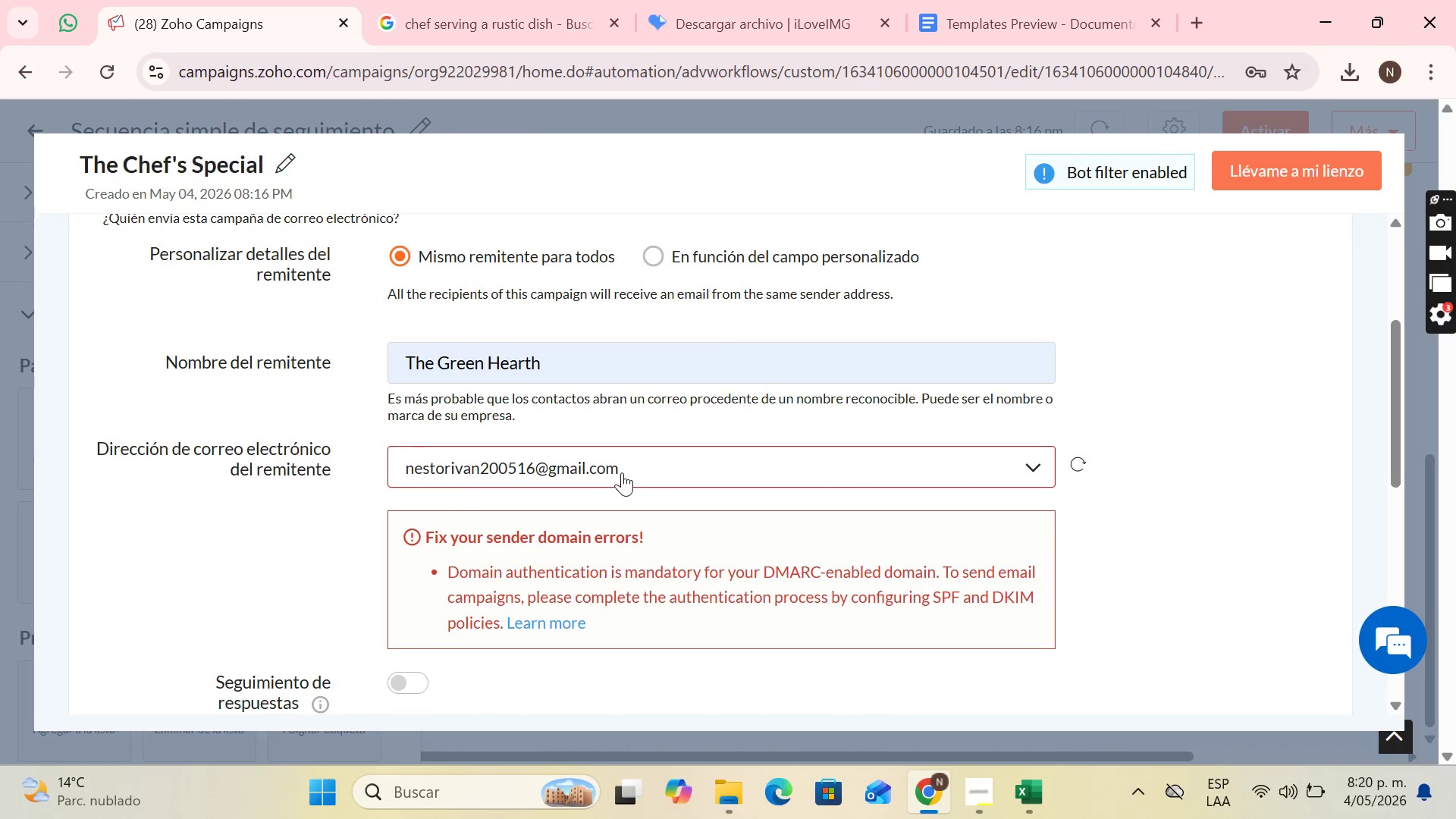 
double_click([622, 472])
 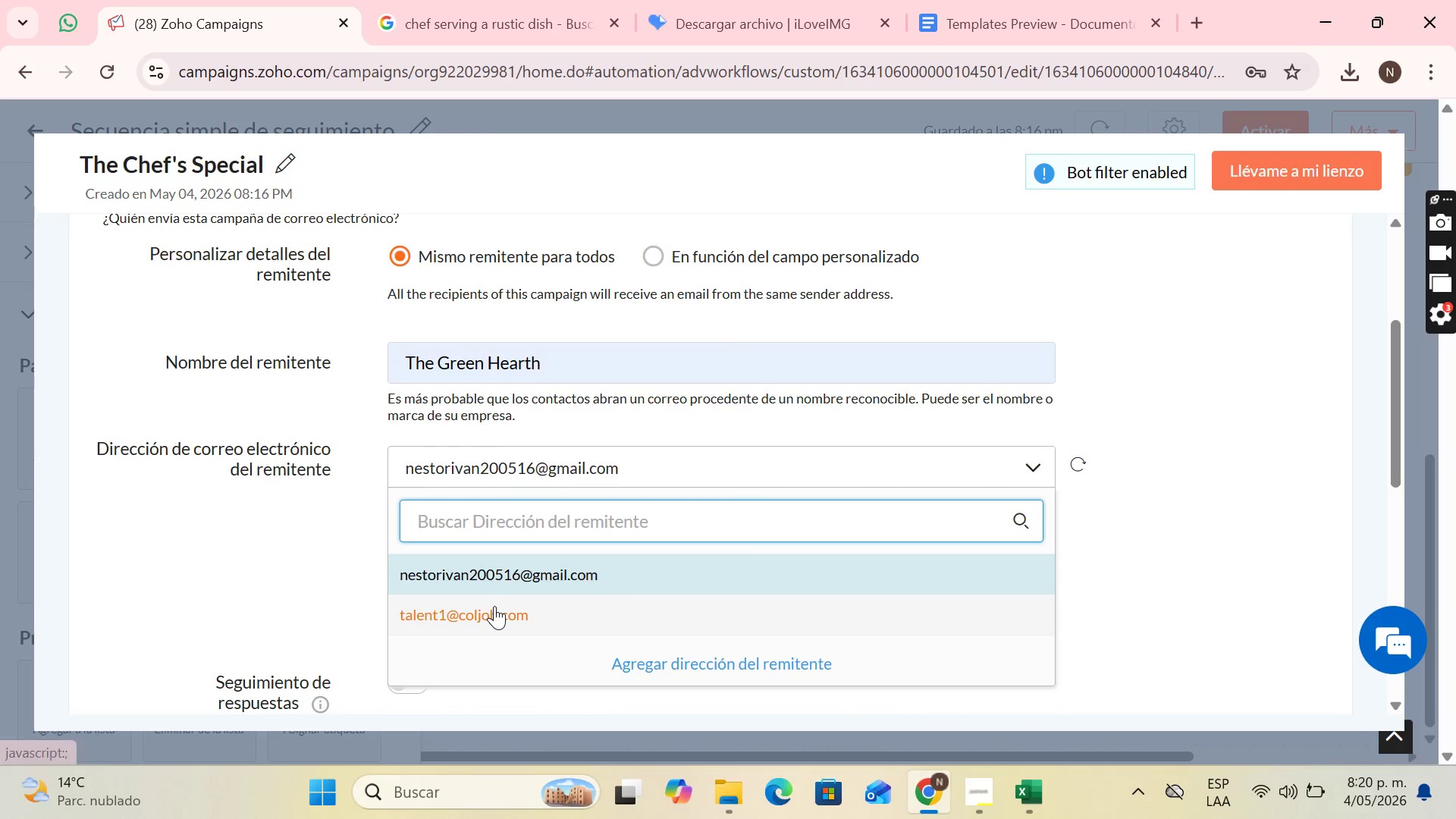 
left_click([494, 606])
 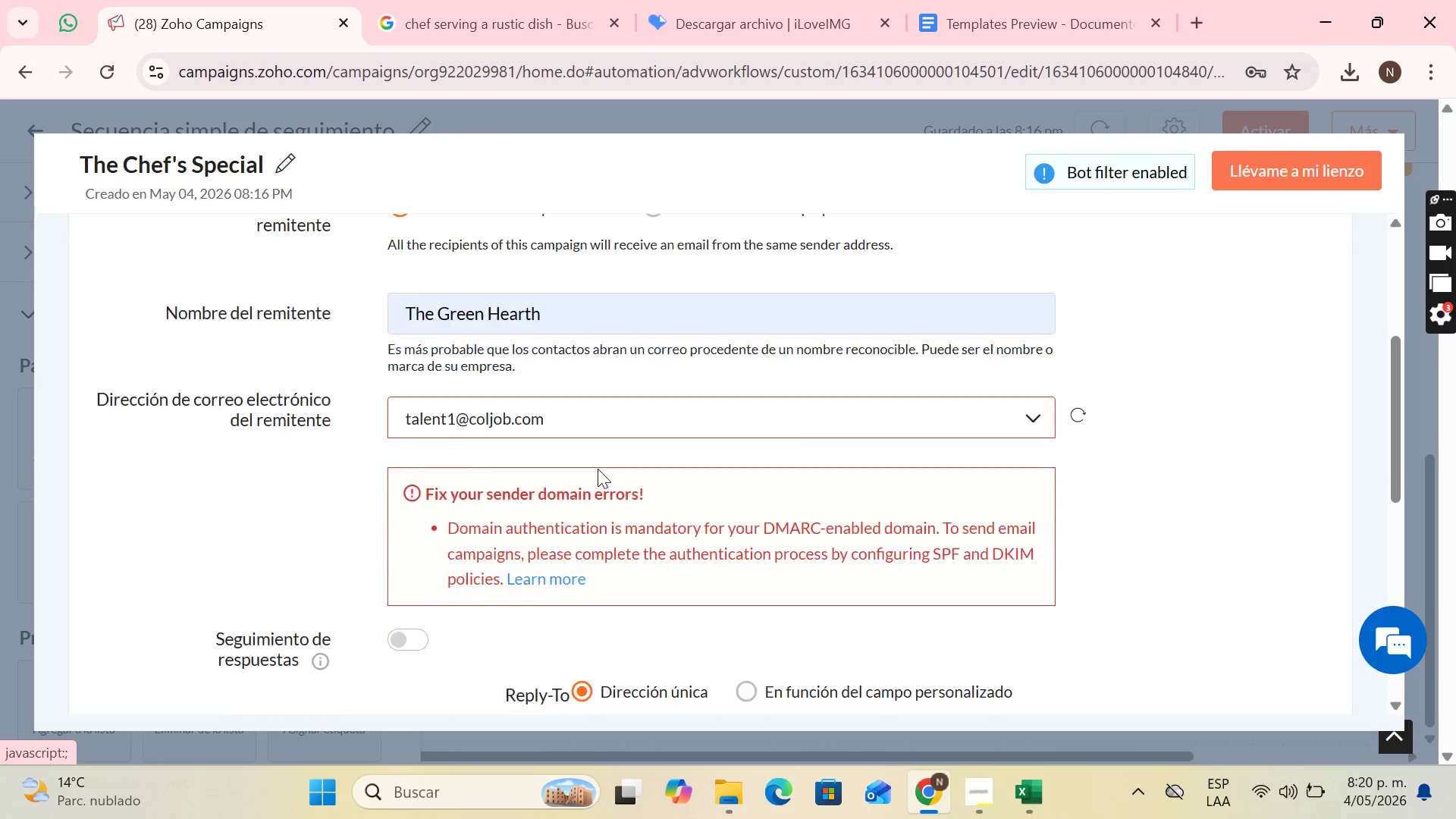 
scroll: coordinate [442, 494], scroll_direction: down, amount: 4.0
 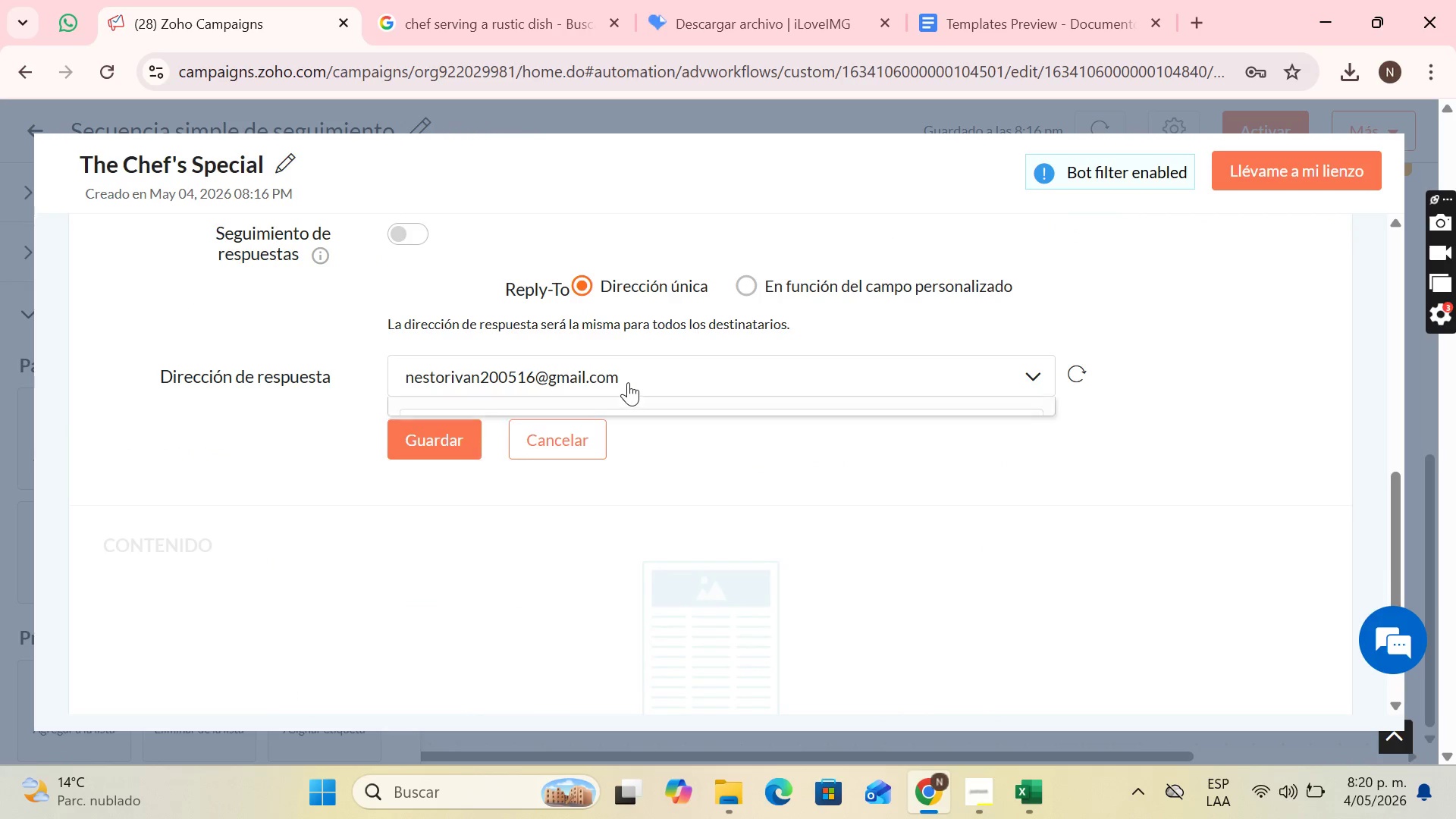 
left_click([628, 383])
 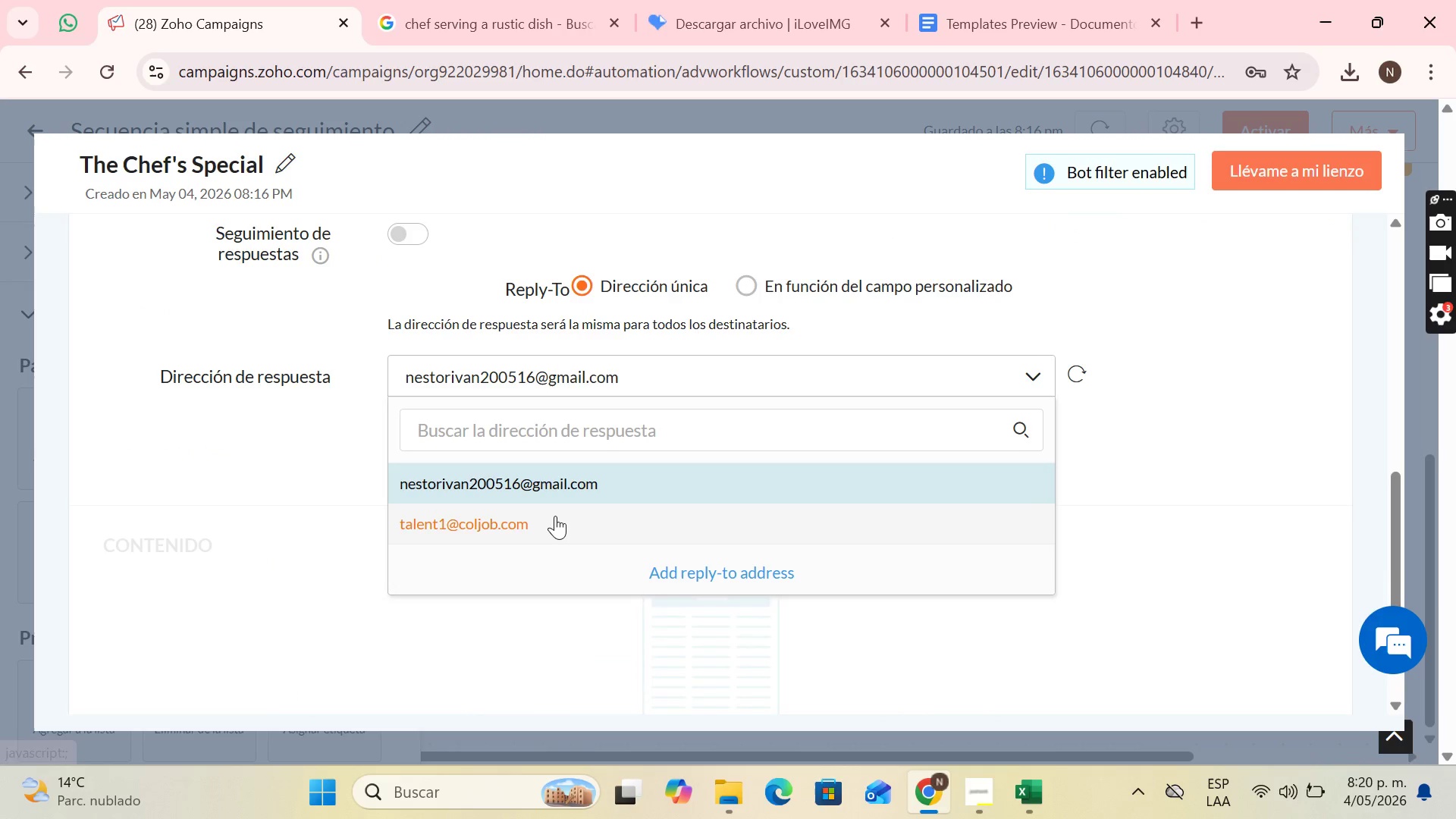 
left_click([555, 516])
 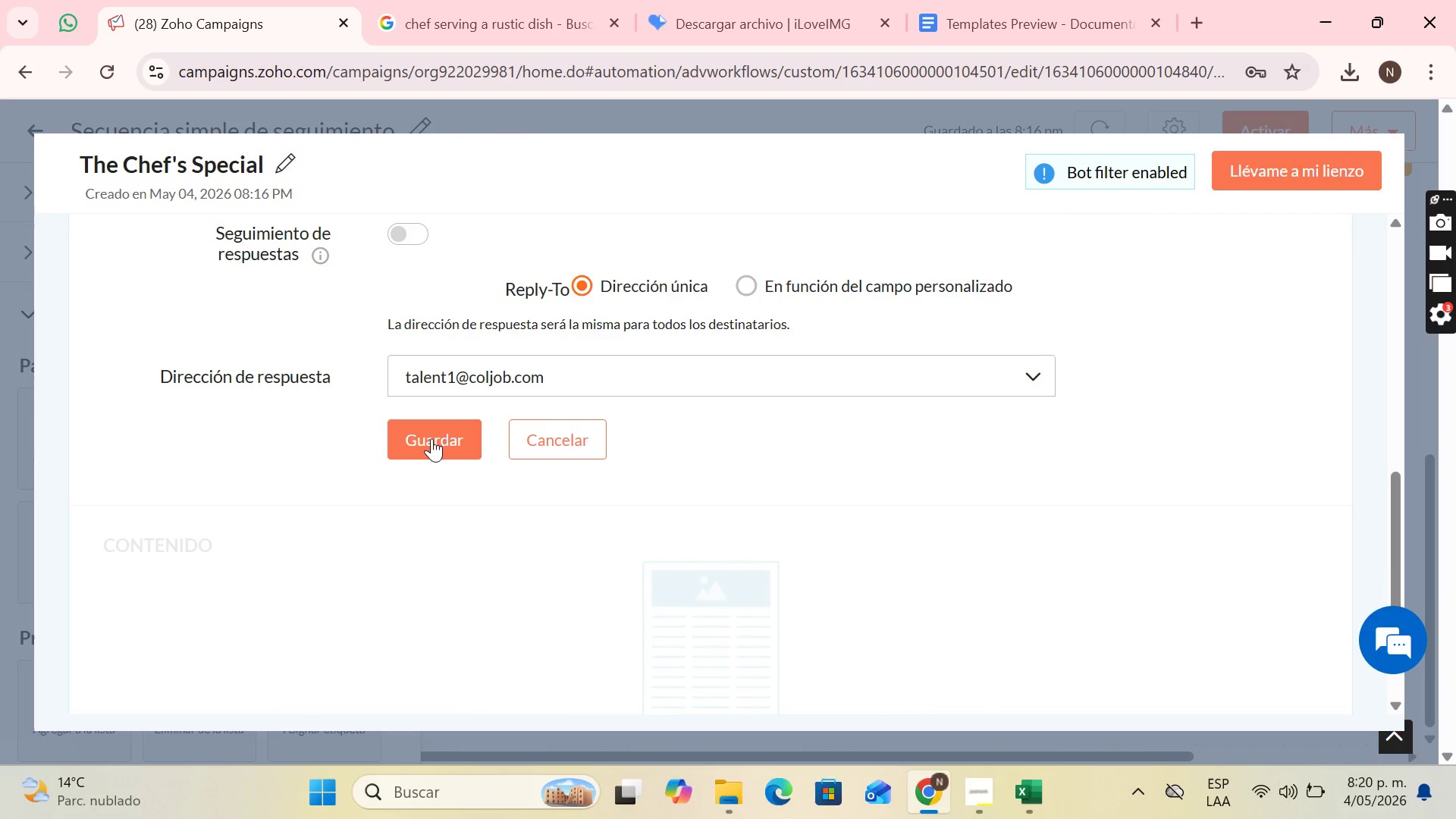 
left_click([432, 438])
 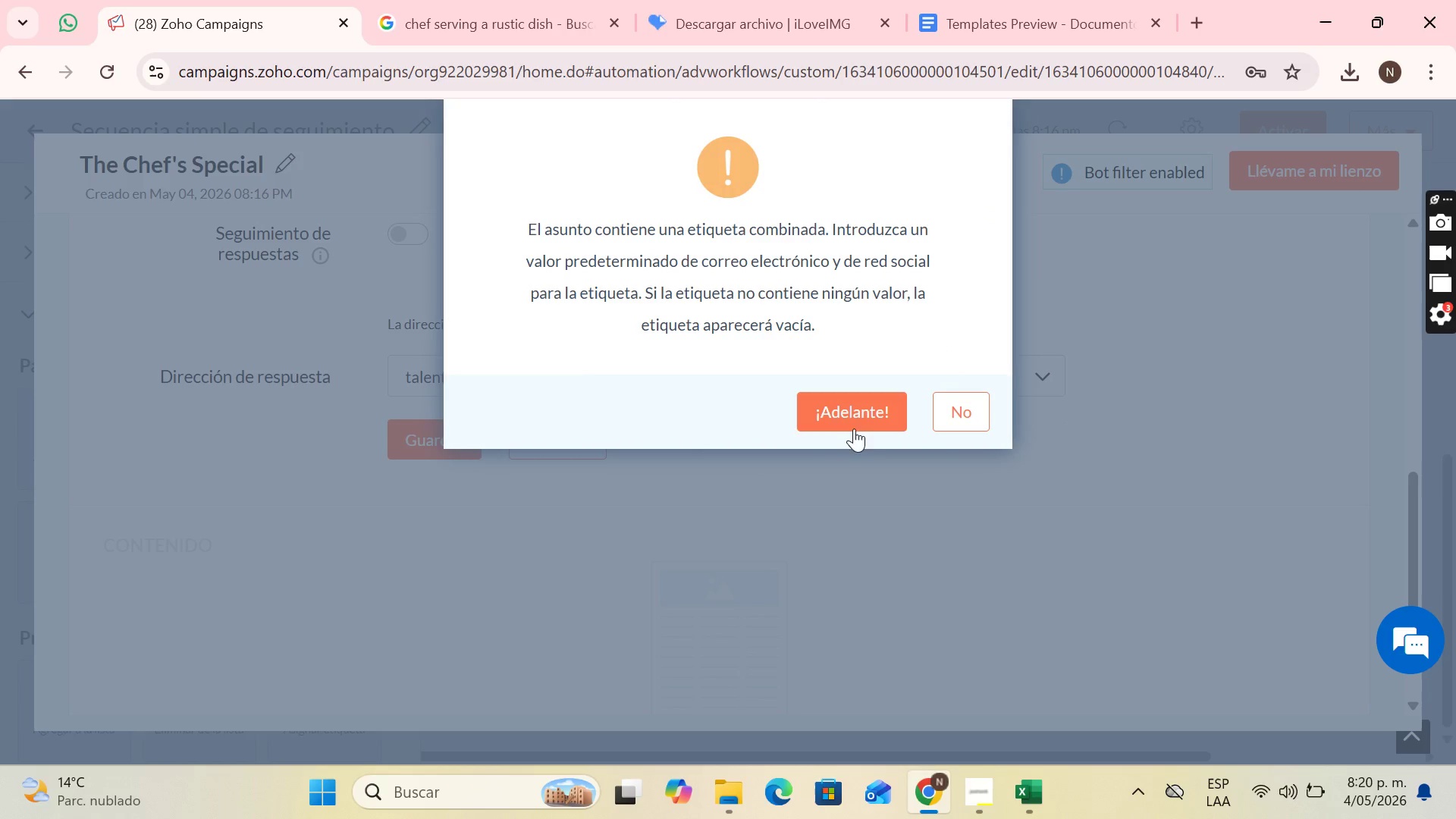 
left_click([865, 413])
 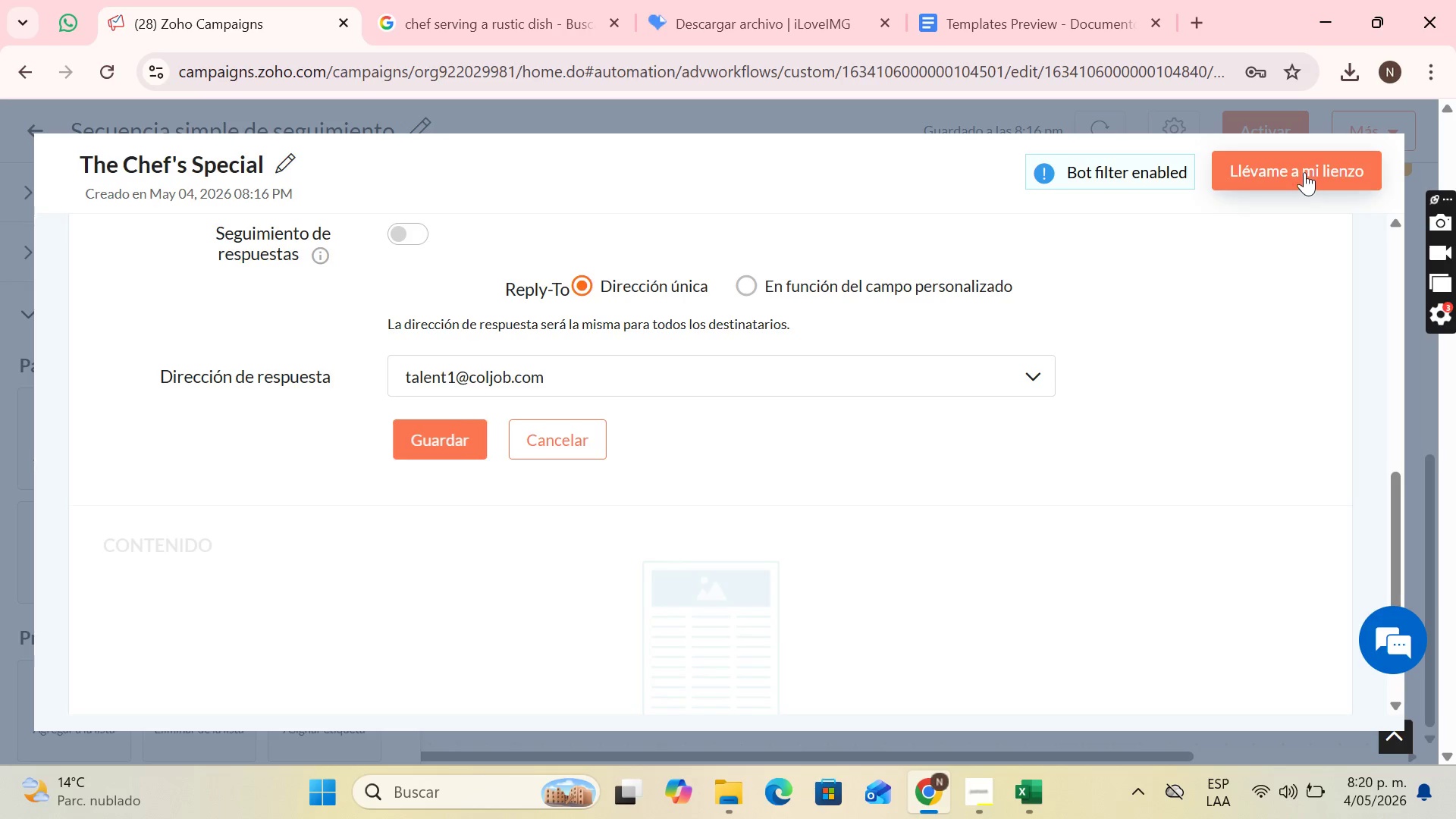 
left_click([1304, 172])
 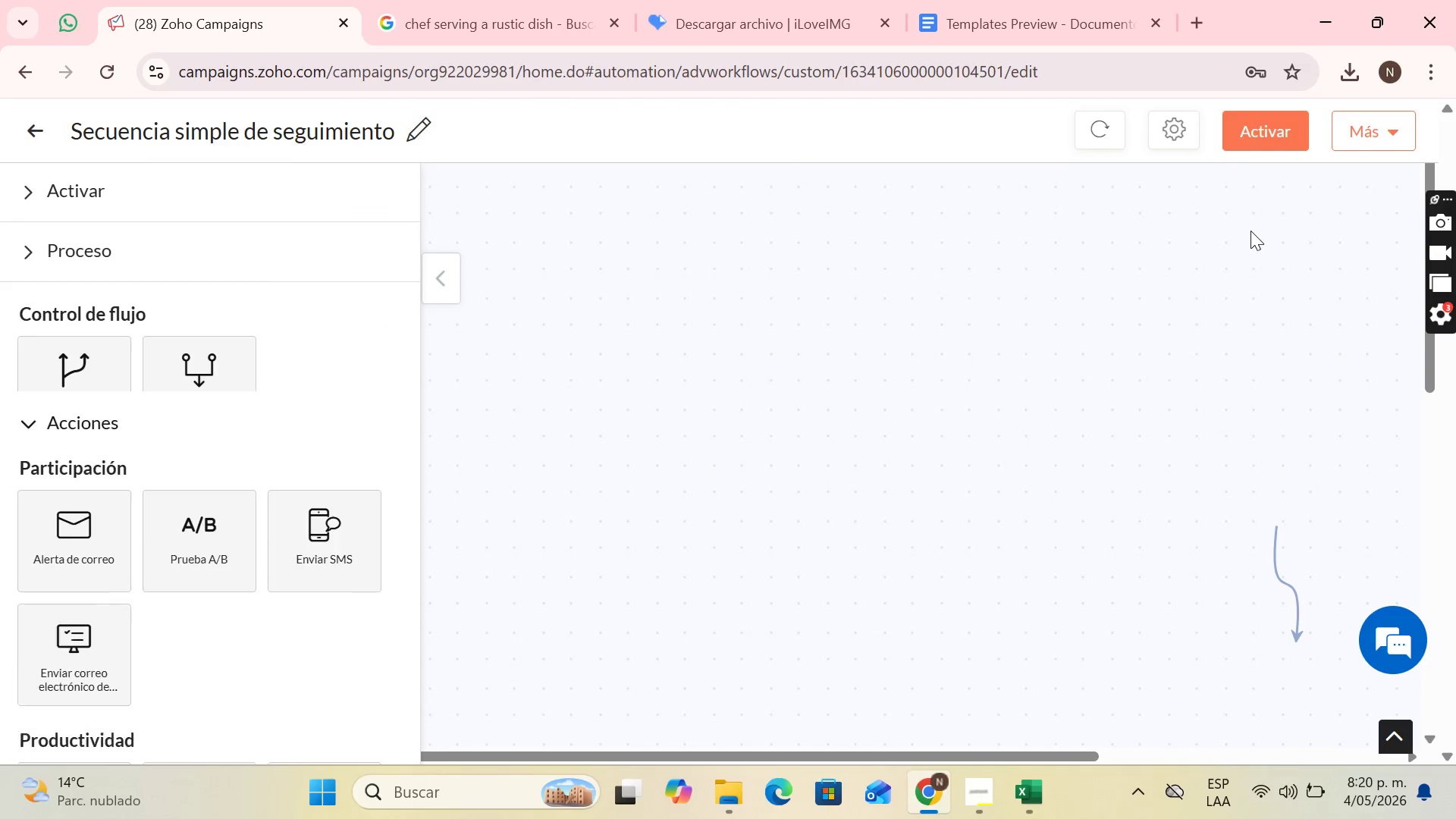 
scroll: coordinate [1174, 397], scroll_direction: down, amount: 8.0
 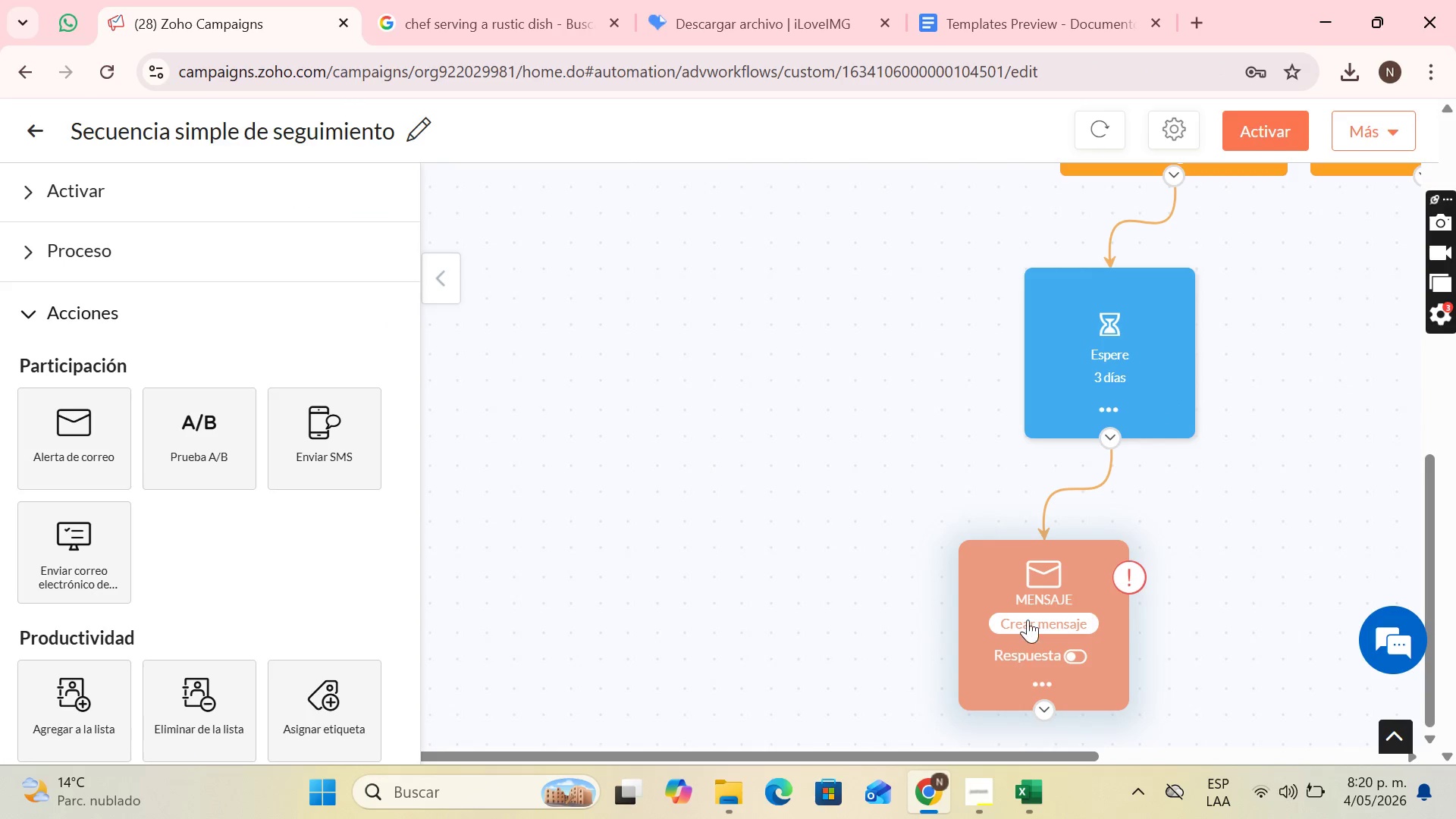 
left_click([1028, 620])
 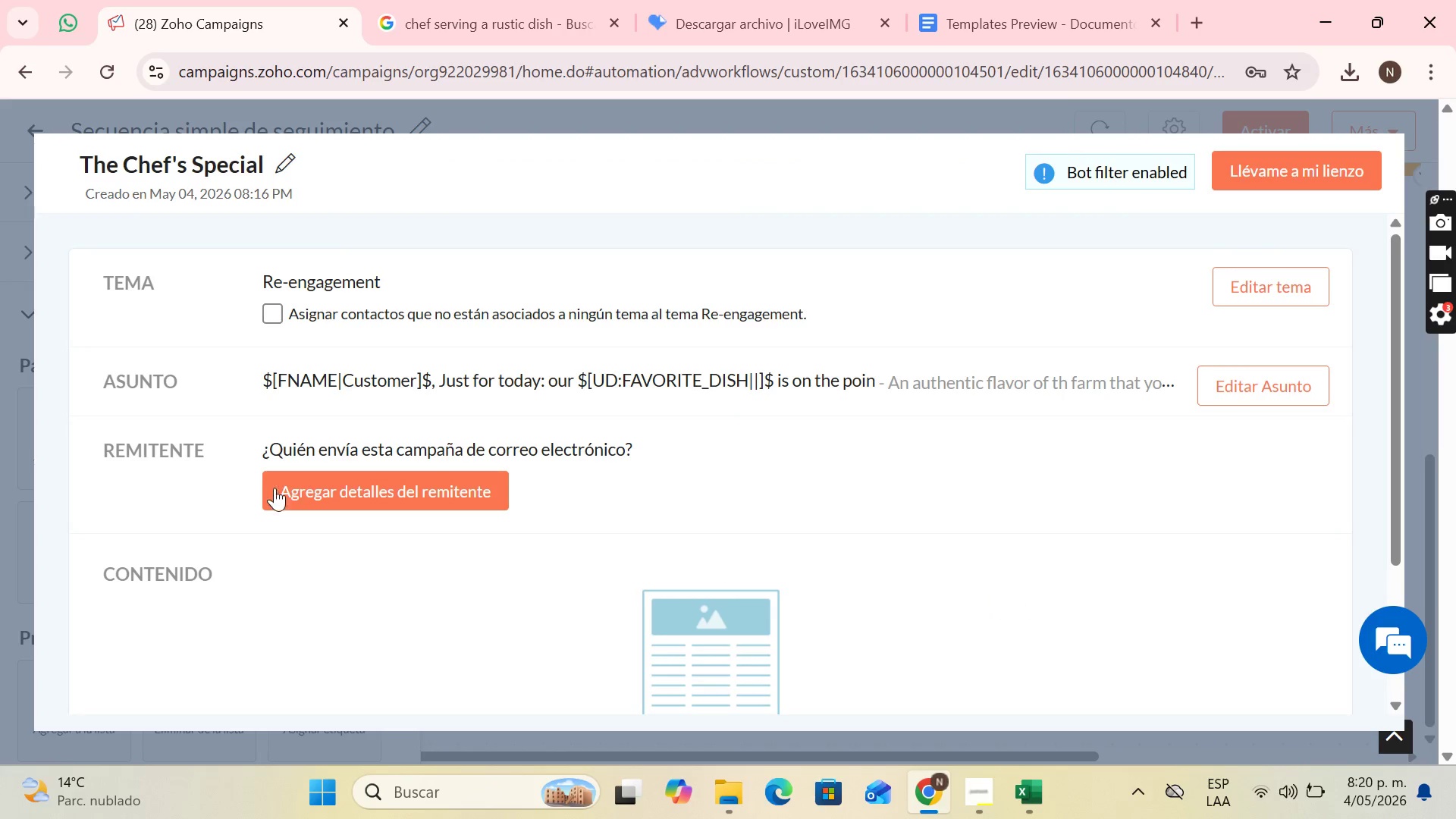 
scroll: coordinate [357, 470], scroll_direction: down, amount: 5.0
 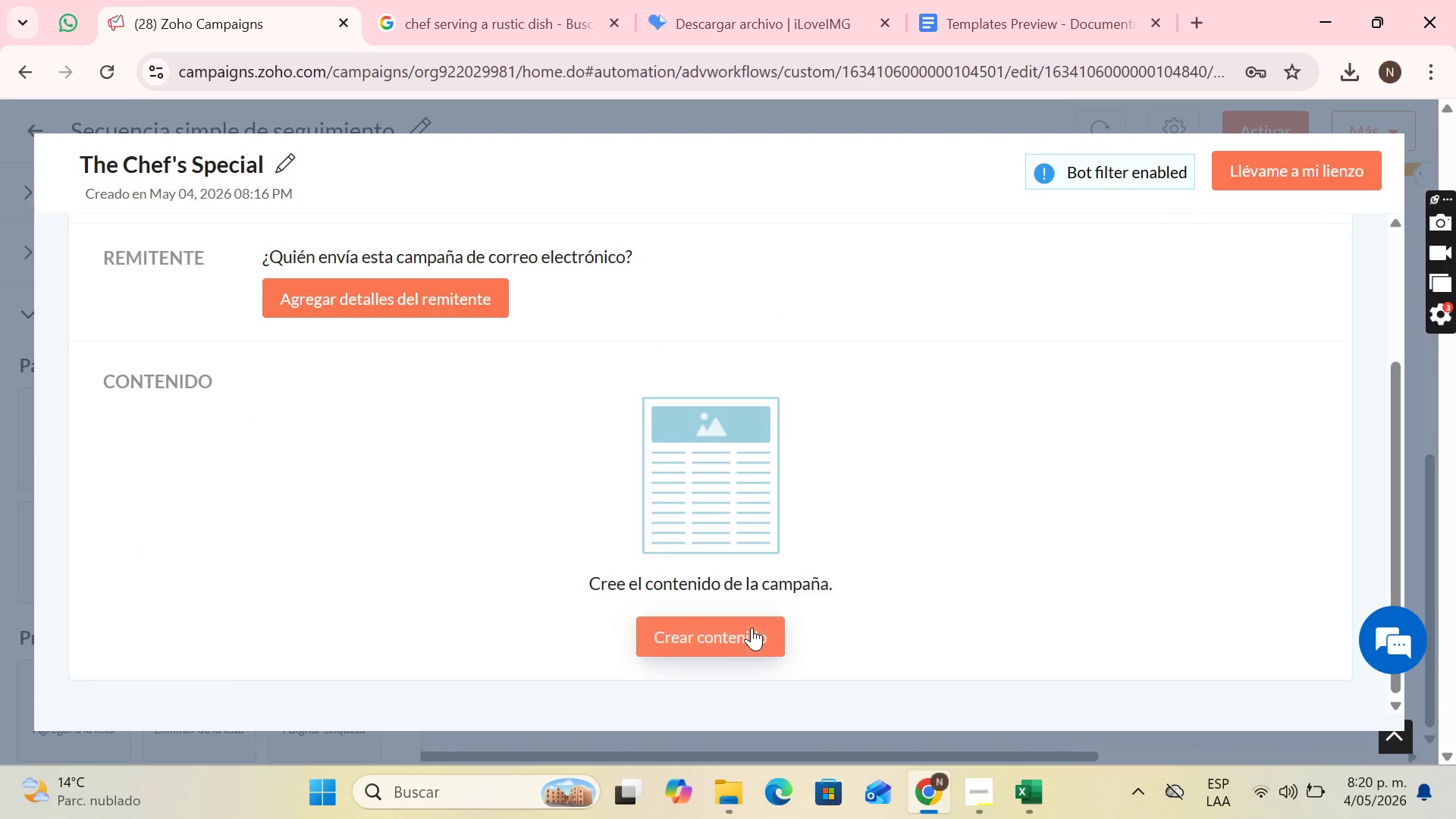 
left_click([752, 627])
 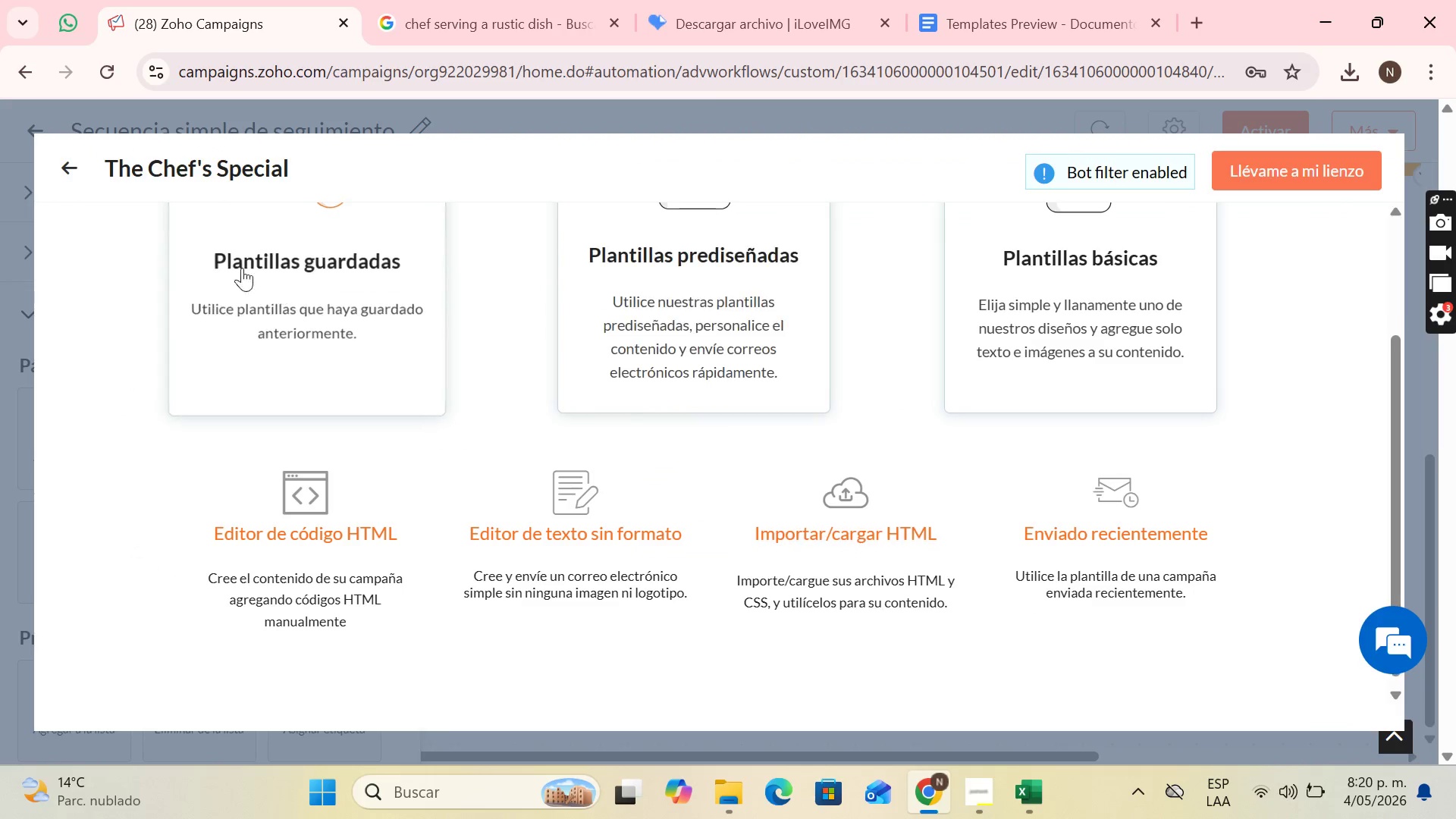 
left_click([230, 261])
 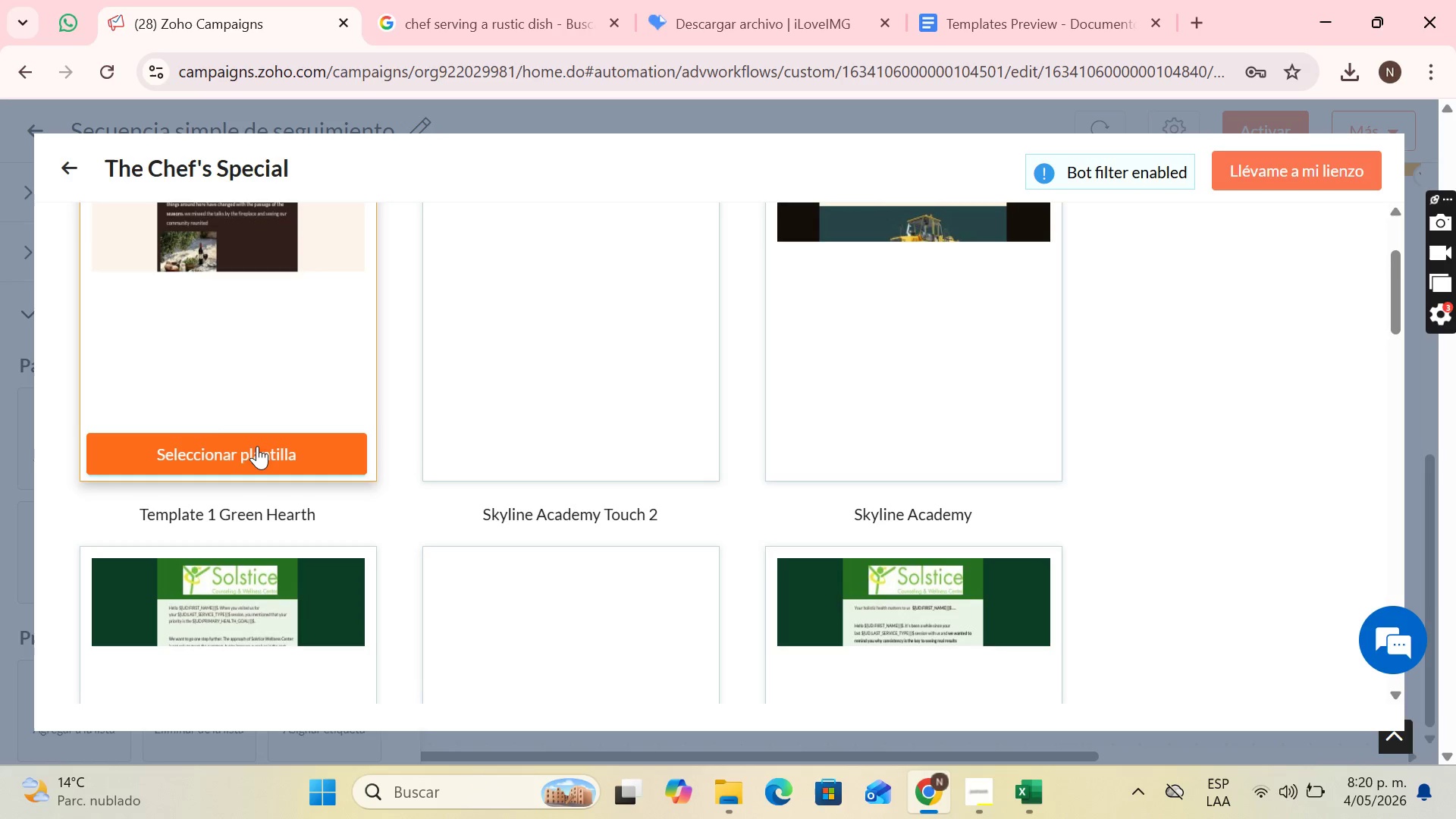 
left_click([257, 448])
 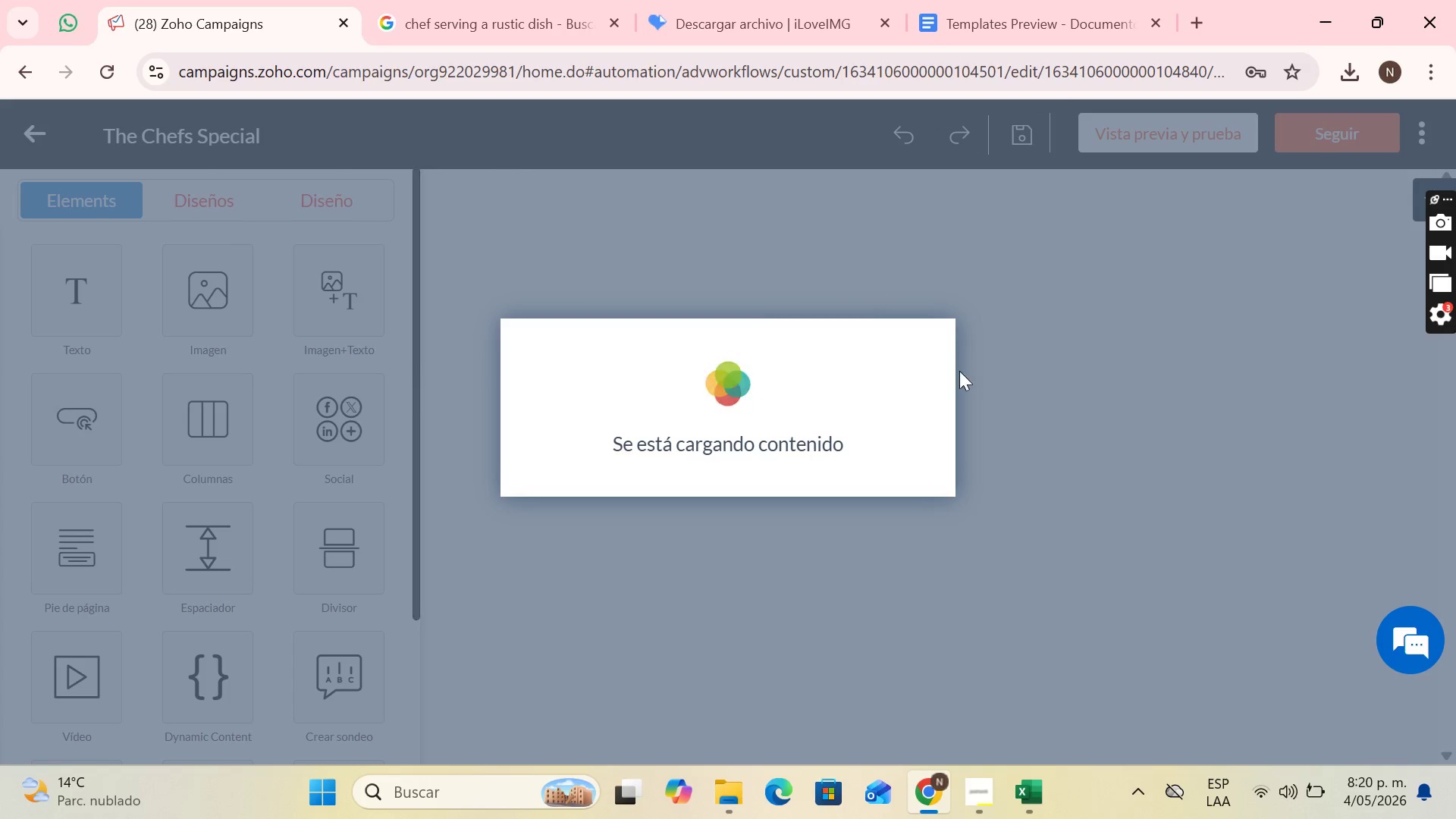 
scroll: coordinate [1131, 399], scroll_direction: down, amount: 2.0
 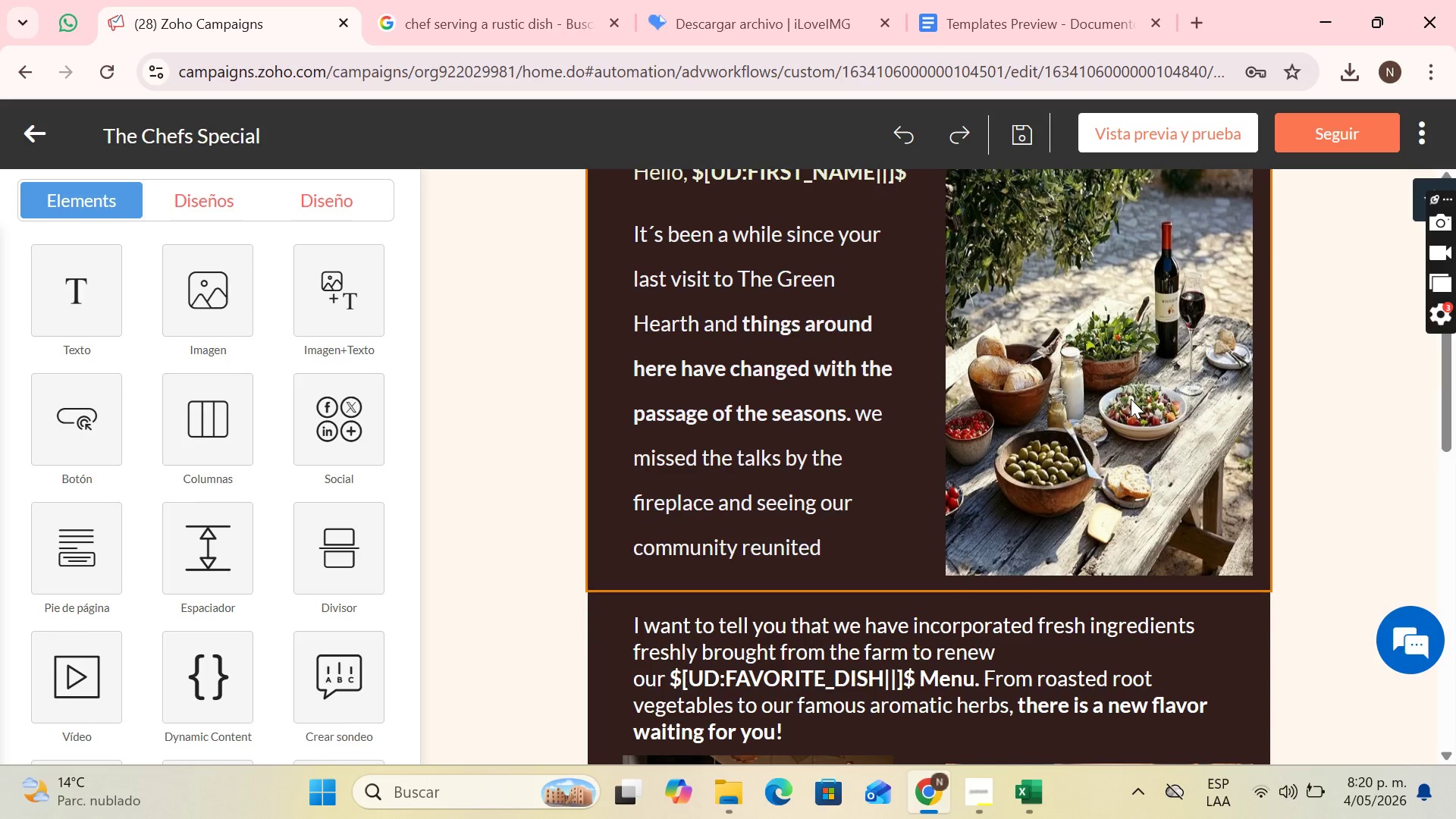 
wait(15.55)
 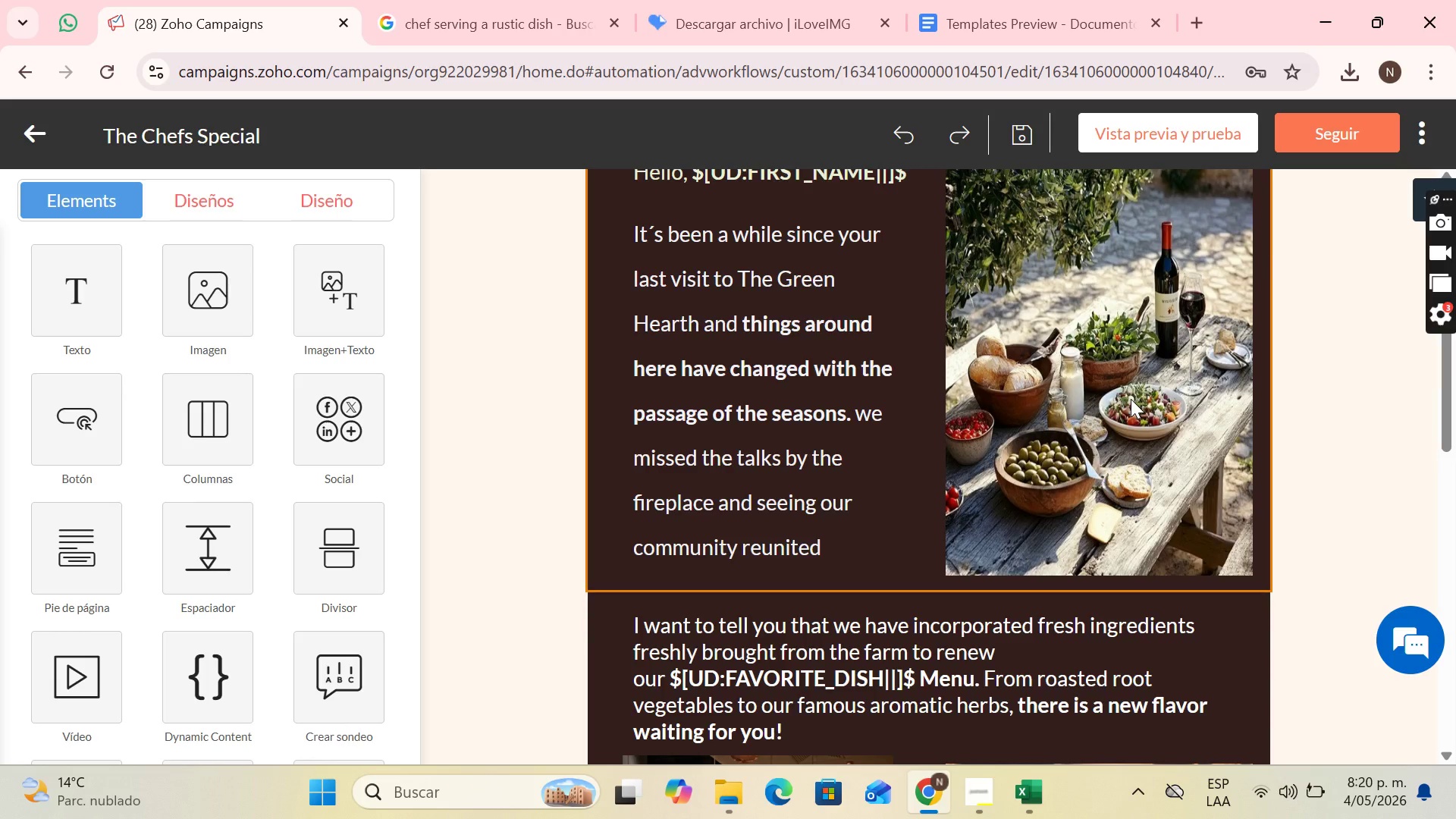 
left_click([422, 0])
 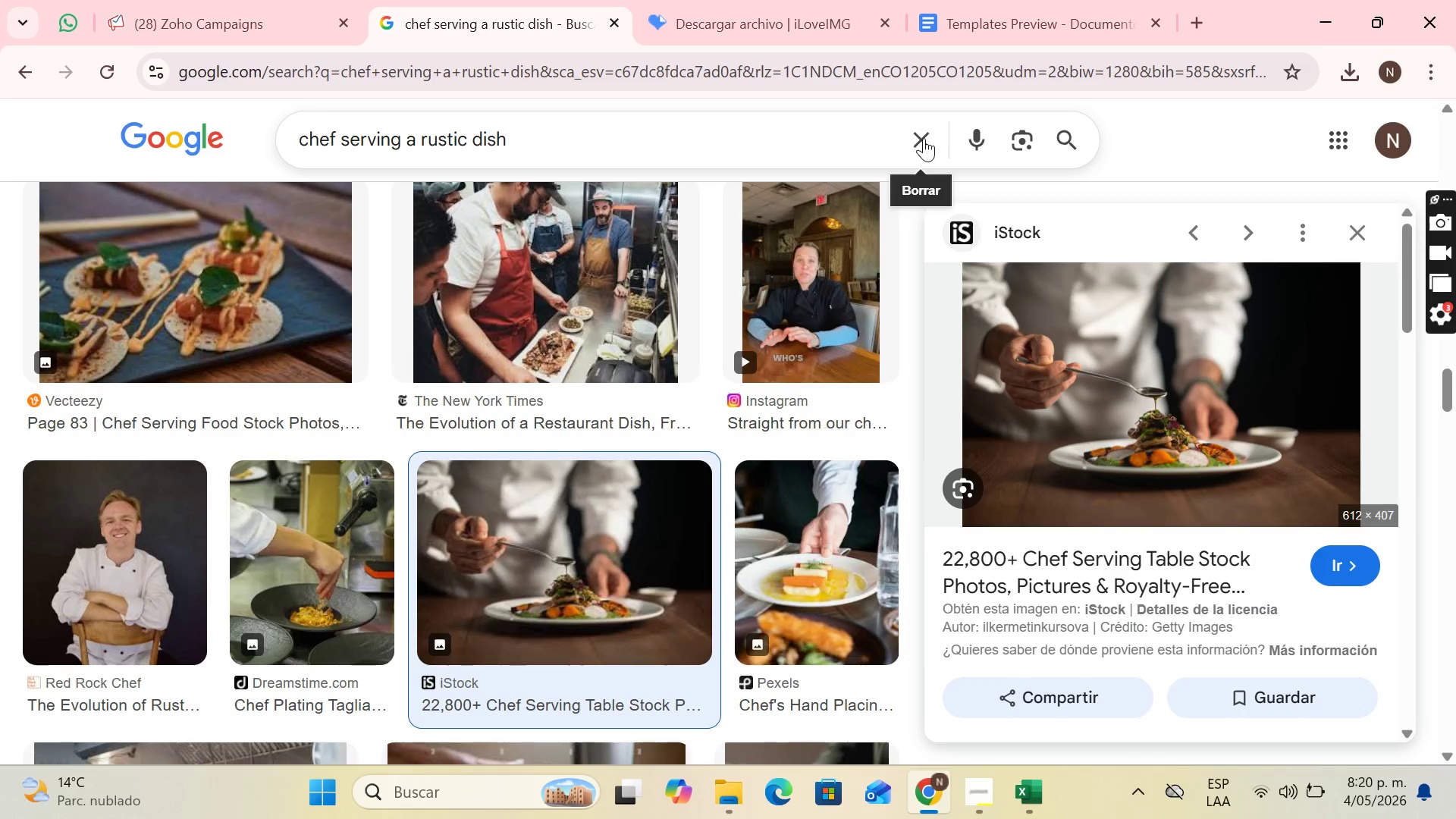 
left_click([924, 138])
 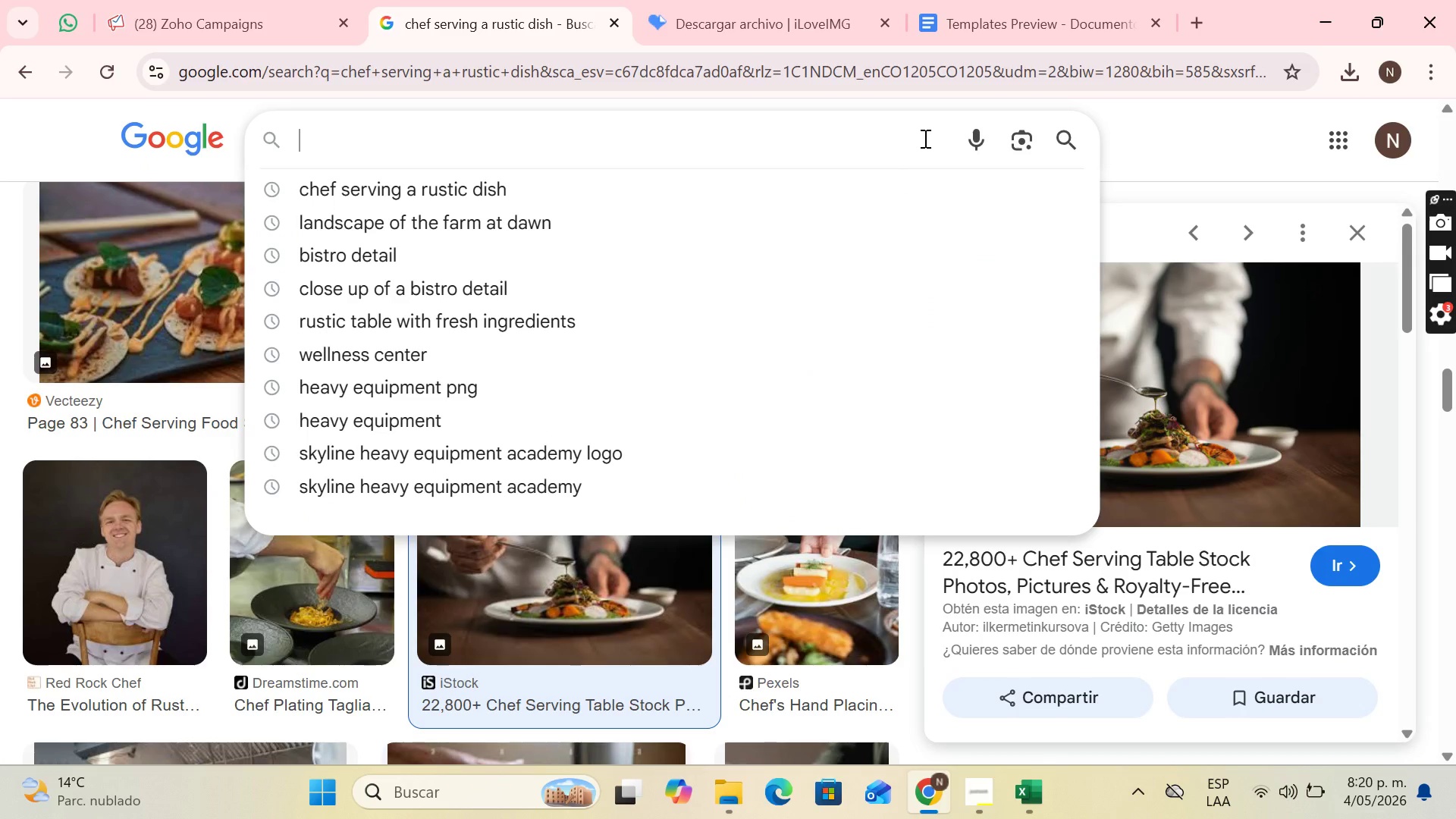 
type(stewed ribs)
 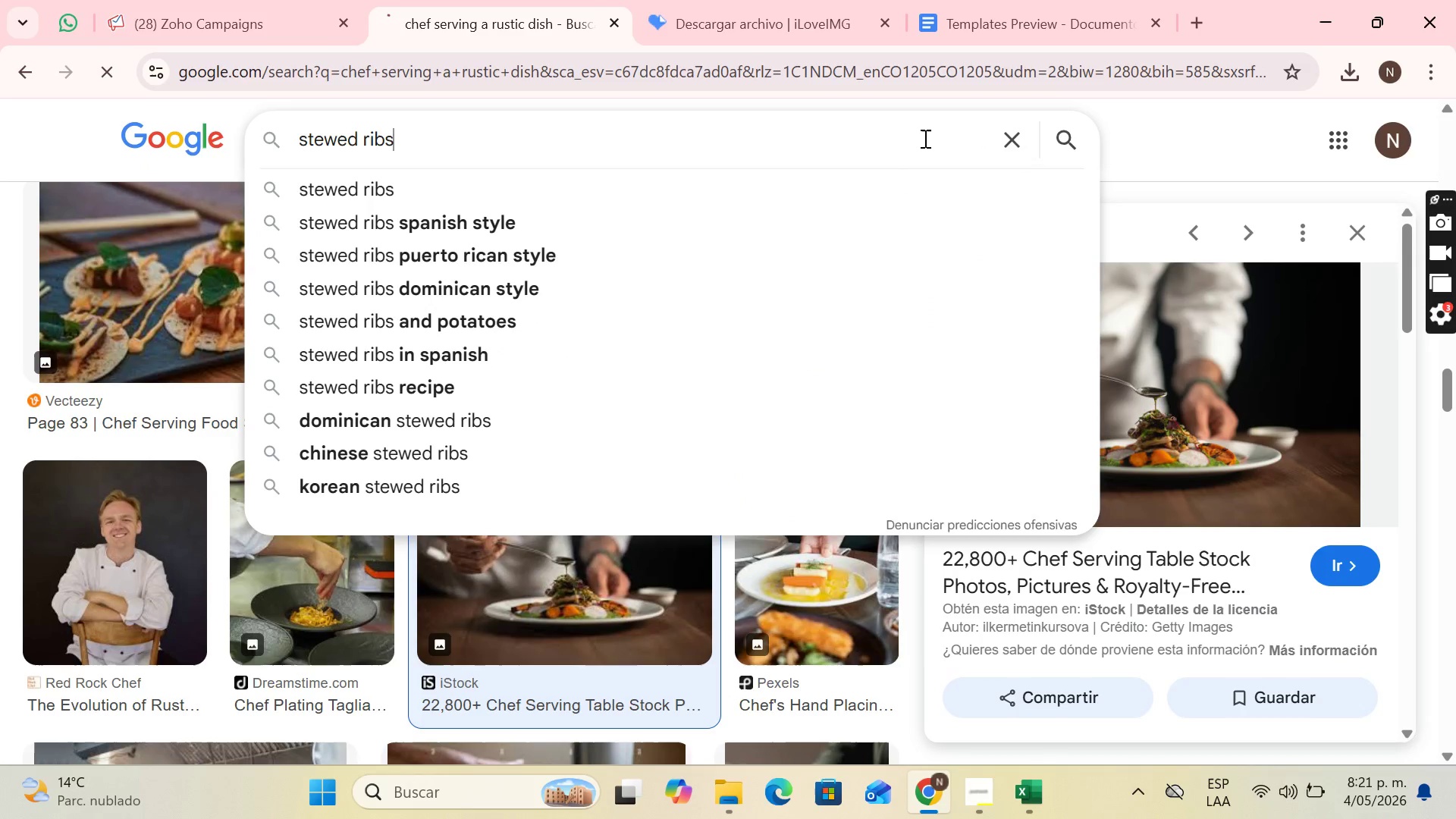 
key(Enter)
 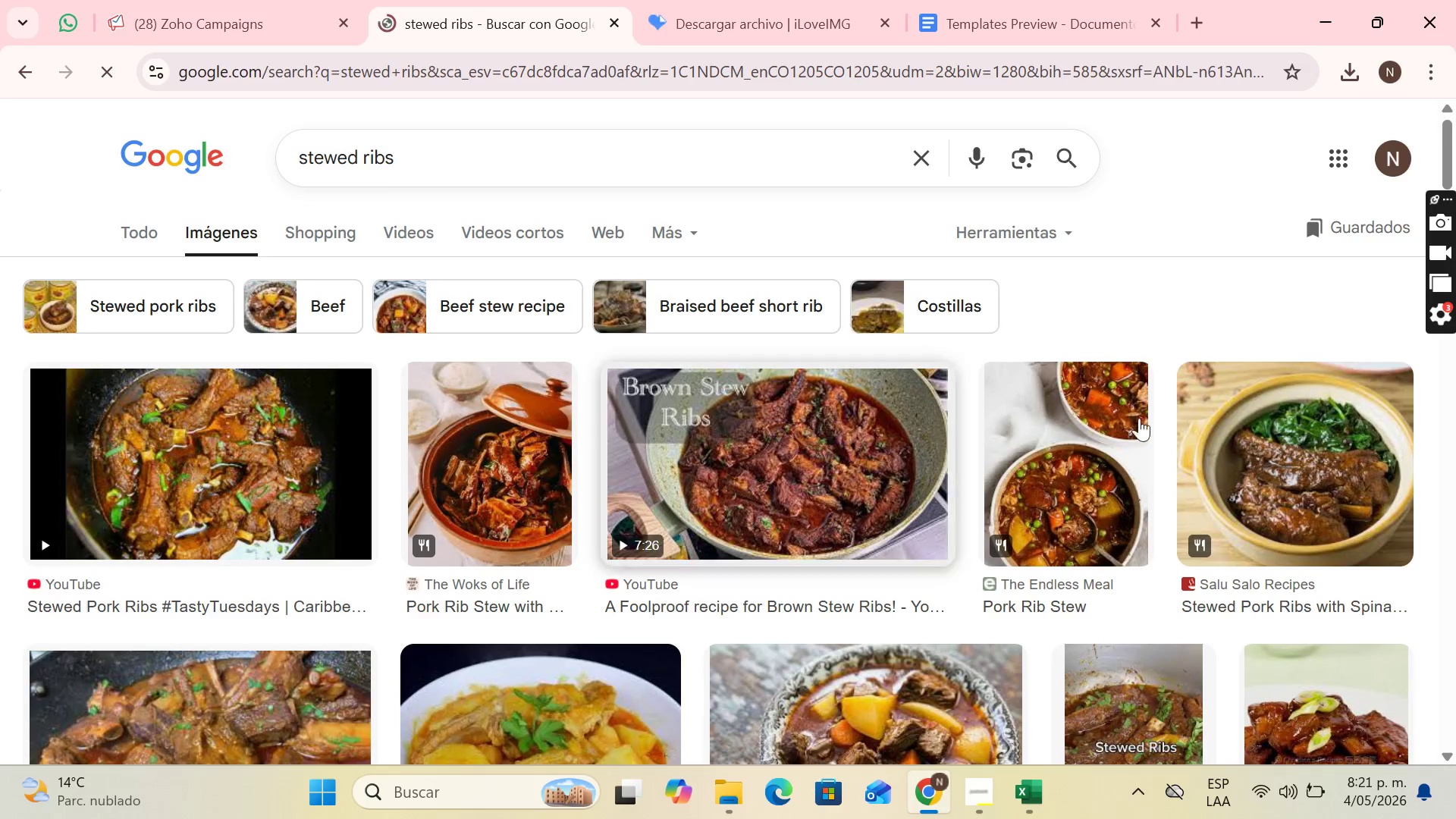 
scroll: coordinate [939, 397], scroll_direction: down, amount: 4.0
 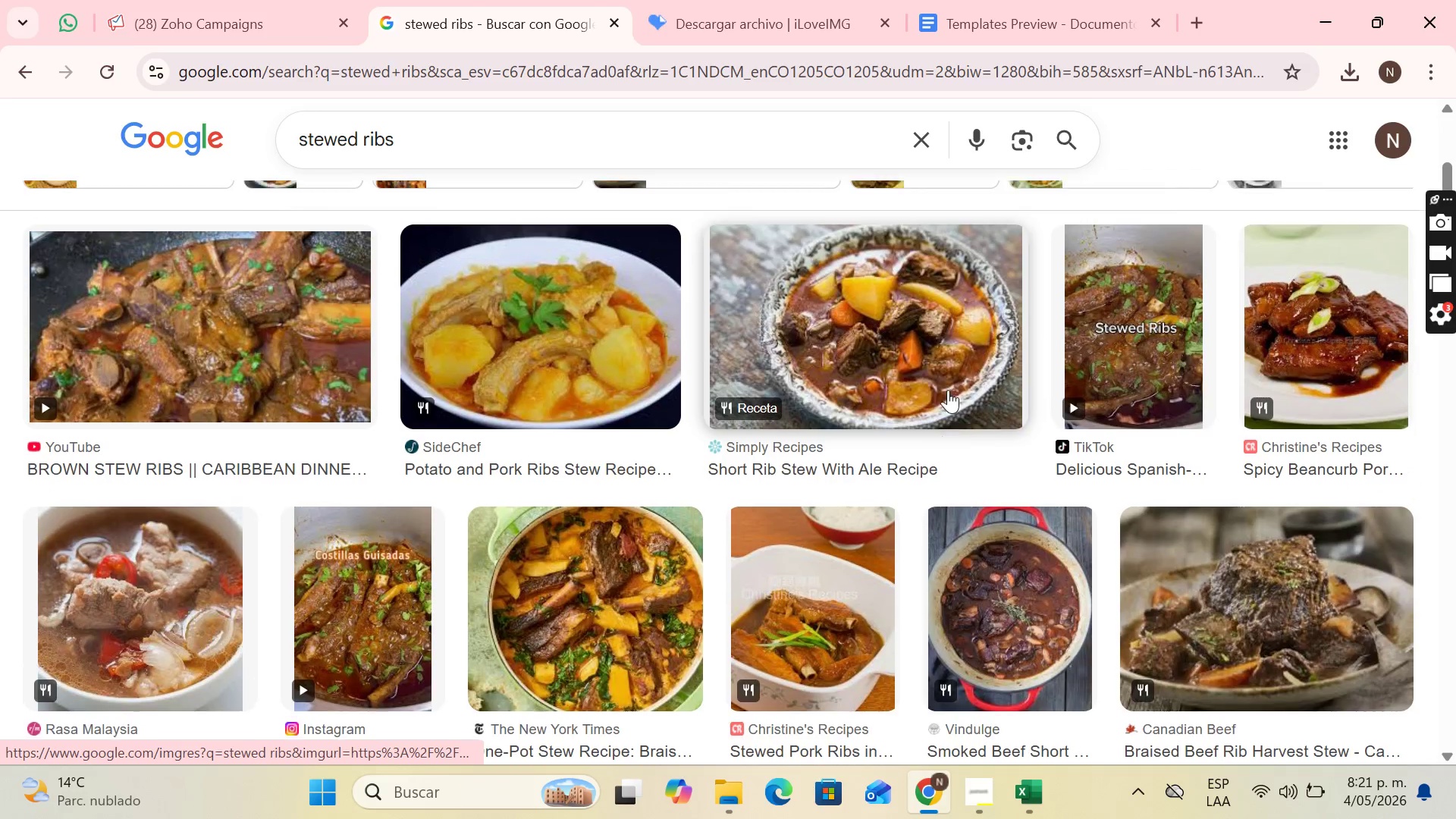 
scroll: coordinate [948, 390], scroll_direction: up, amount: 3.0
 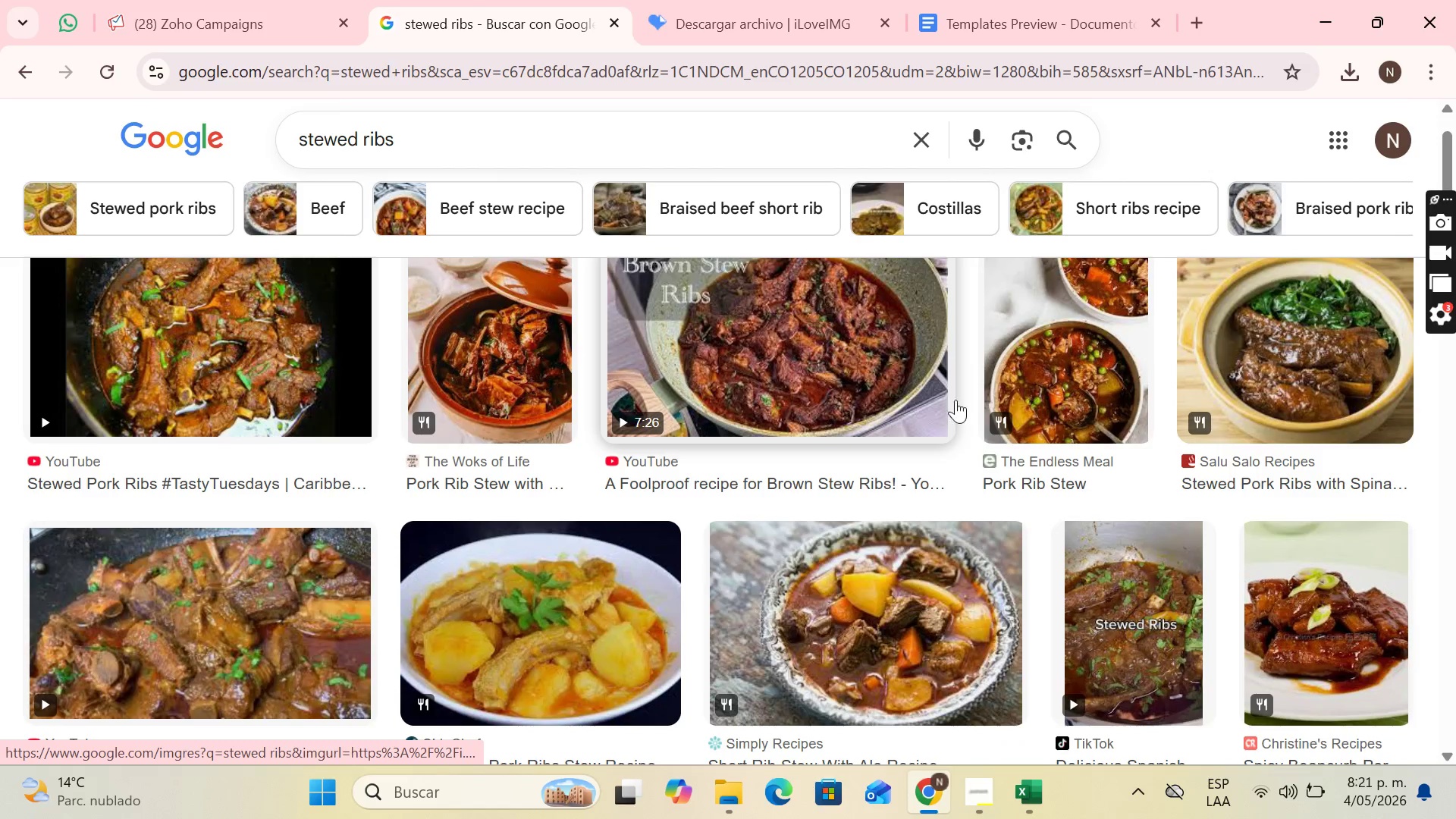 
scroll: coordinate [808, 381], scroll_direction: down, amount: 11.0
 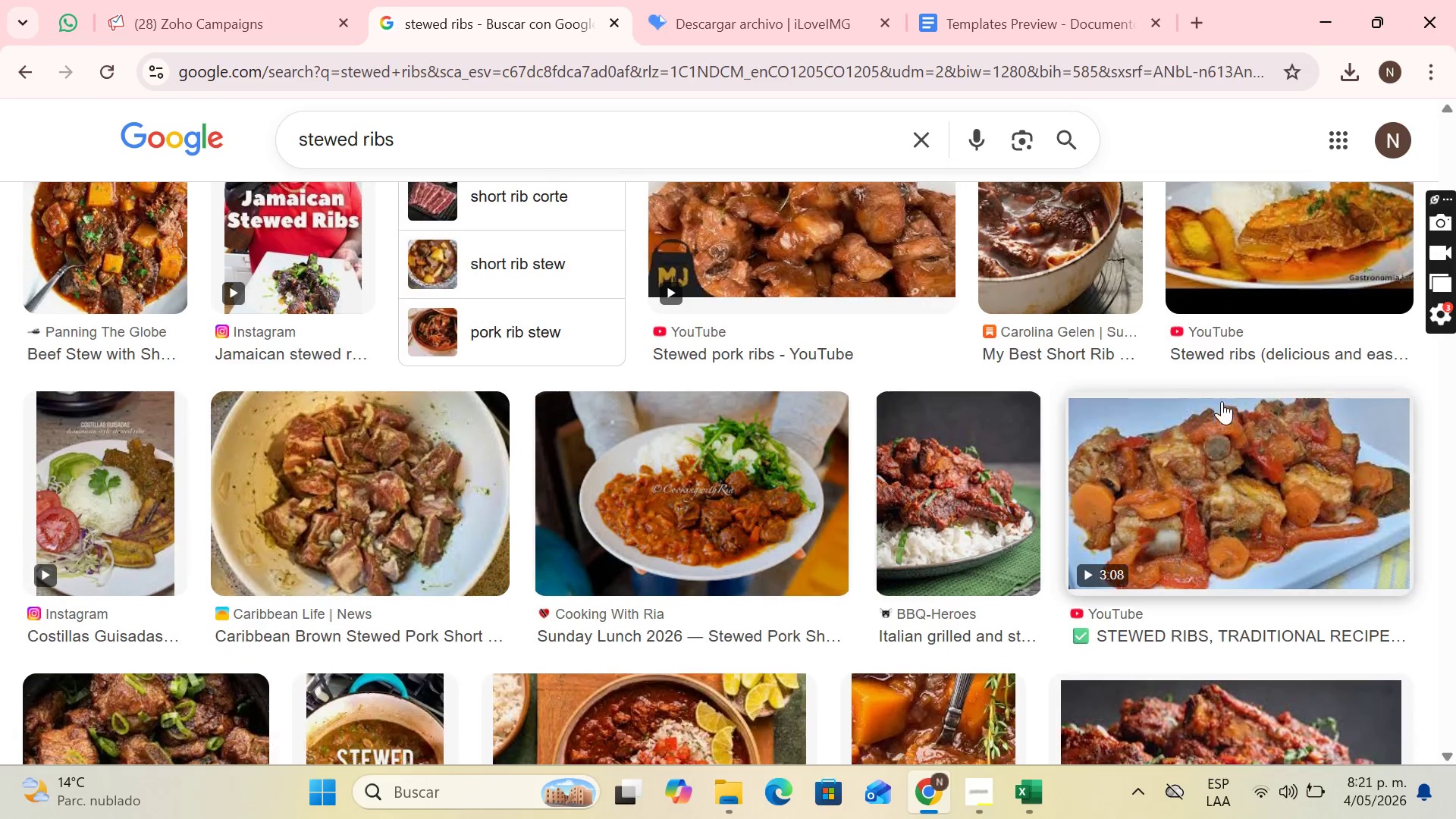 
scroll: coordinate [534, 340], scroll_direction: down, amount: 4.0
 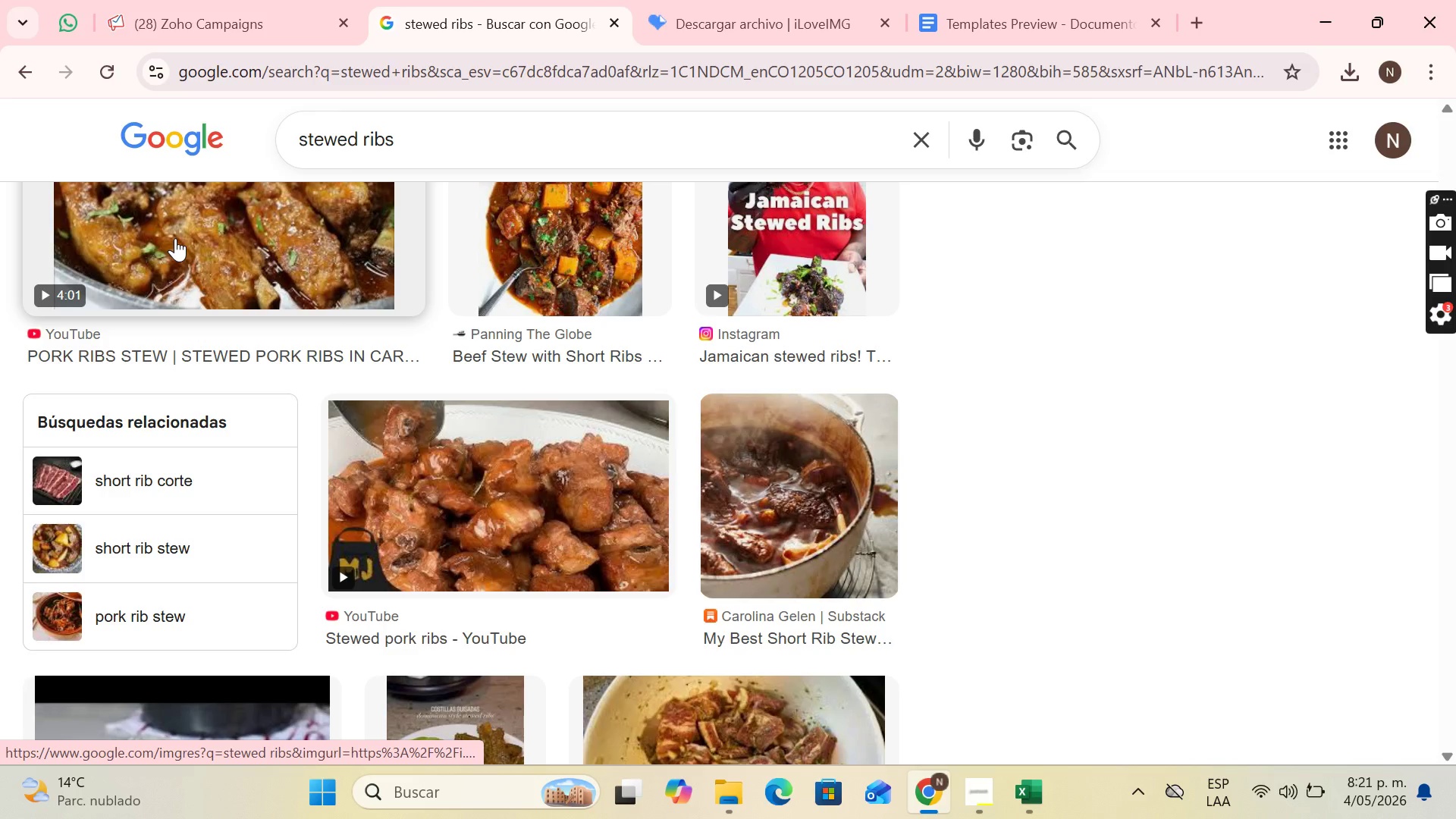 
left_click([175, 238])
 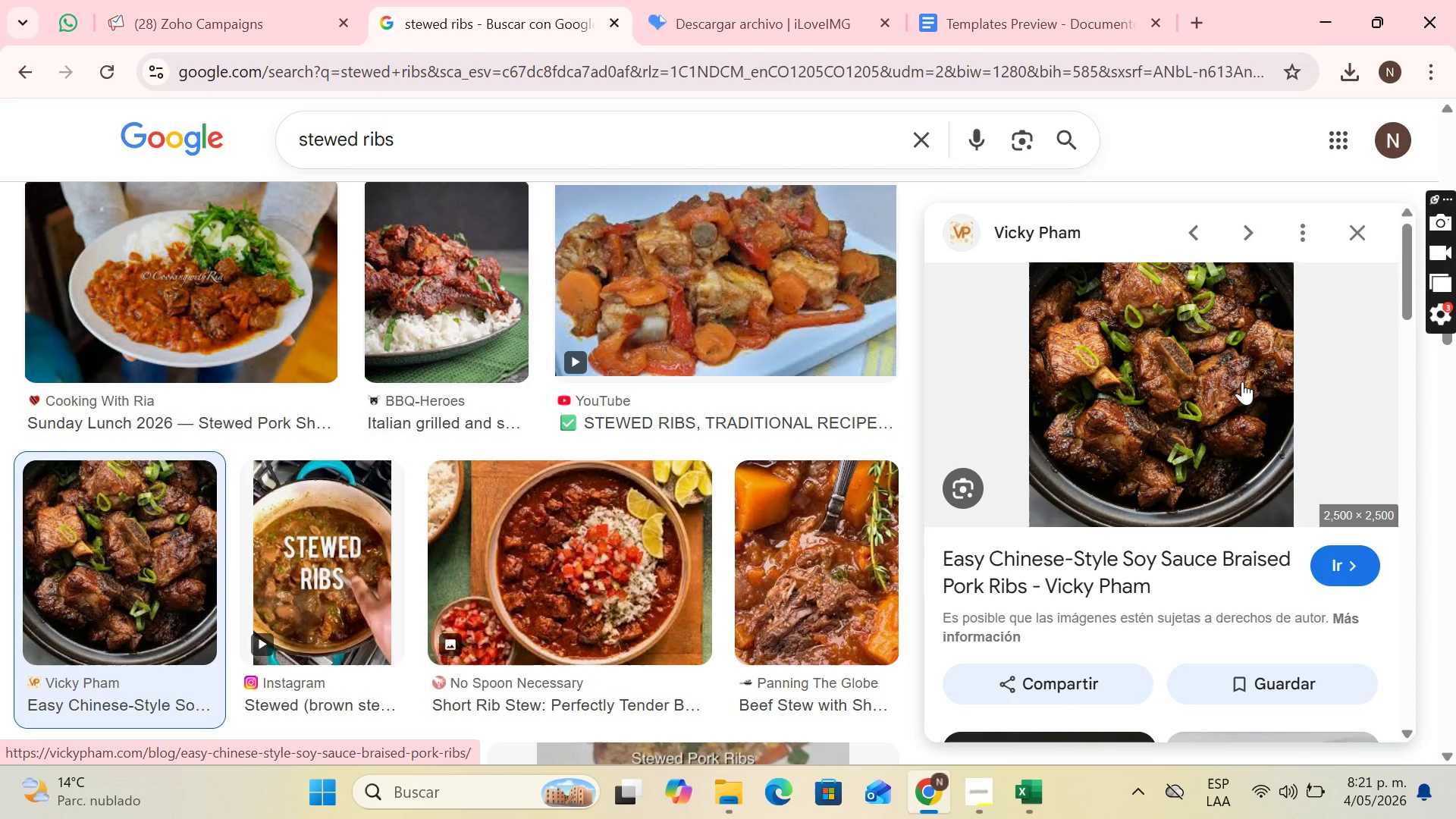 
right_click([1242, 381])
 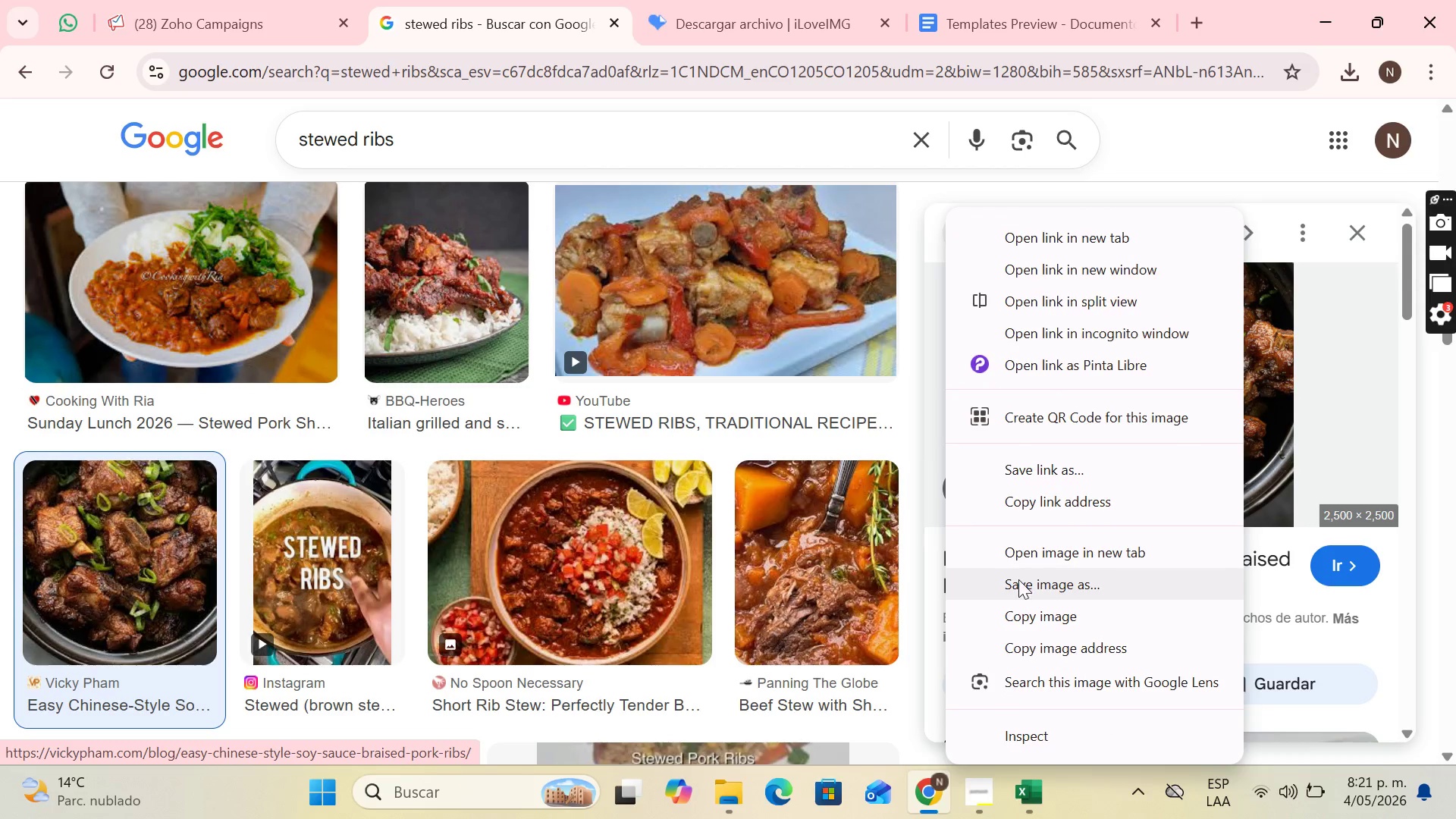 
left_click([1019, 579])
 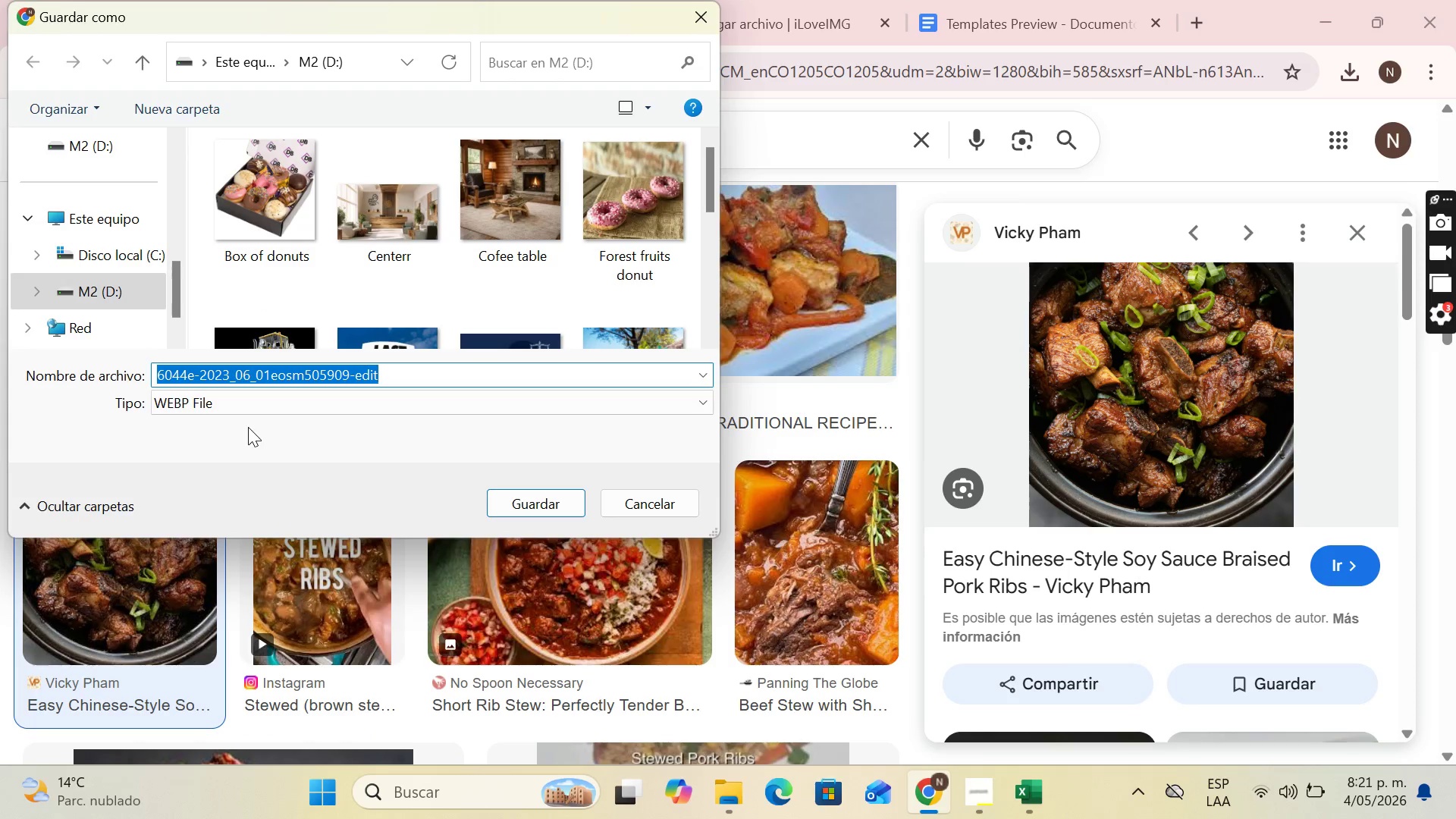 
type(Stewed ribs)
 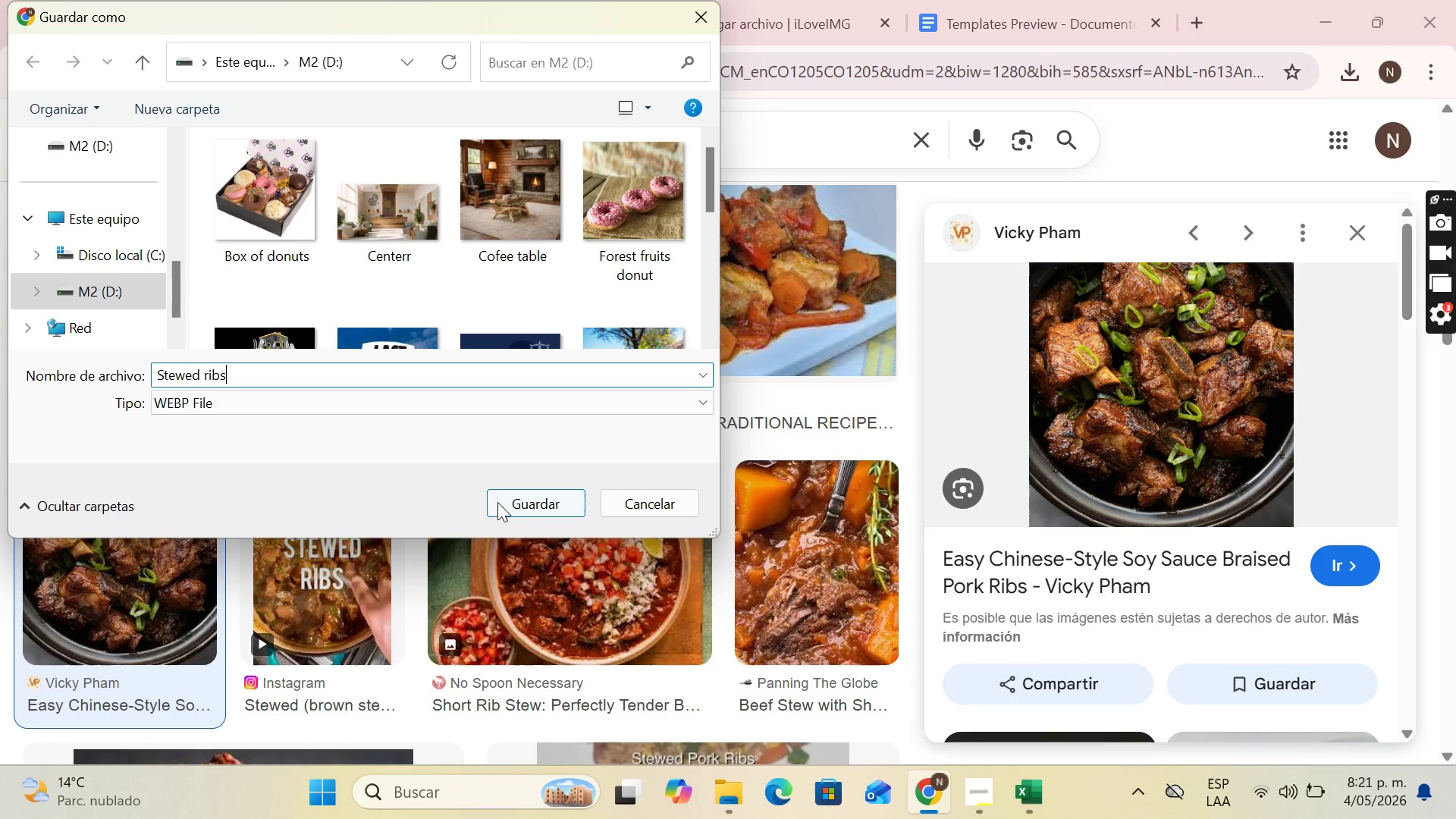 
left_click([497, 502])
 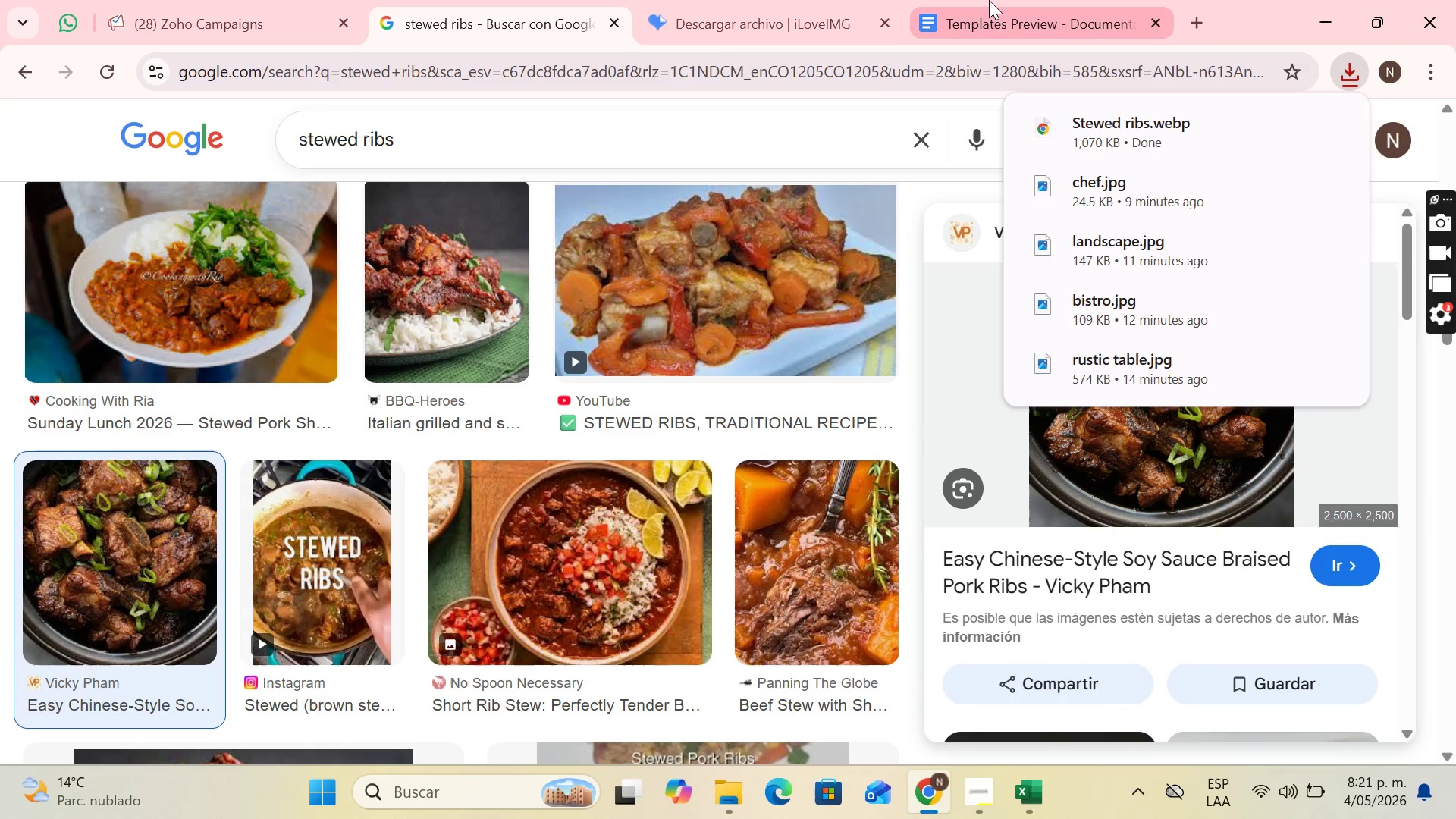 
left_click([797, 0])
 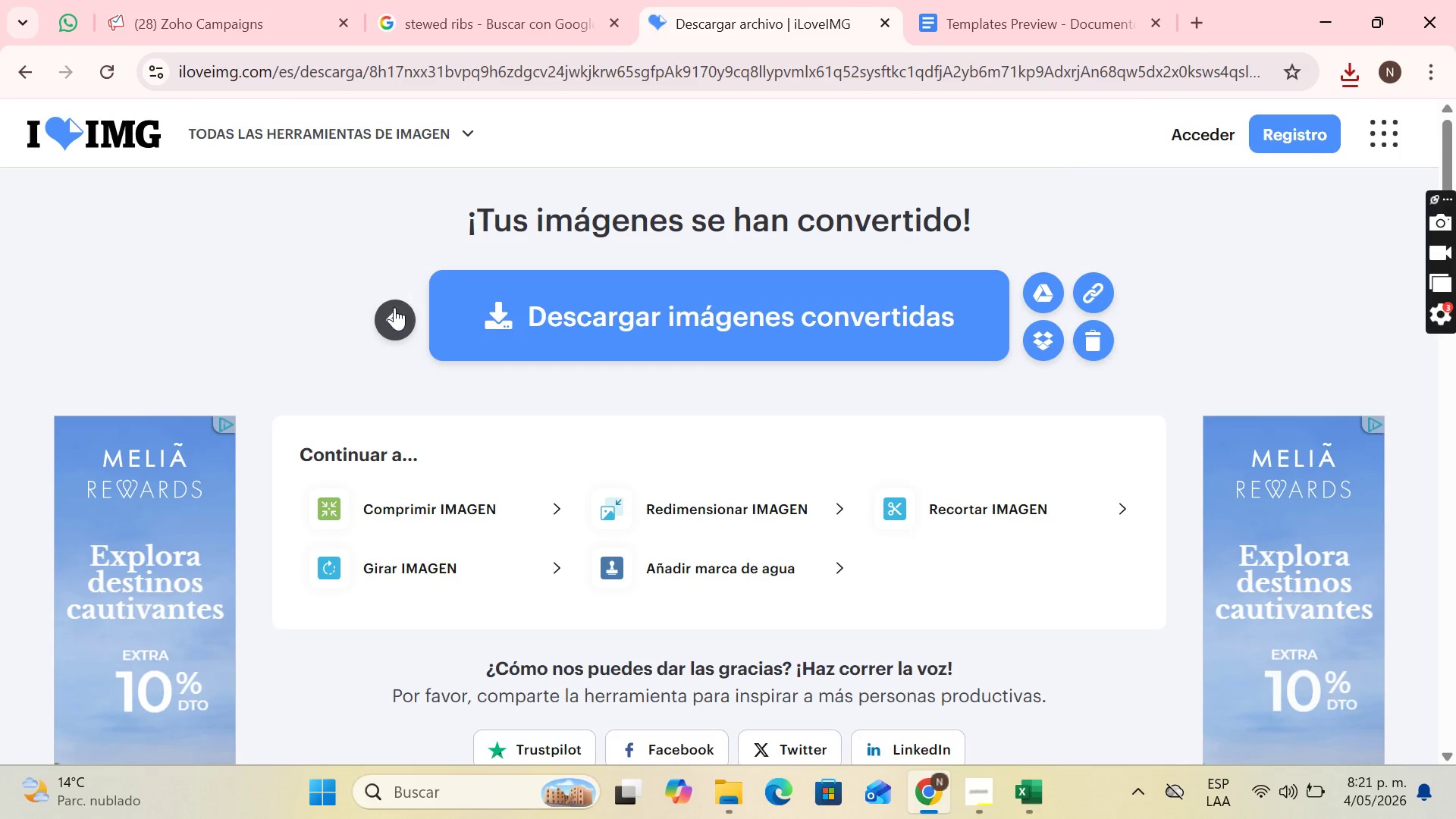 
left_click([389, 318])
 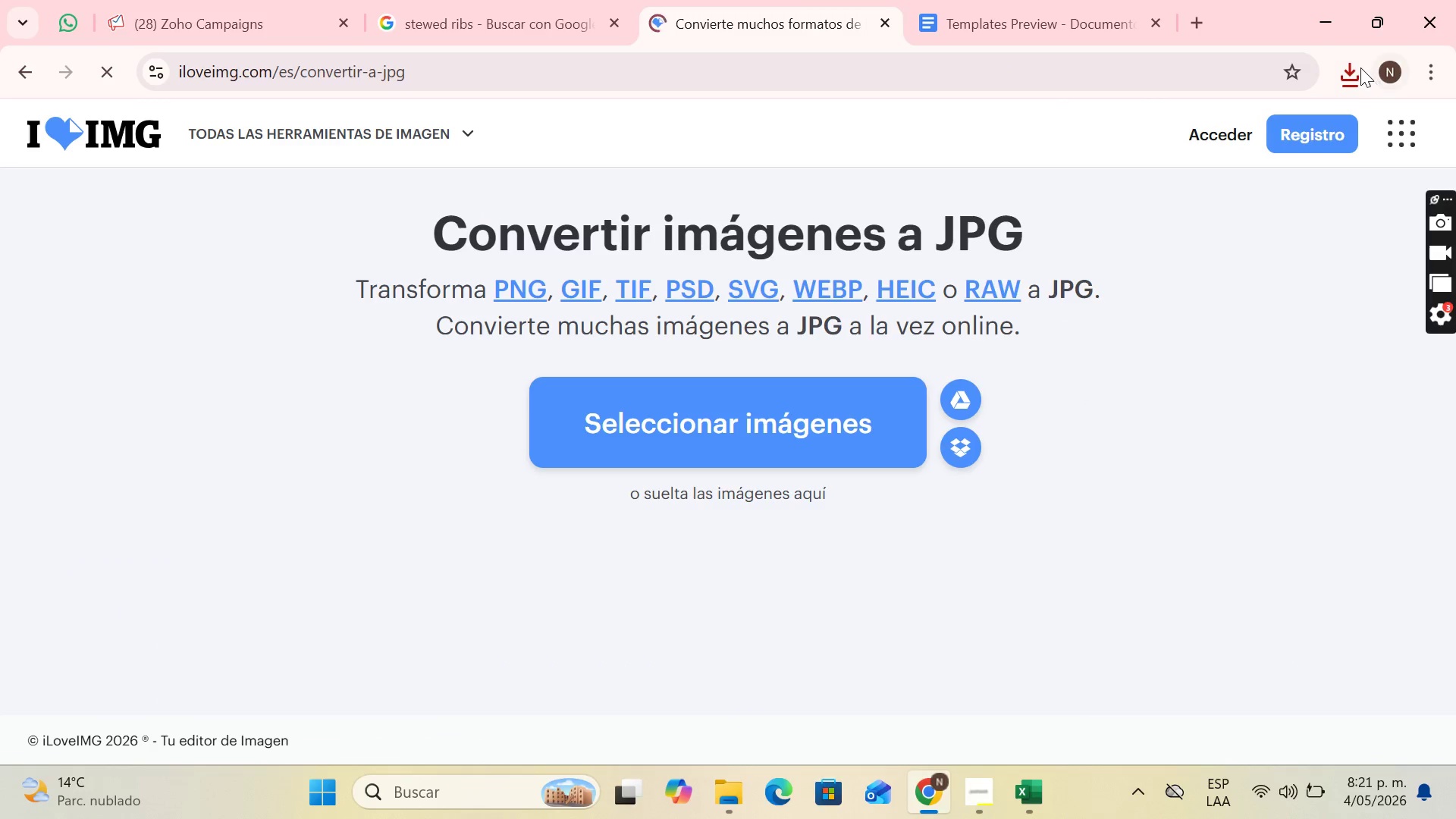 
left_click([1360, 66])
 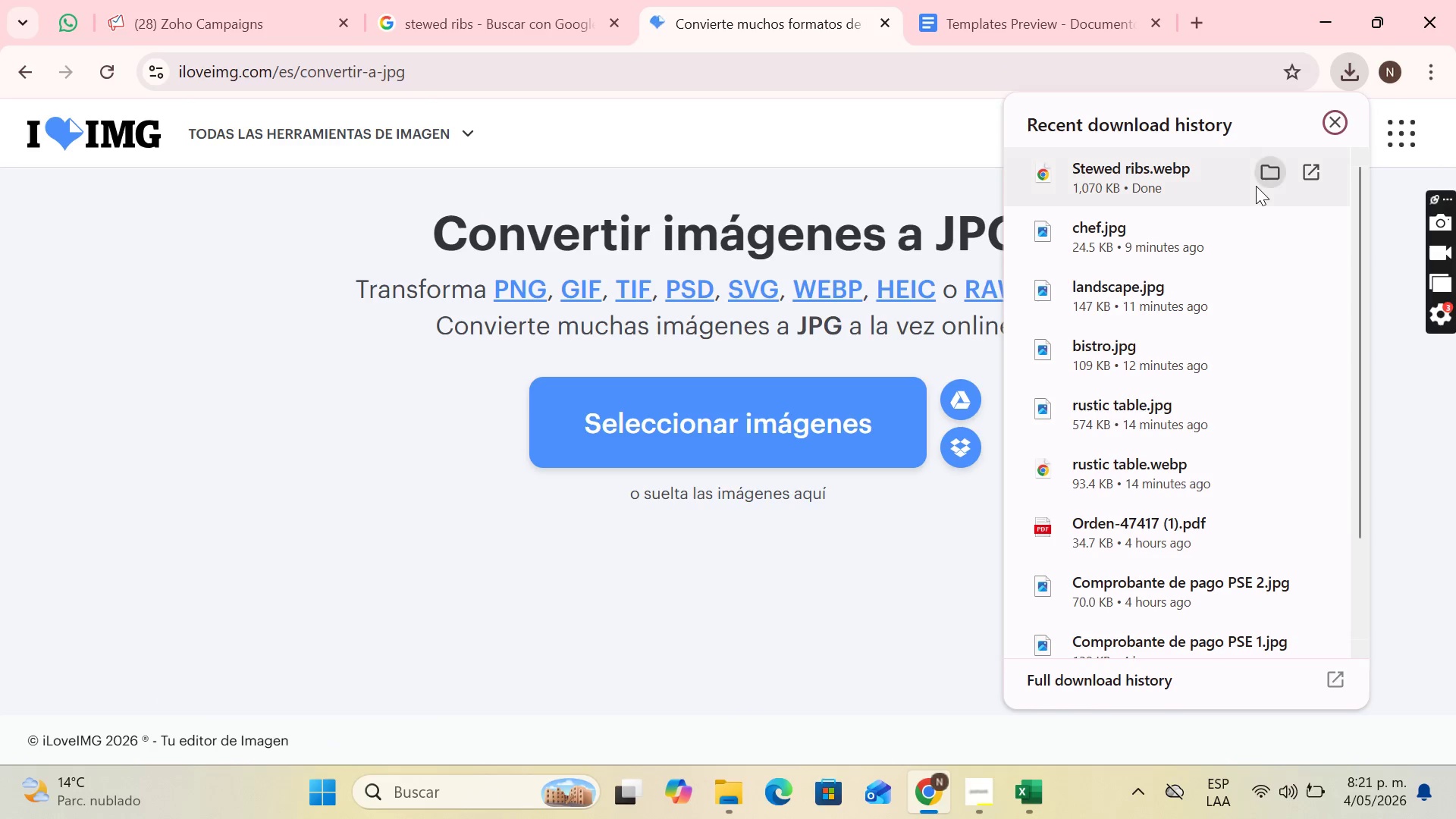 
left_click_drag(start_coordinate=[1256, 186], to_coordinate=[1223, 169])
 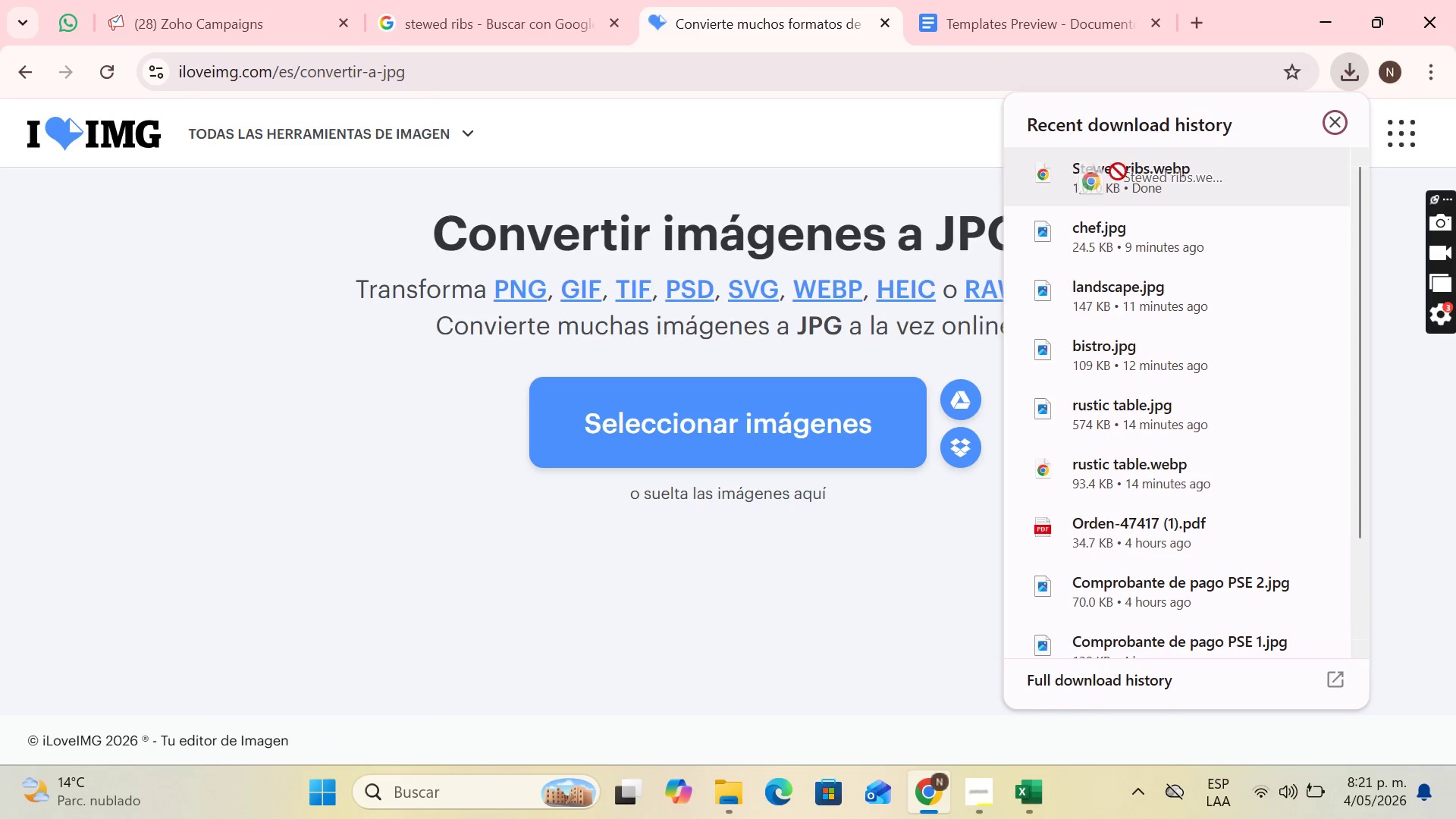 
left_click_drag(start_coordinate=[1144, 155], to_coordinate=[645, 320])
 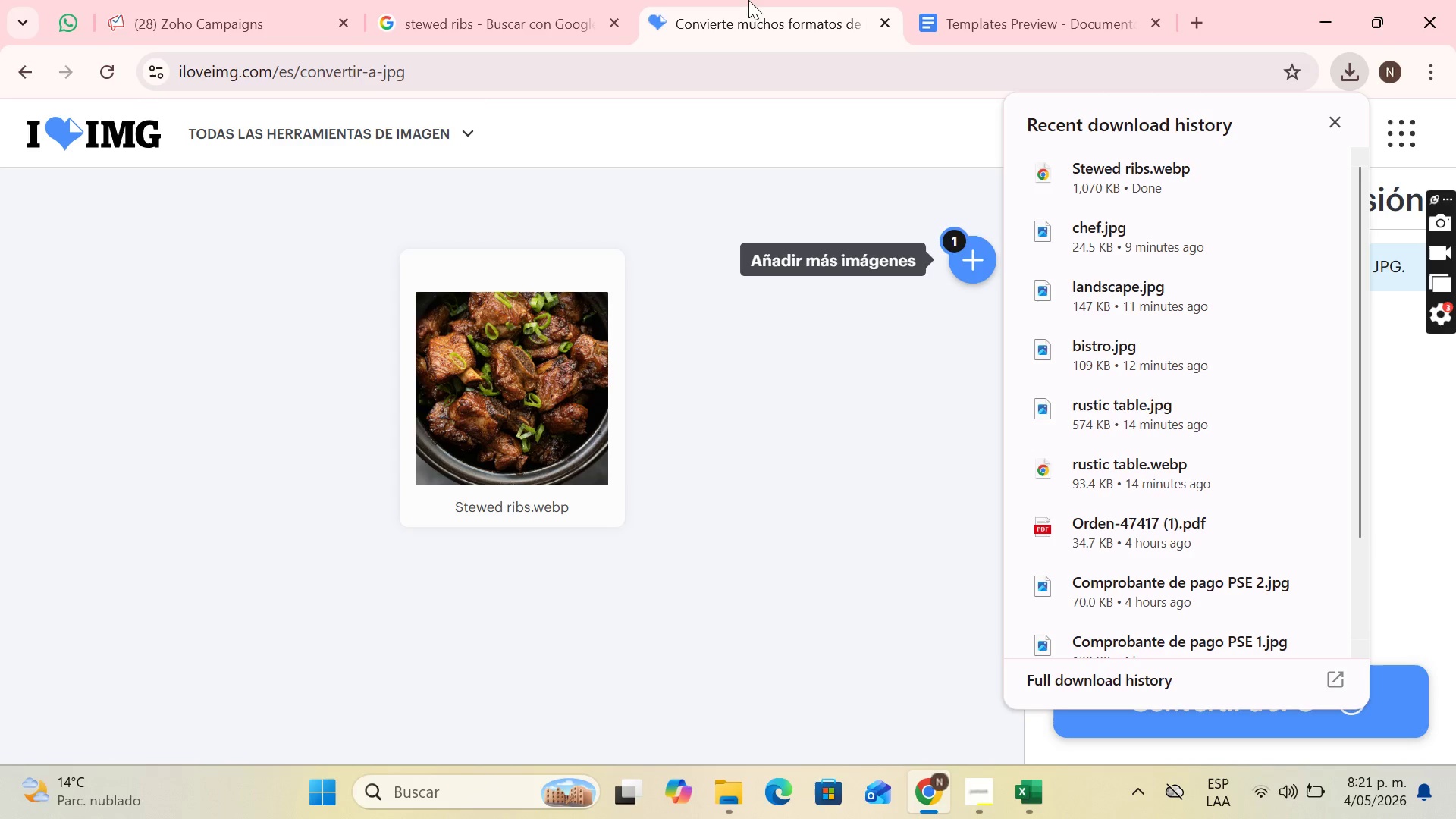 
wait(5.97)
 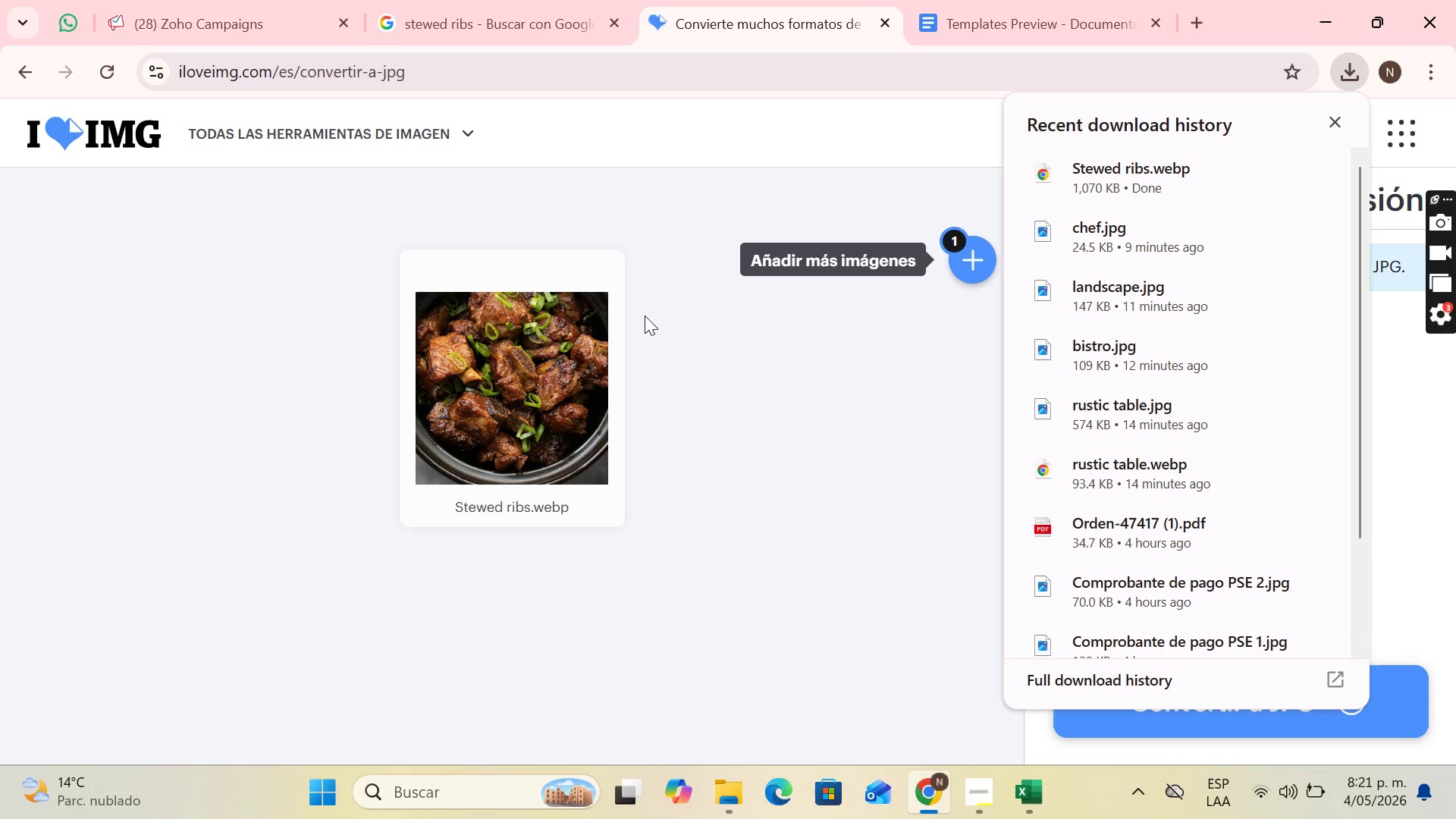 
left_click([1075, 725])
 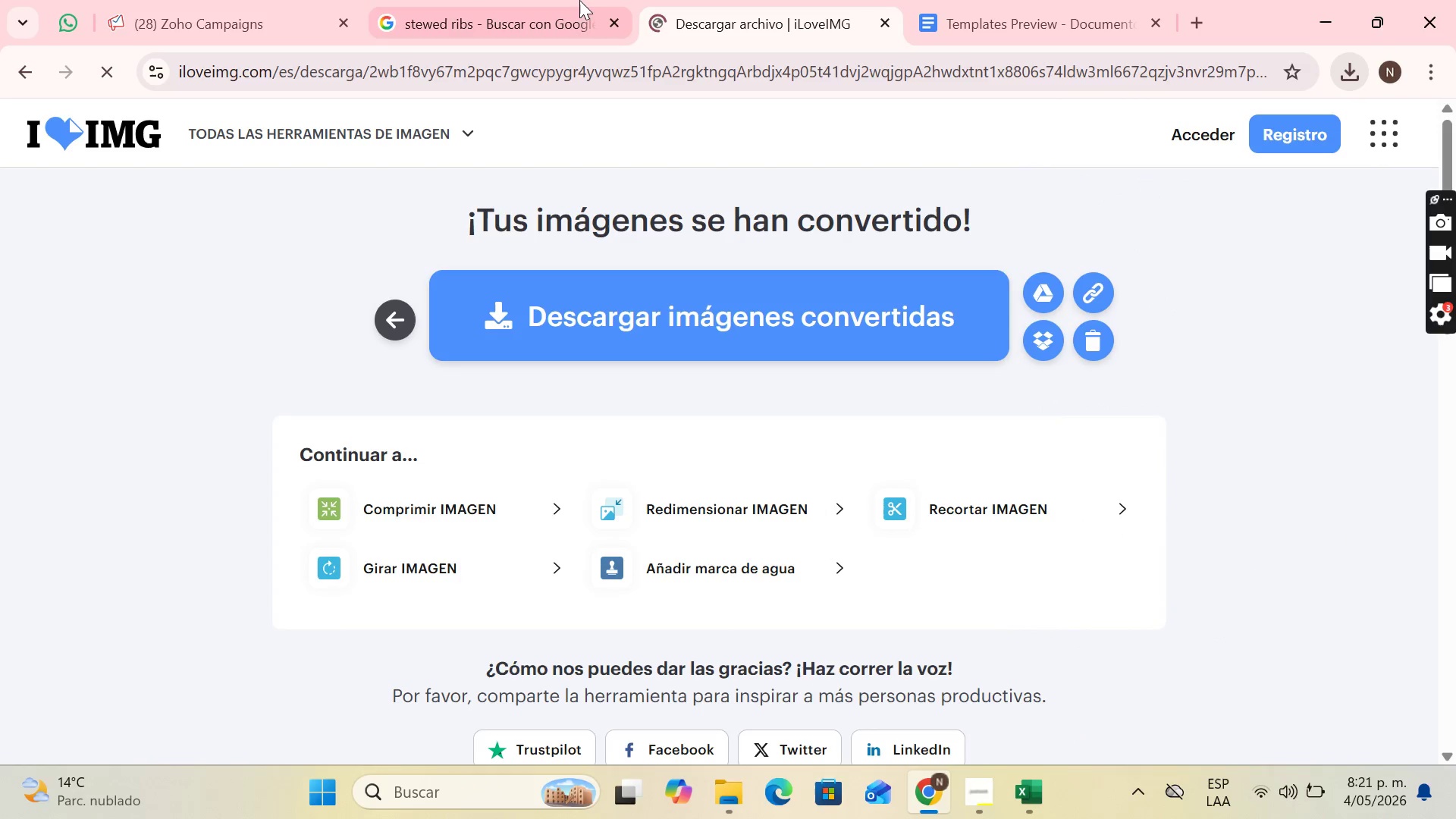 
left_click([699, 285])
 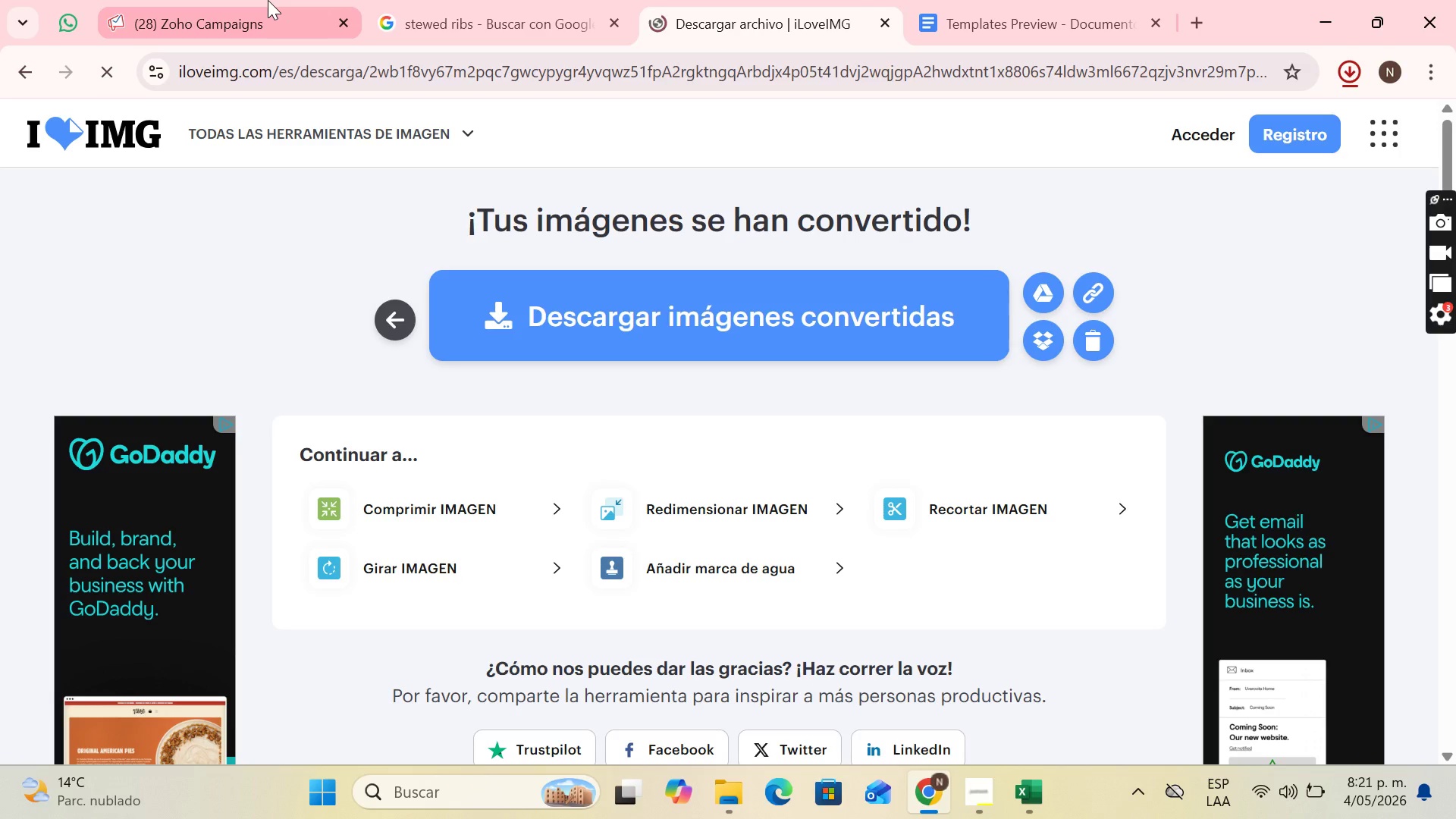 
left_click([268, 0])
 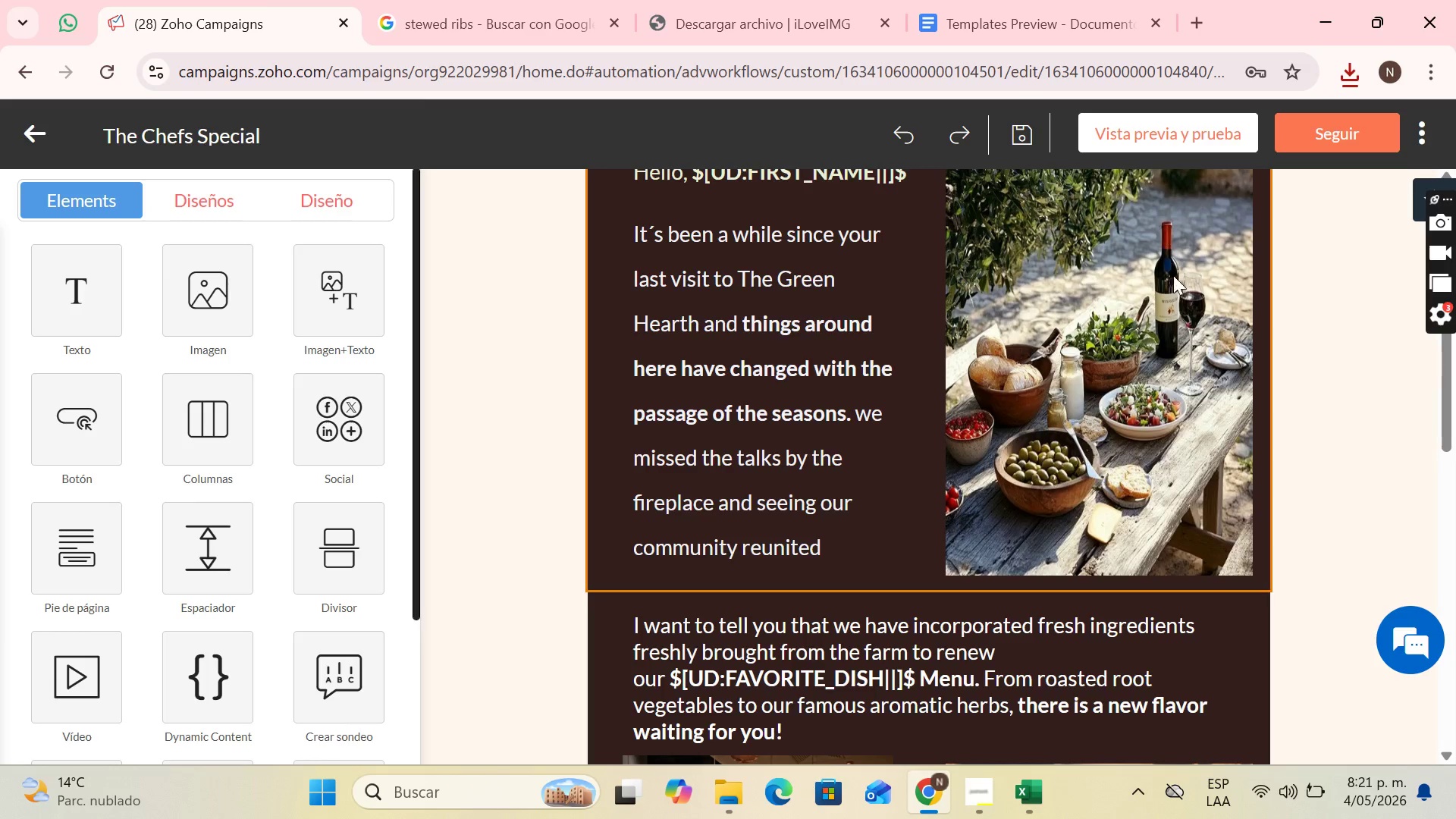 
scroll: coordinate [1253, 301], scroll_direction: none, amount: 0.0
 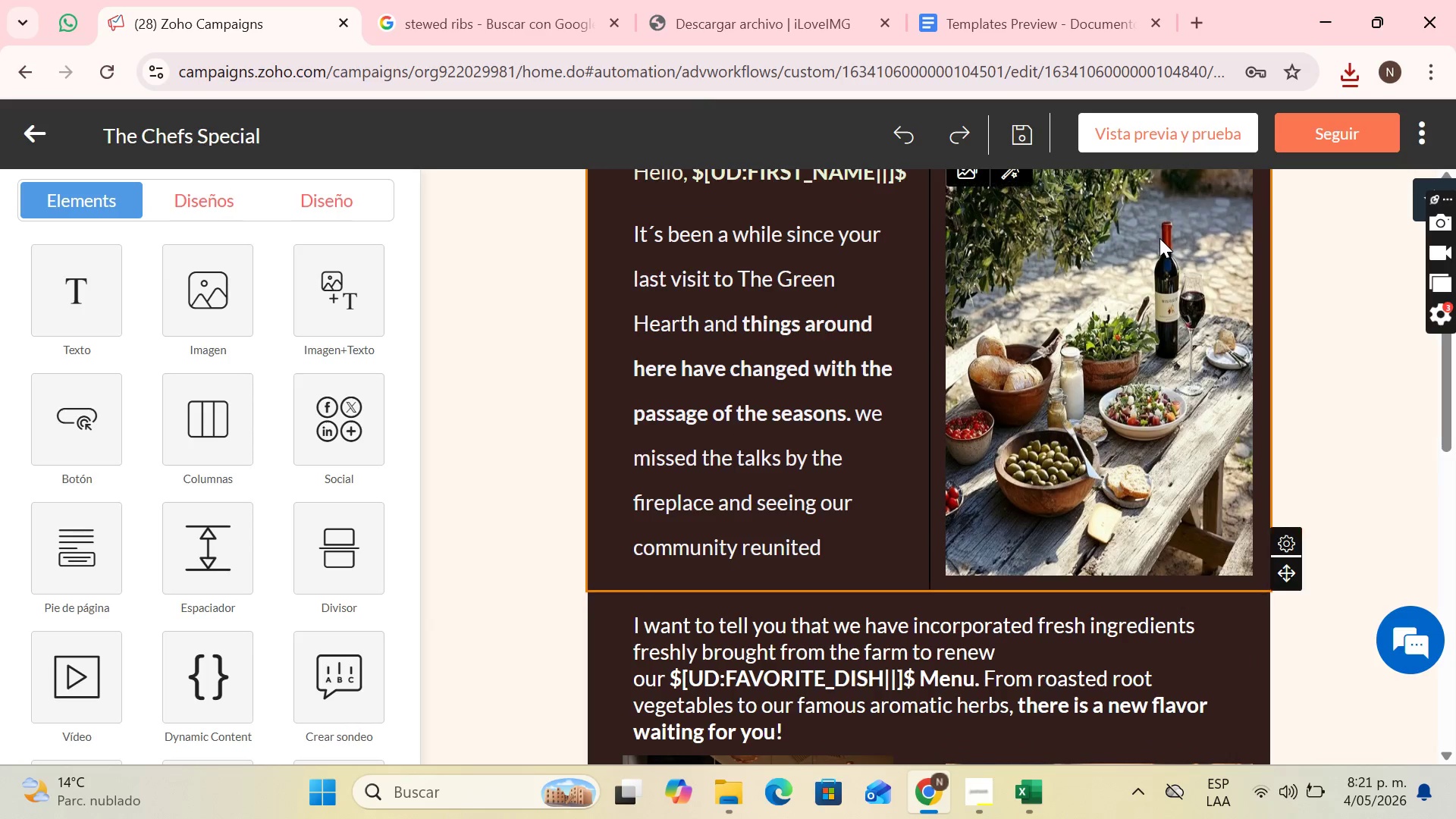 
left_click_drag(start_coordinate=[1158, 228], to_coordinate=[1159, 238])
 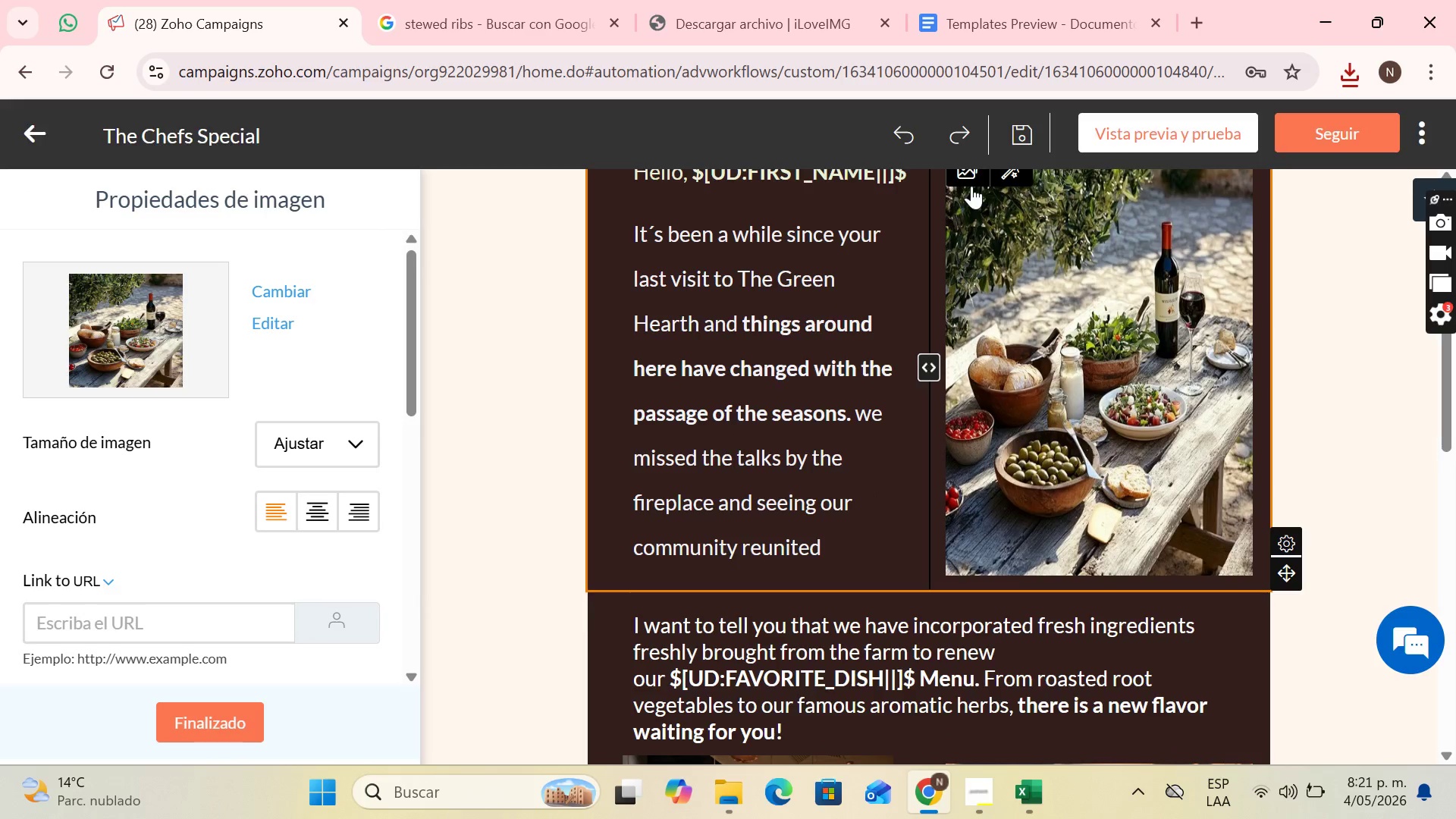 
left_click([971, 186])
 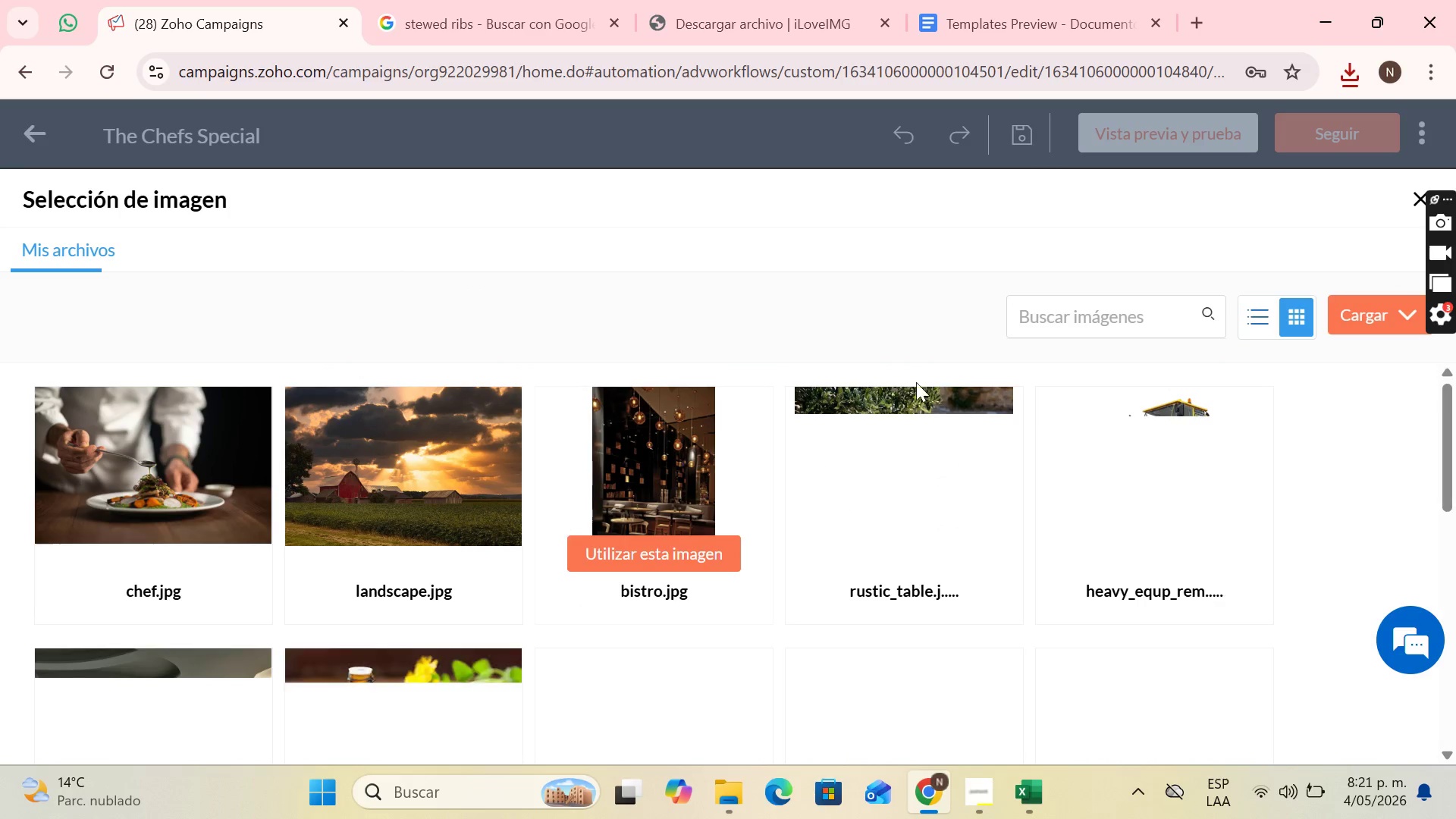 
left_click([1397, 318])
 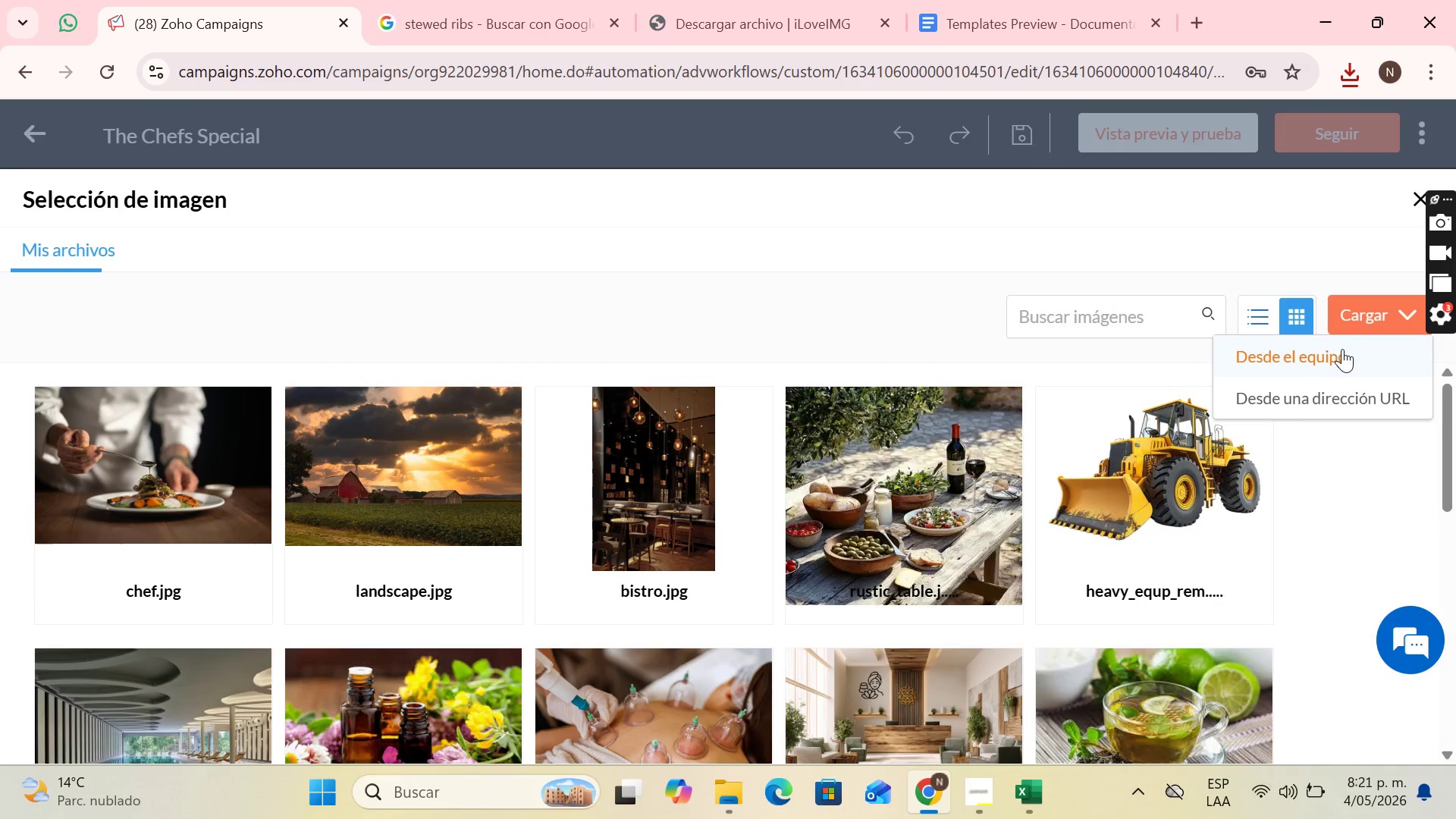 
left_click([1342, 349])
 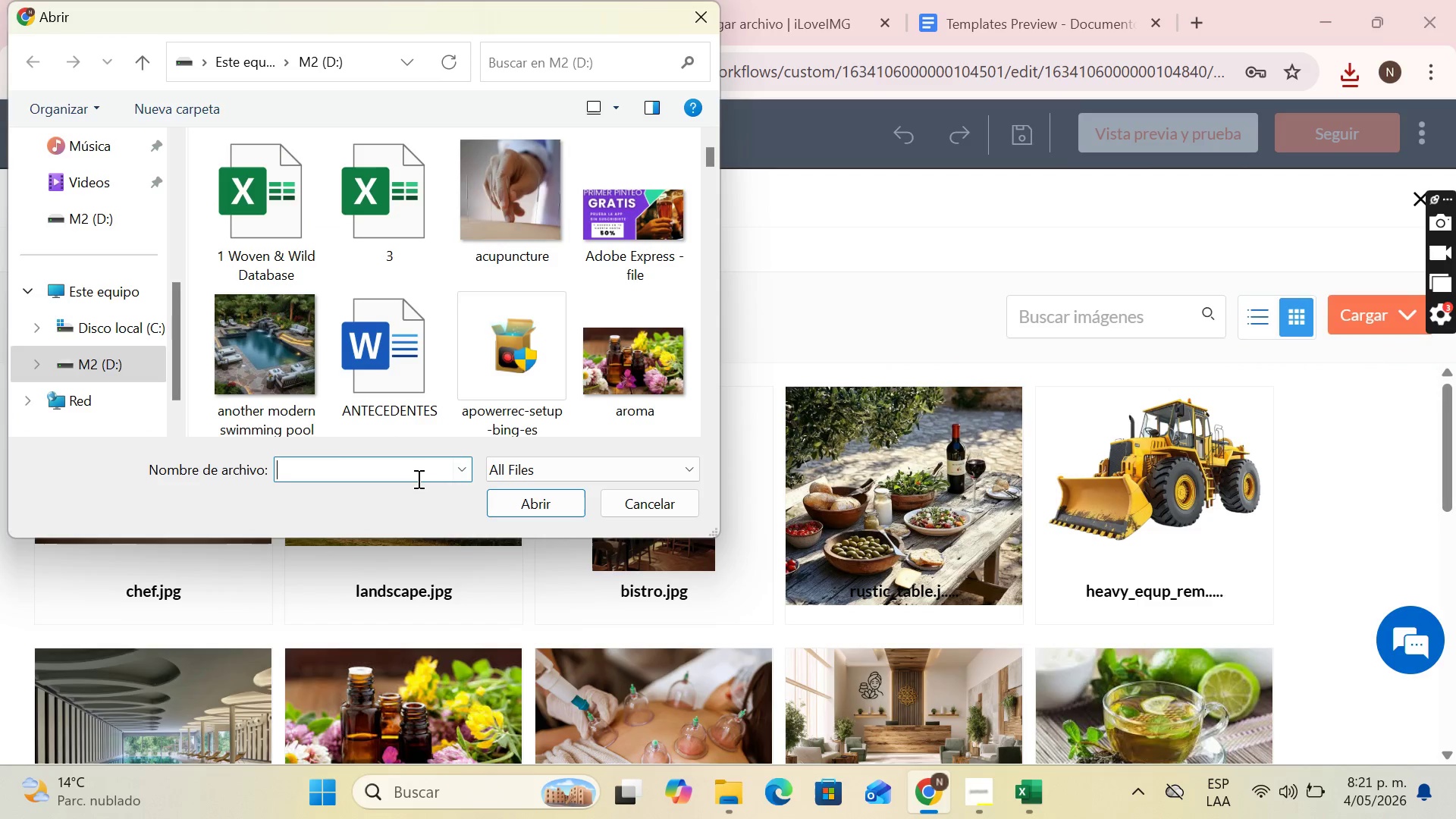 
key(S)
 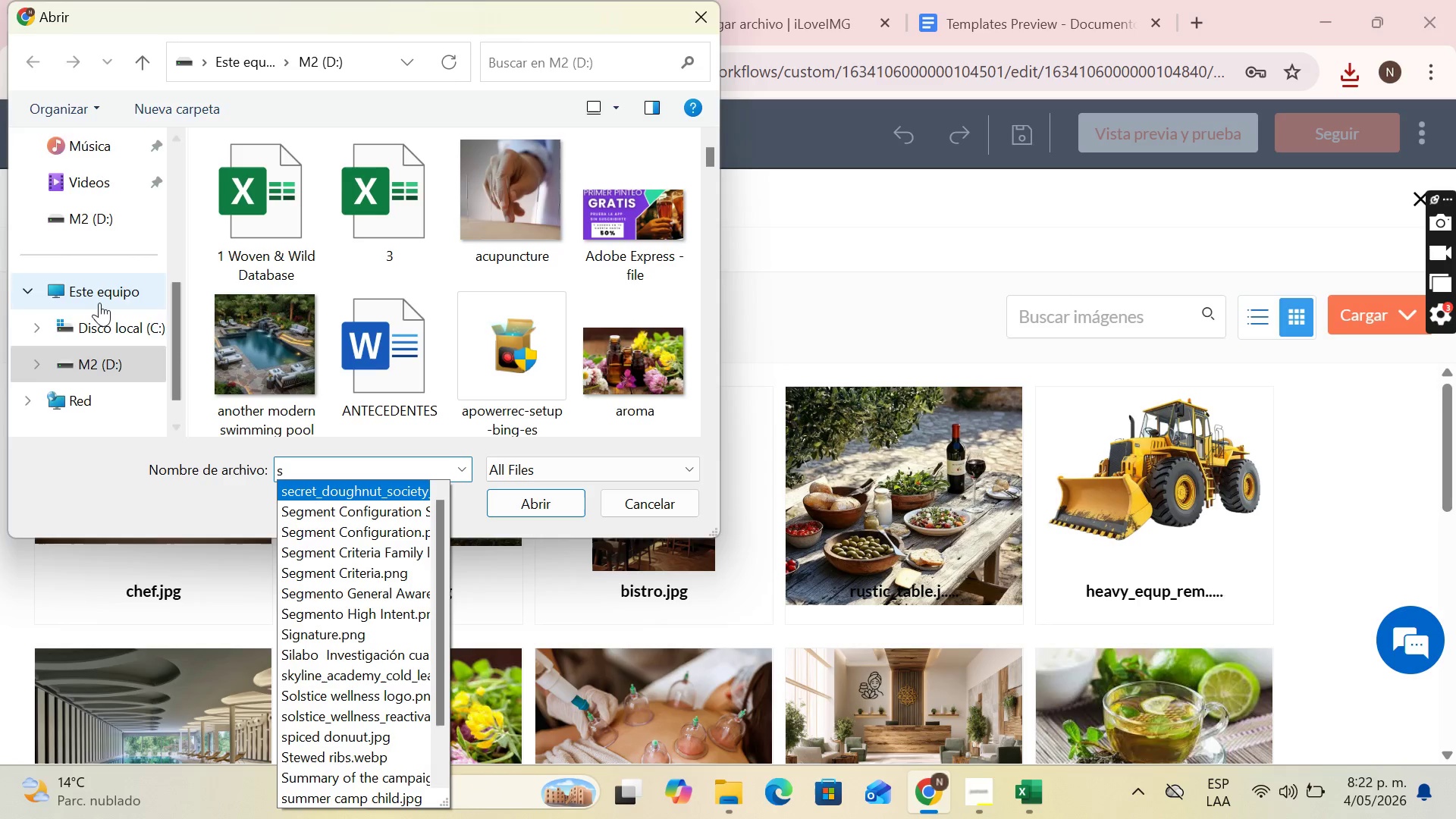 
scroll: coordinate [92, 302], scroll_direction: up, amount: 6.0
 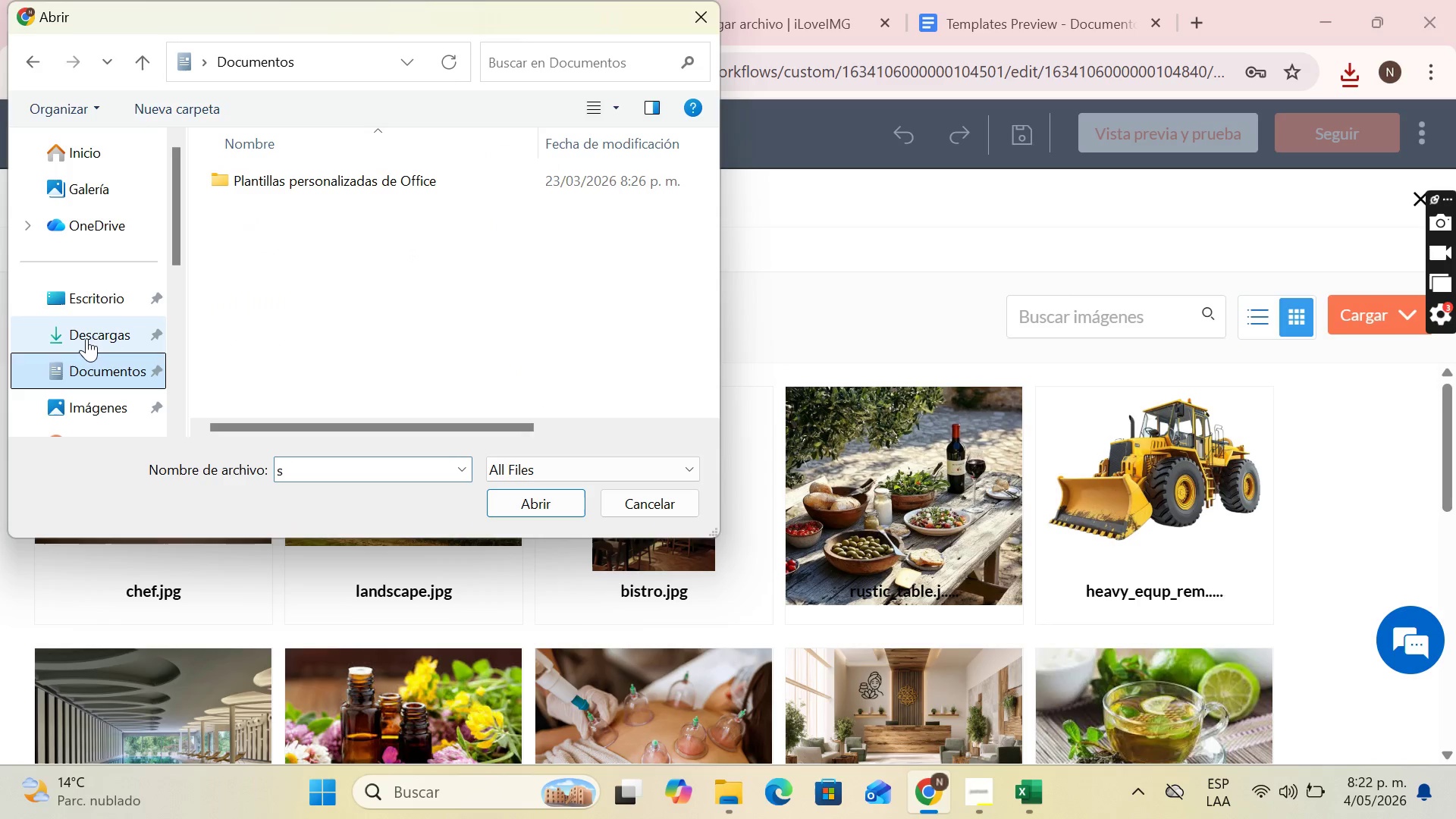 
double_click([86, 338])
 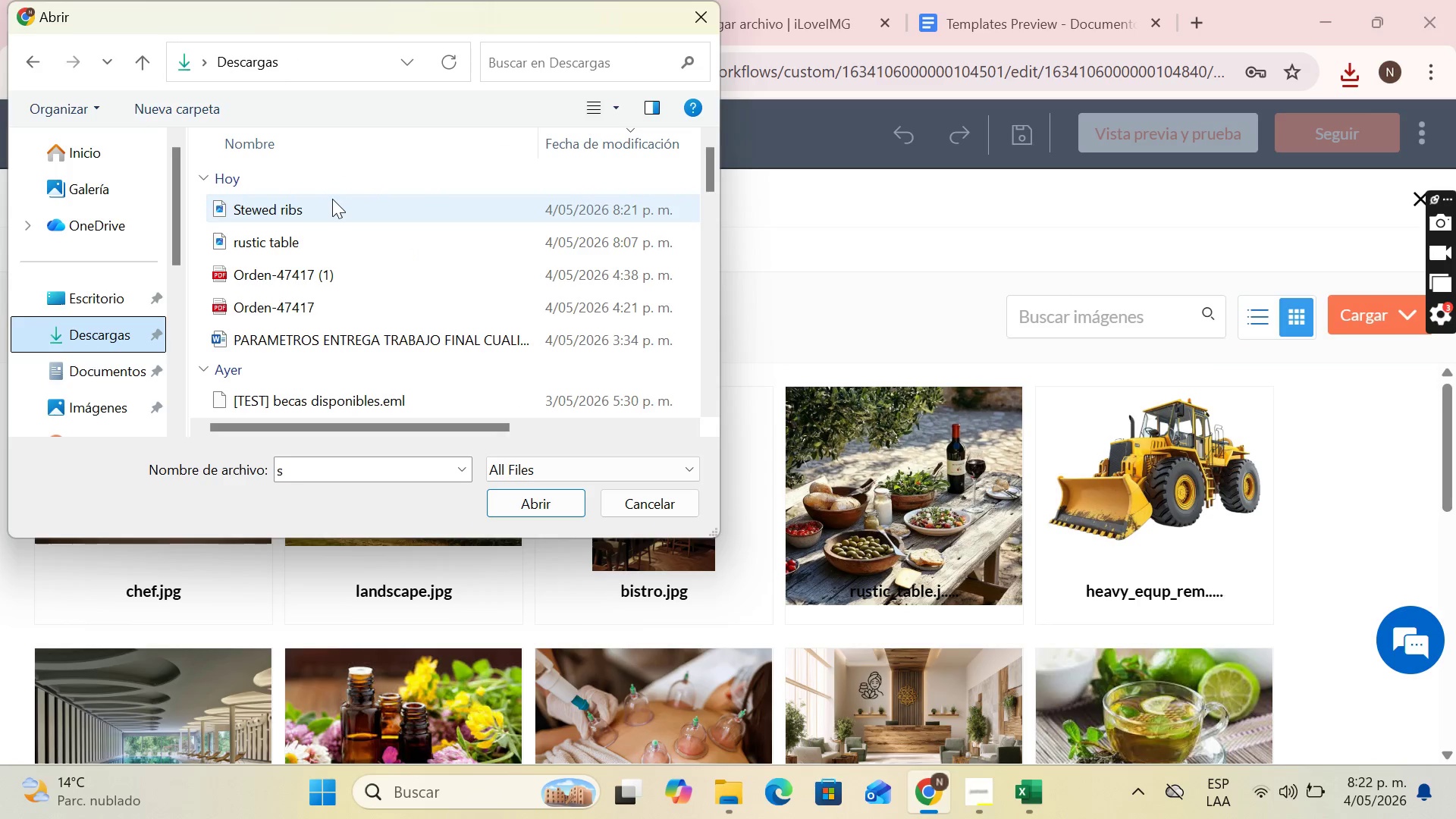 
left_click([332, 199])
 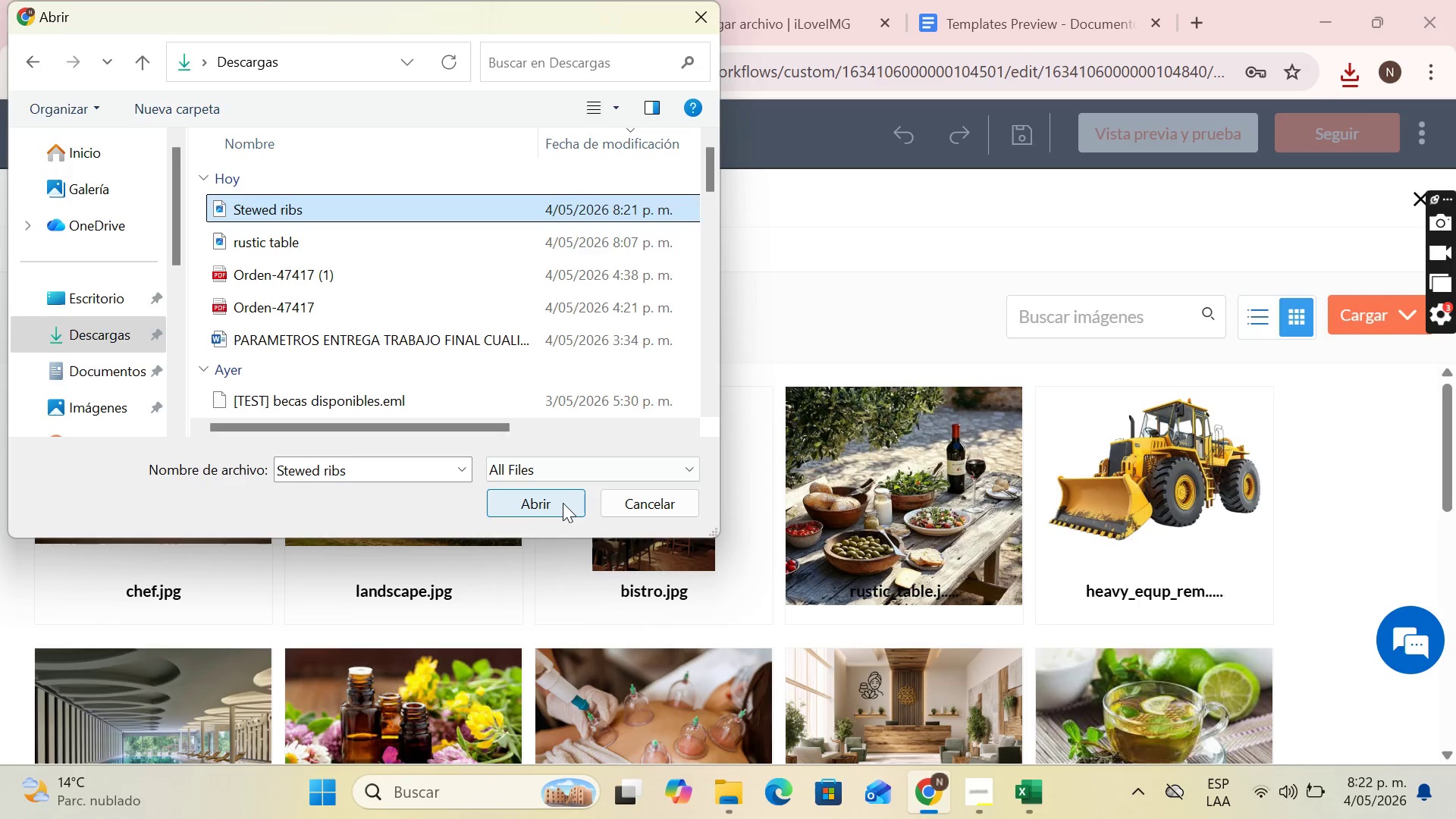 
left_click([563, 503])
 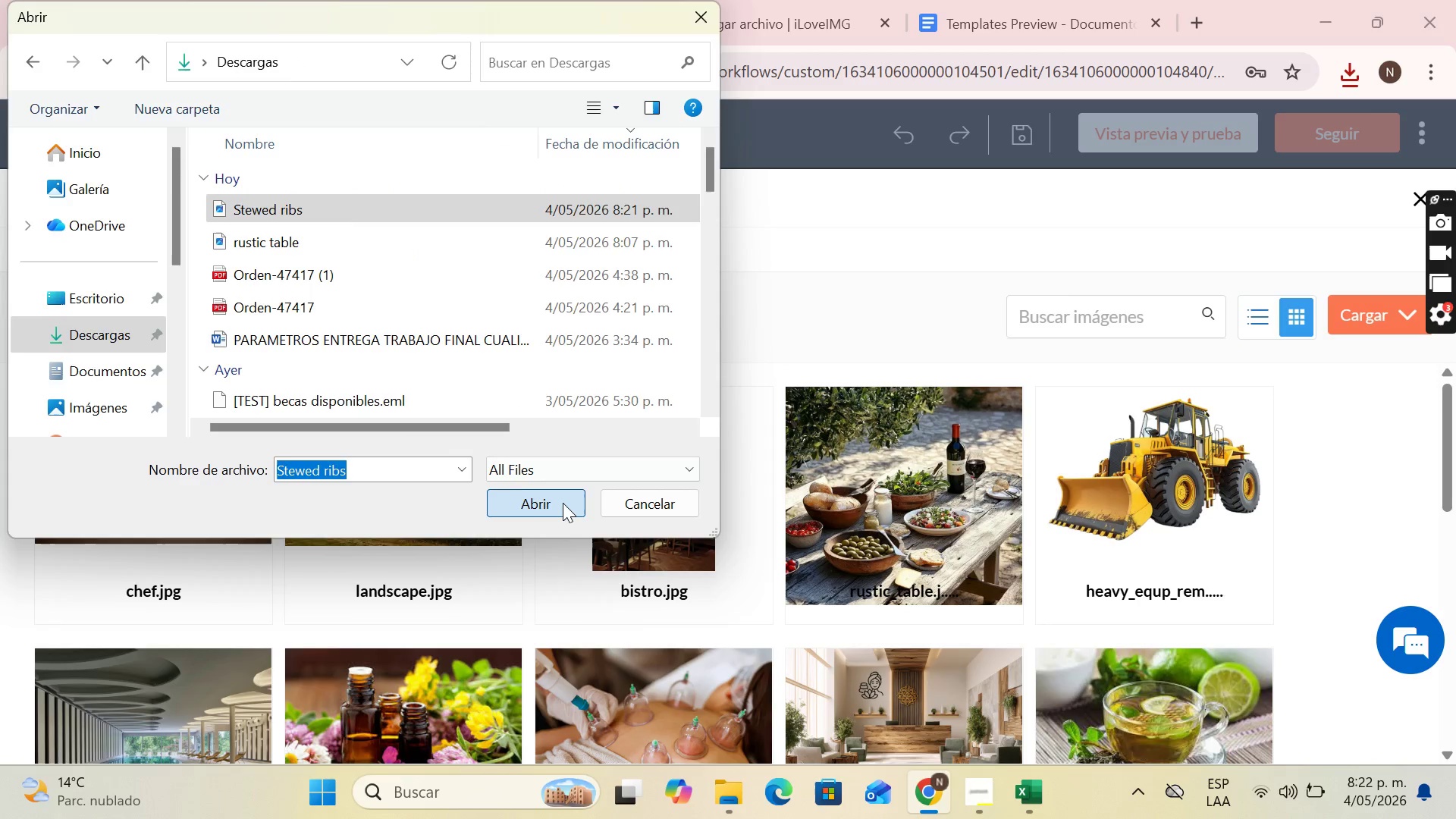 
mouse_move([491, 505])
 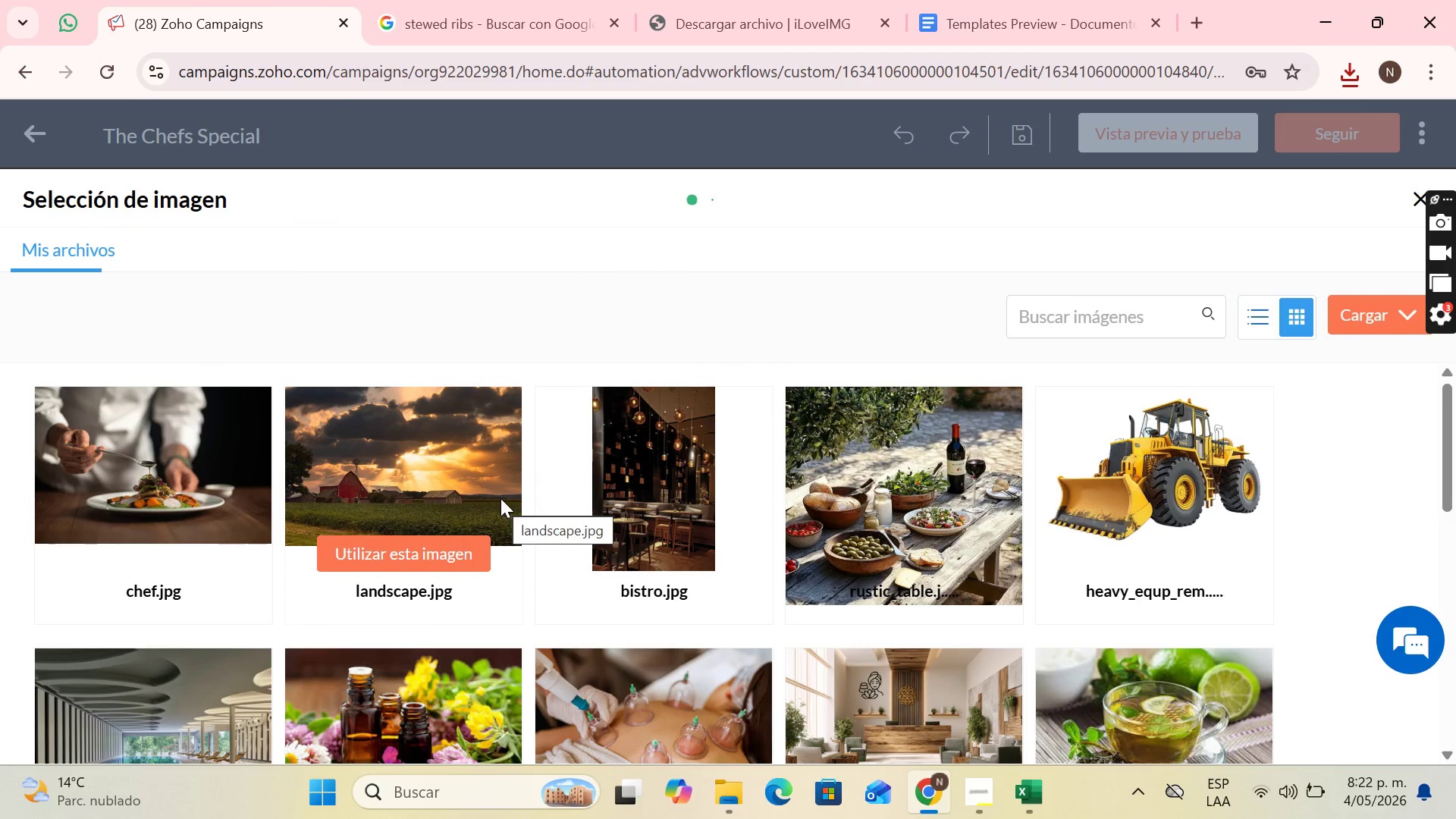 
mouse_move([293, 546])
 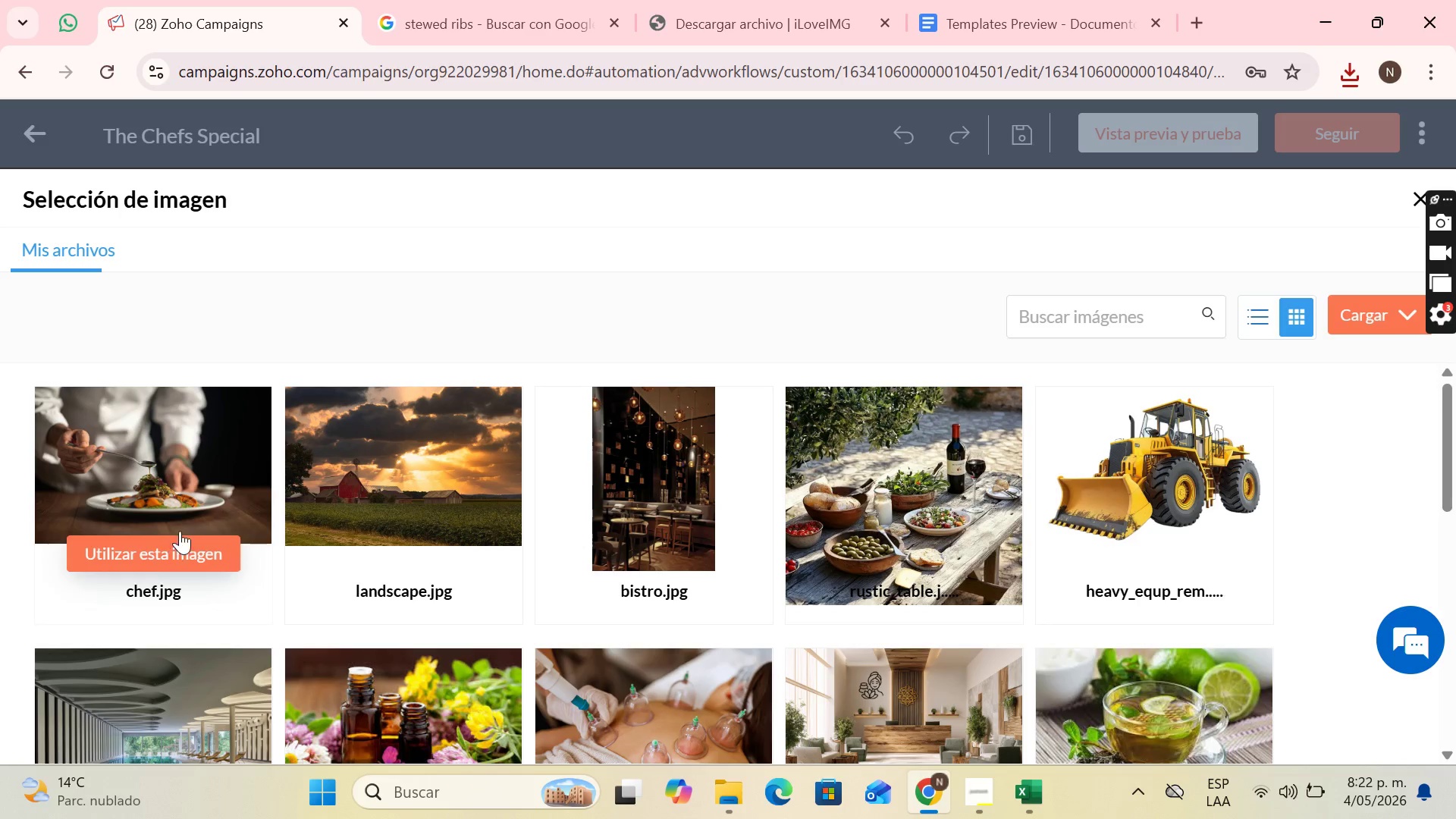 
wait(7.53)
 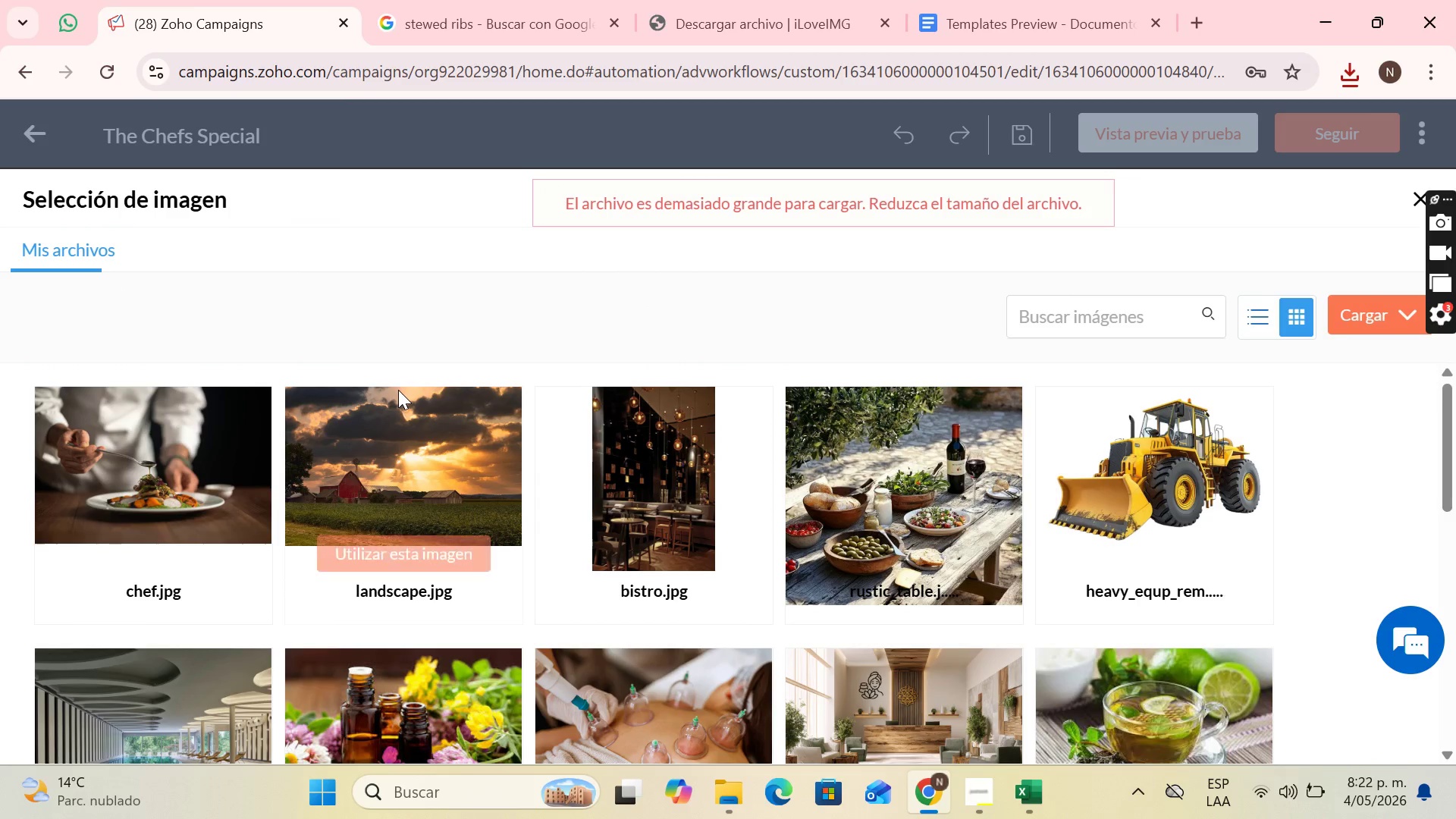 
left_click([124, 560])
 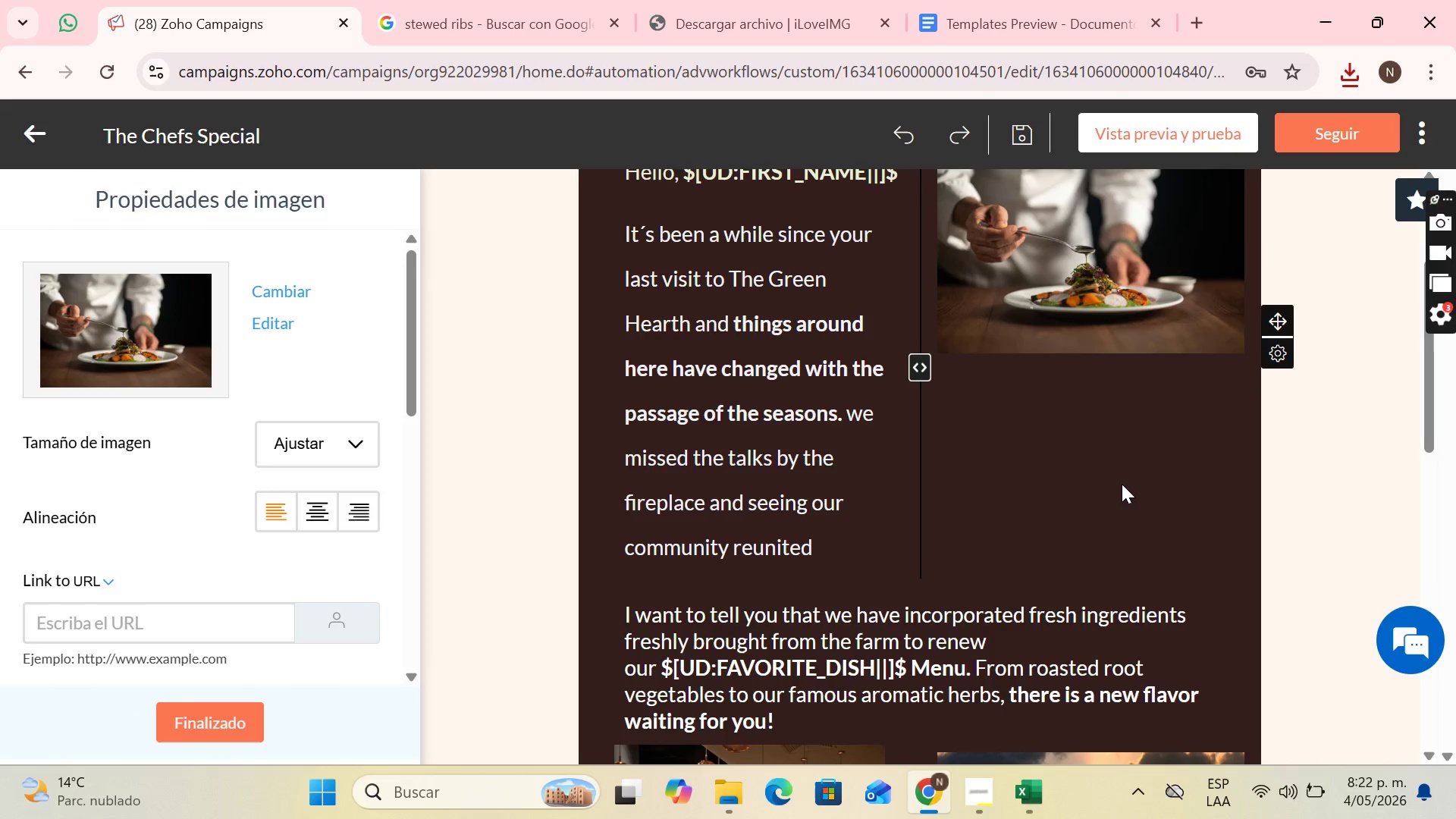 
scroll: coordinate [1131, 468], scroll_direction: up, amount: 1.0
 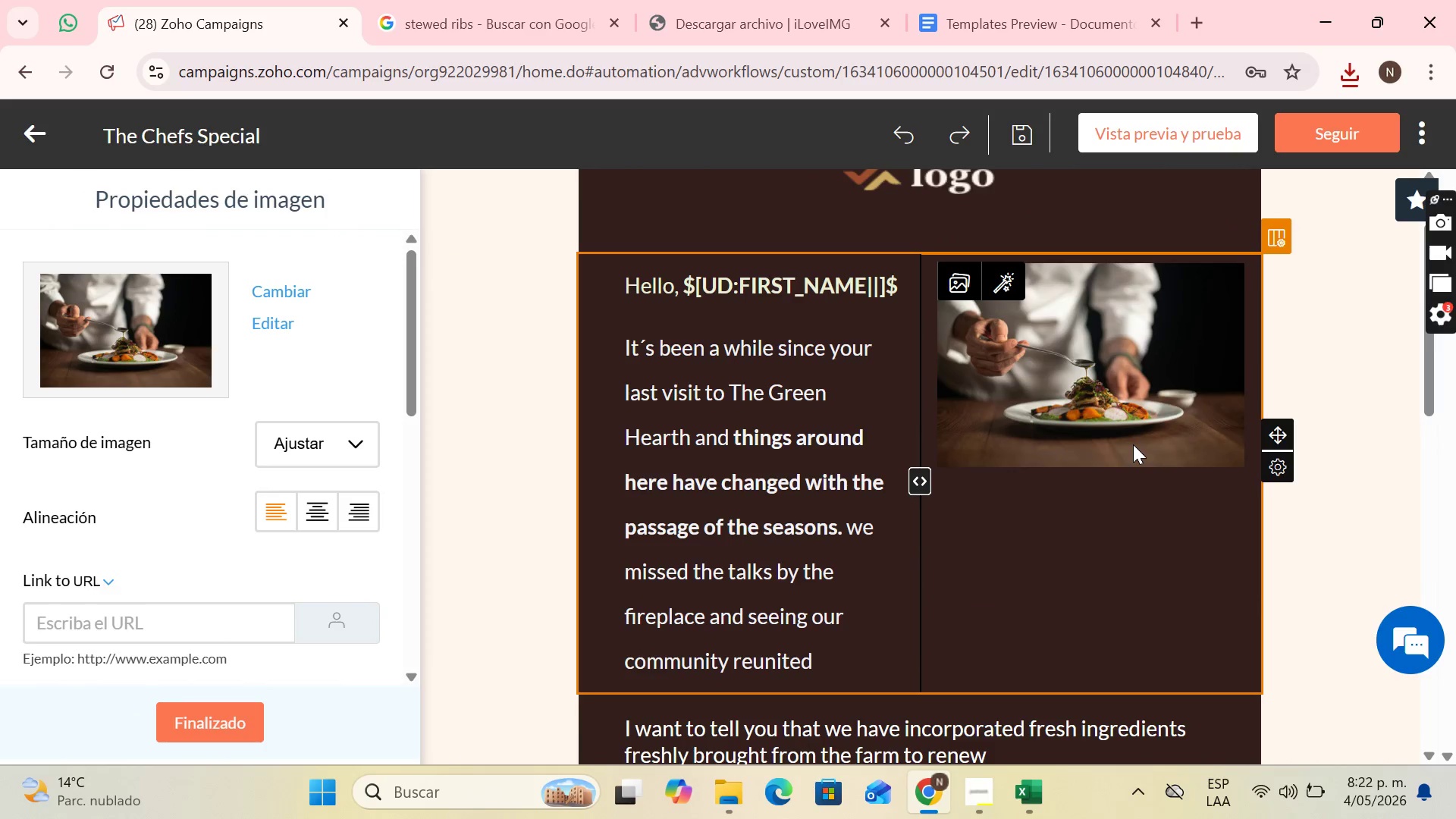 
left_click([1133, 444])
 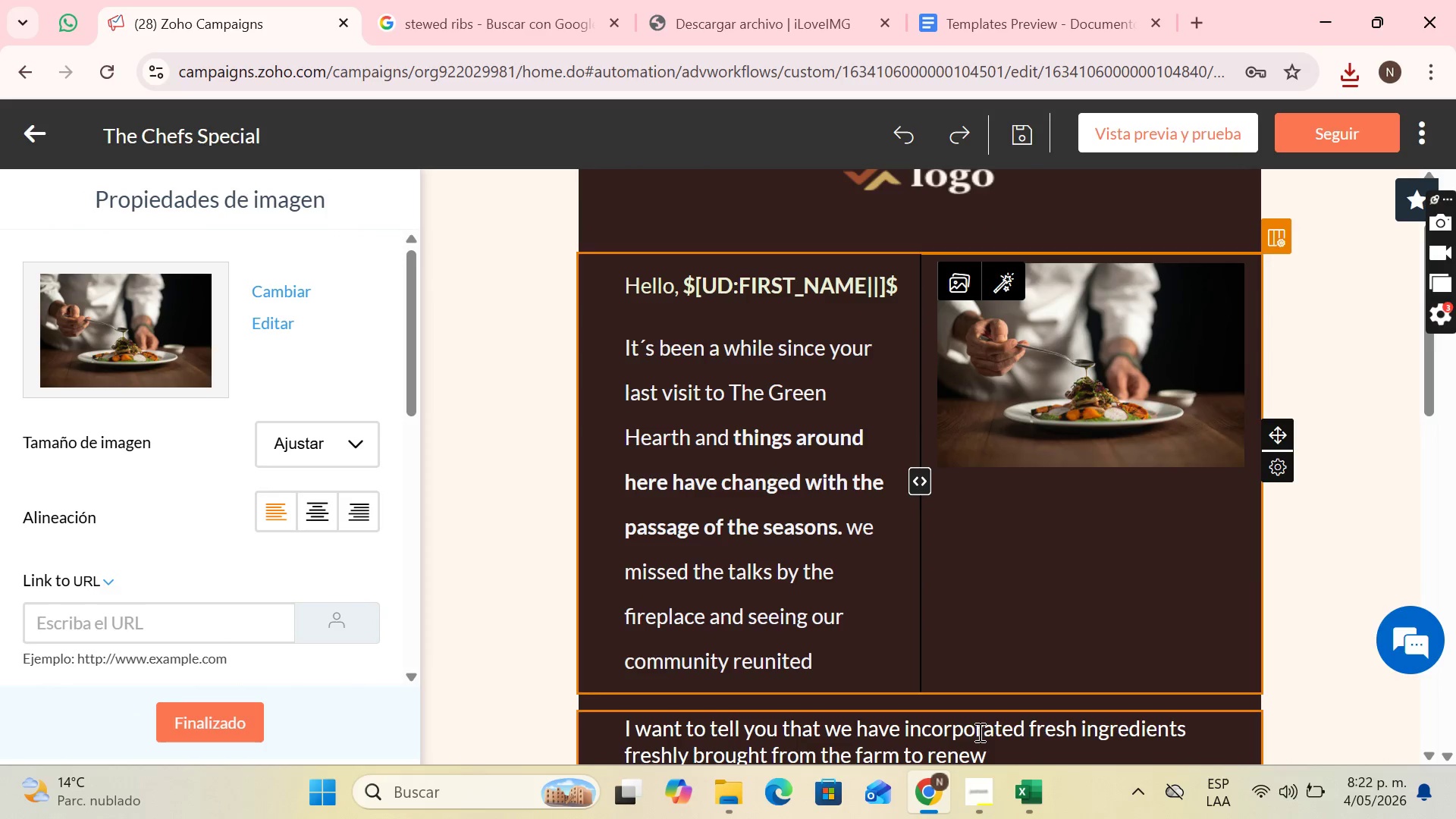 
left_click([974, 739])
 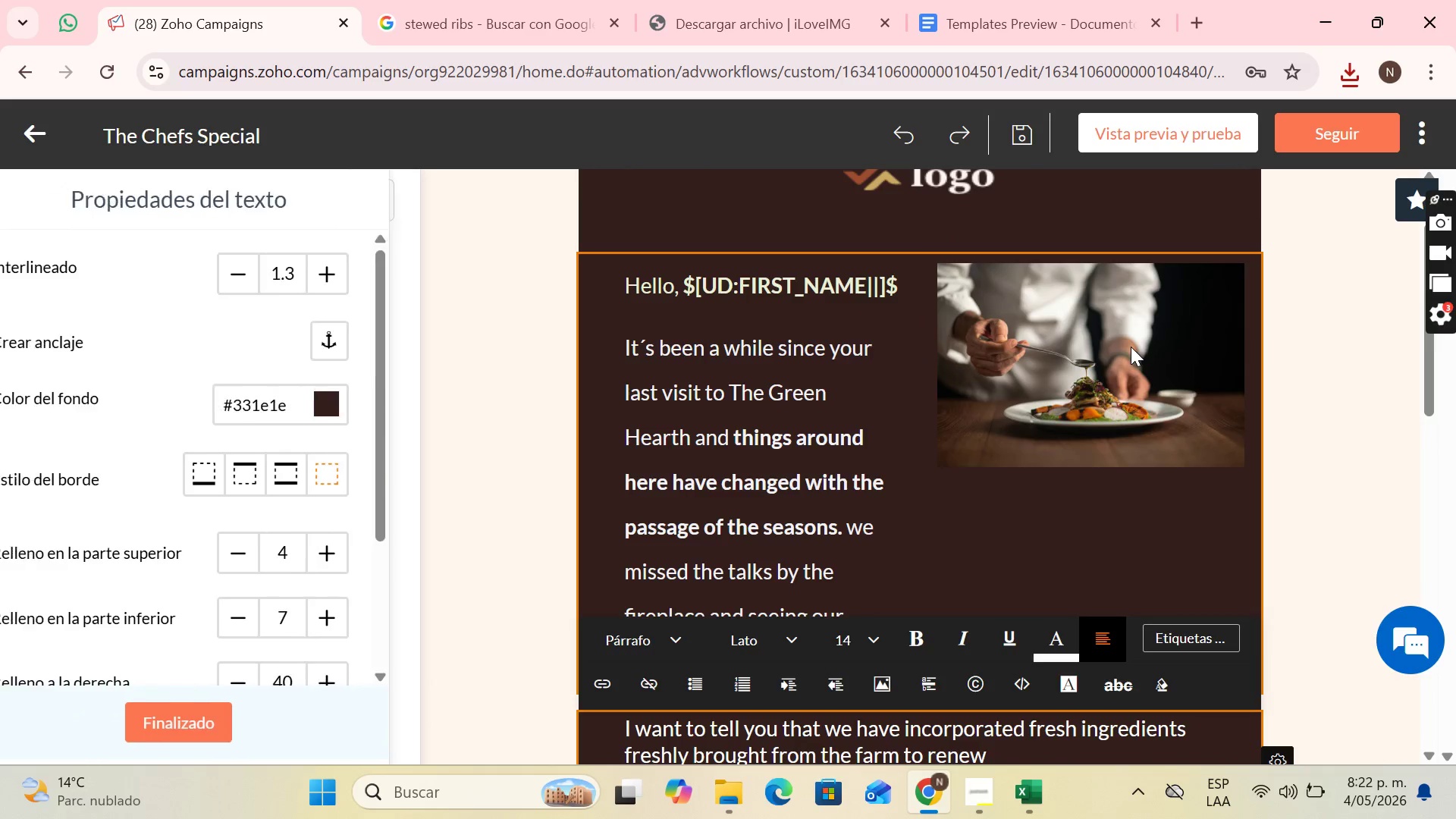 
left_click([1131, 347])
 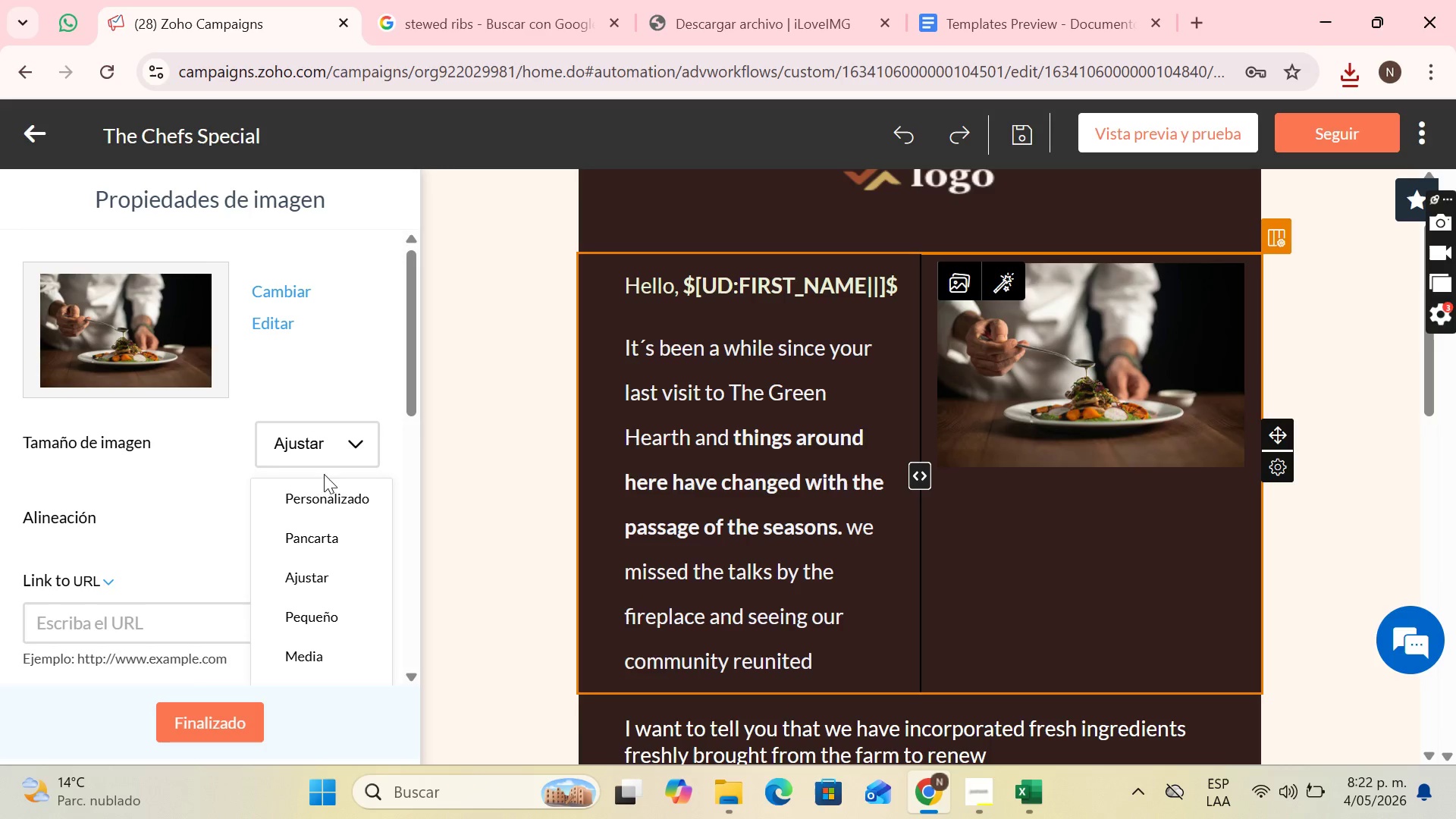 
double_click([328, 506])
 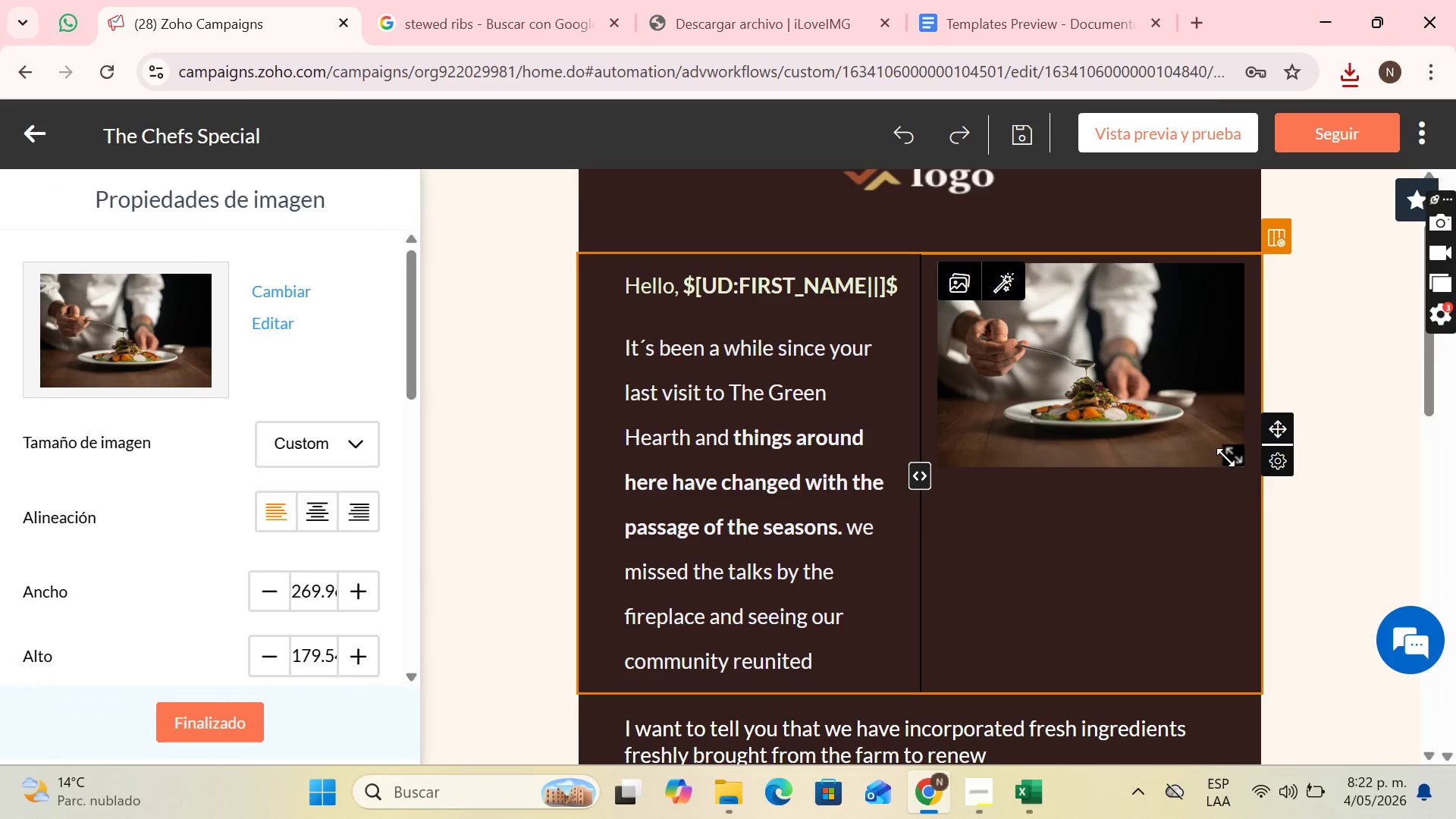 
left_click_drag(start_coordinate=[1223, 457], to_coordinate=[1246, 515])
 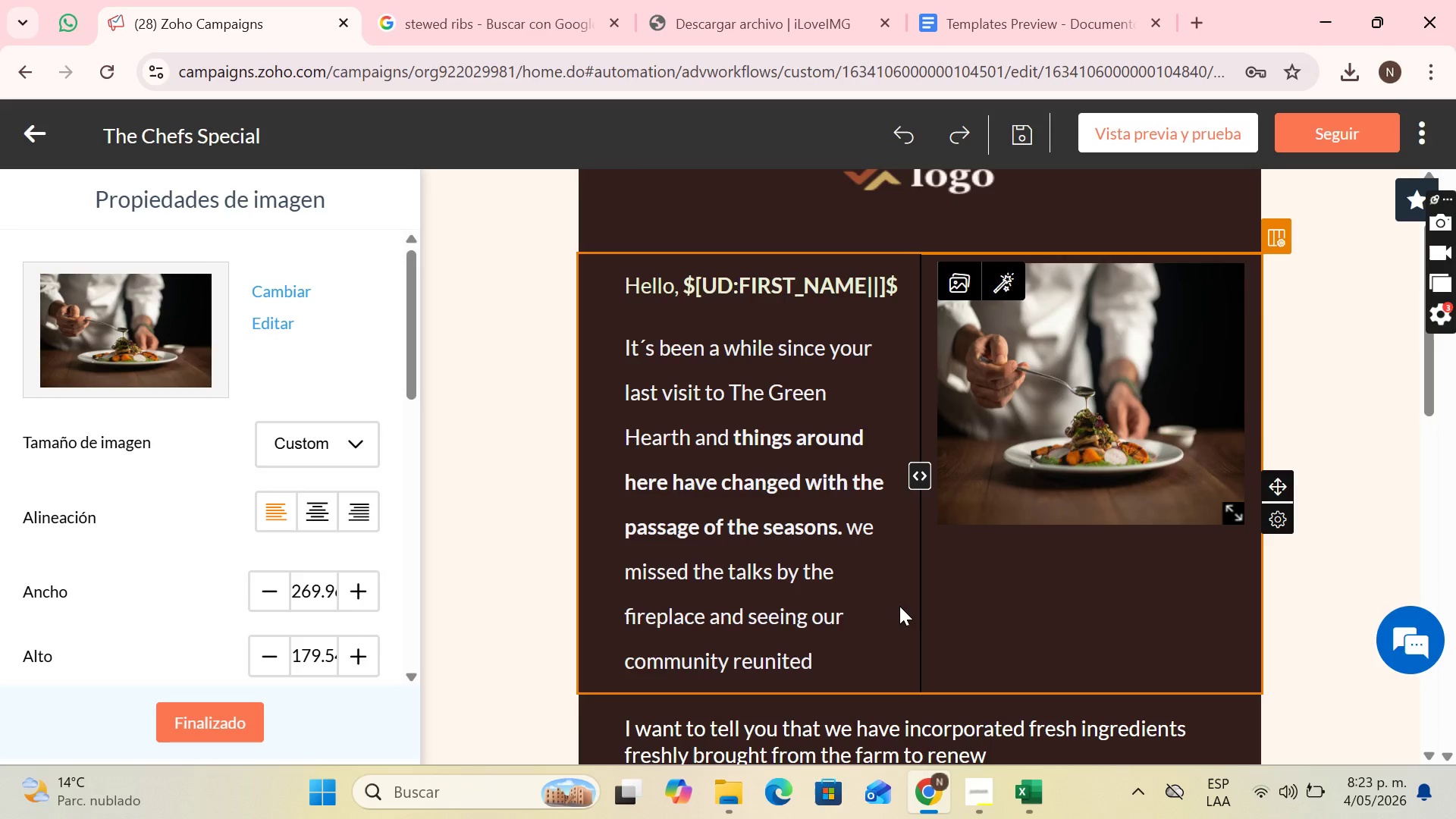 
wait(80.88)
 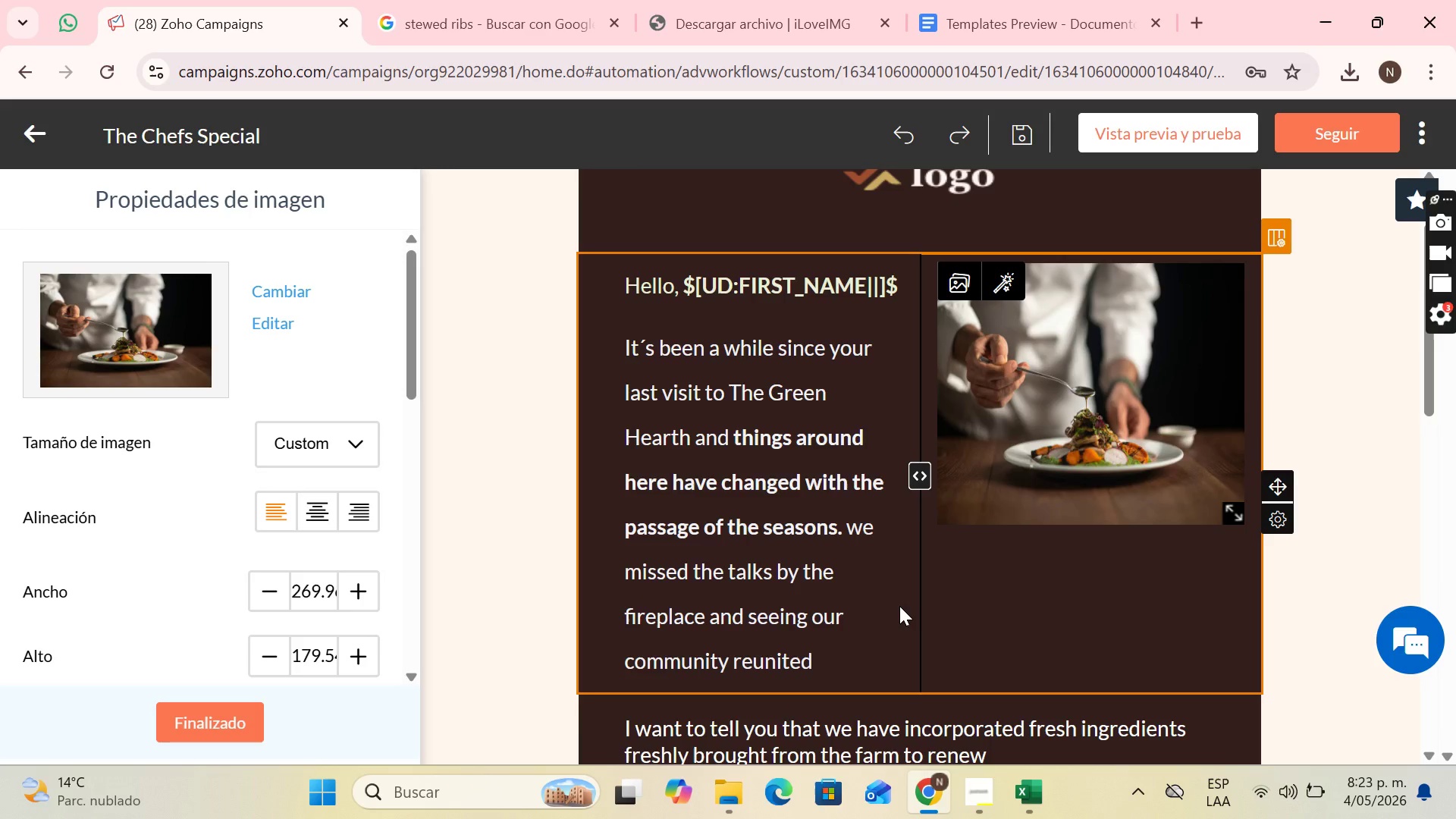 
left_click([683, 300])
 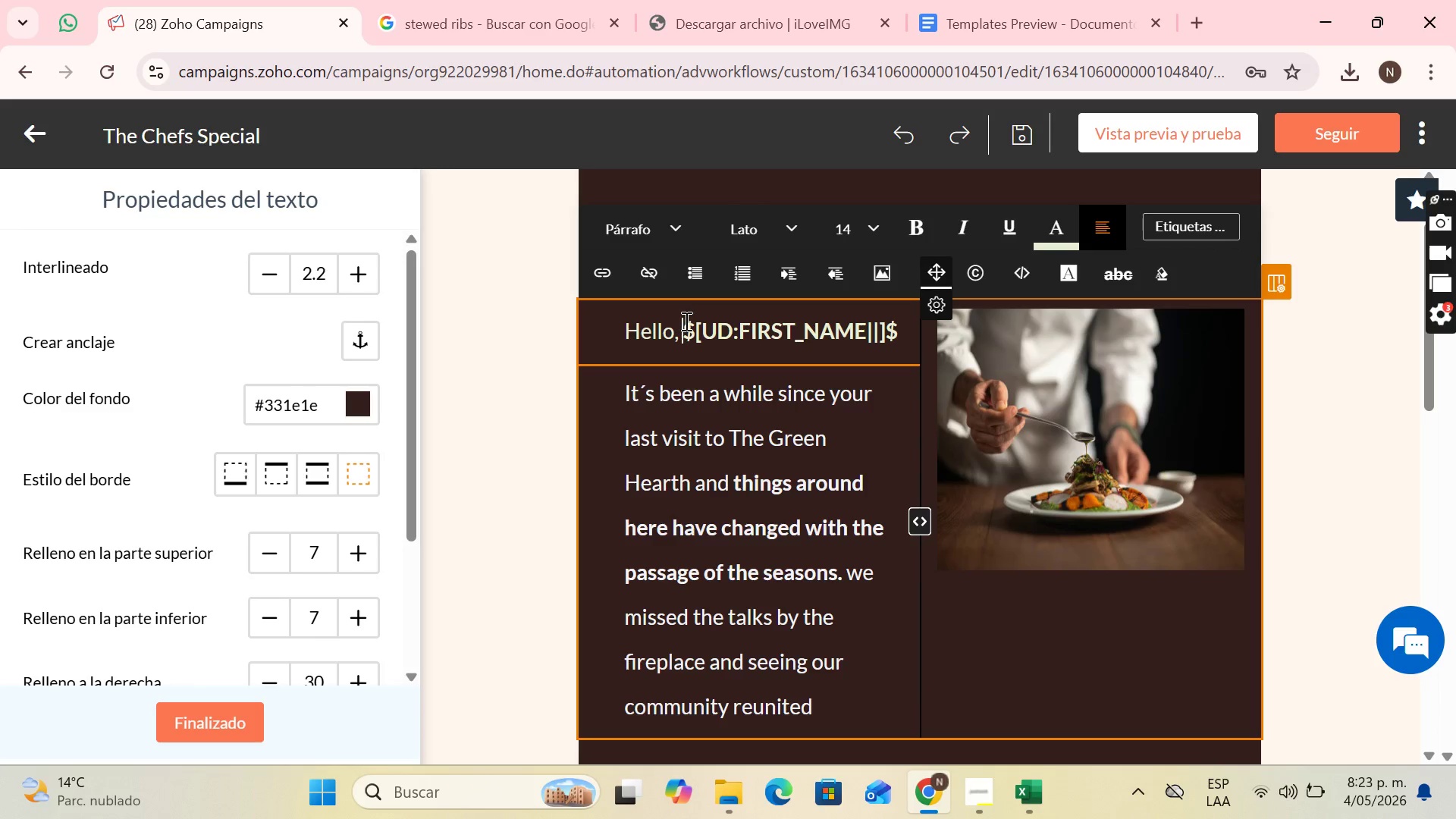 
left_click_drag(start_coordinate=[686, 321], to_coordinate=[642, 333])
 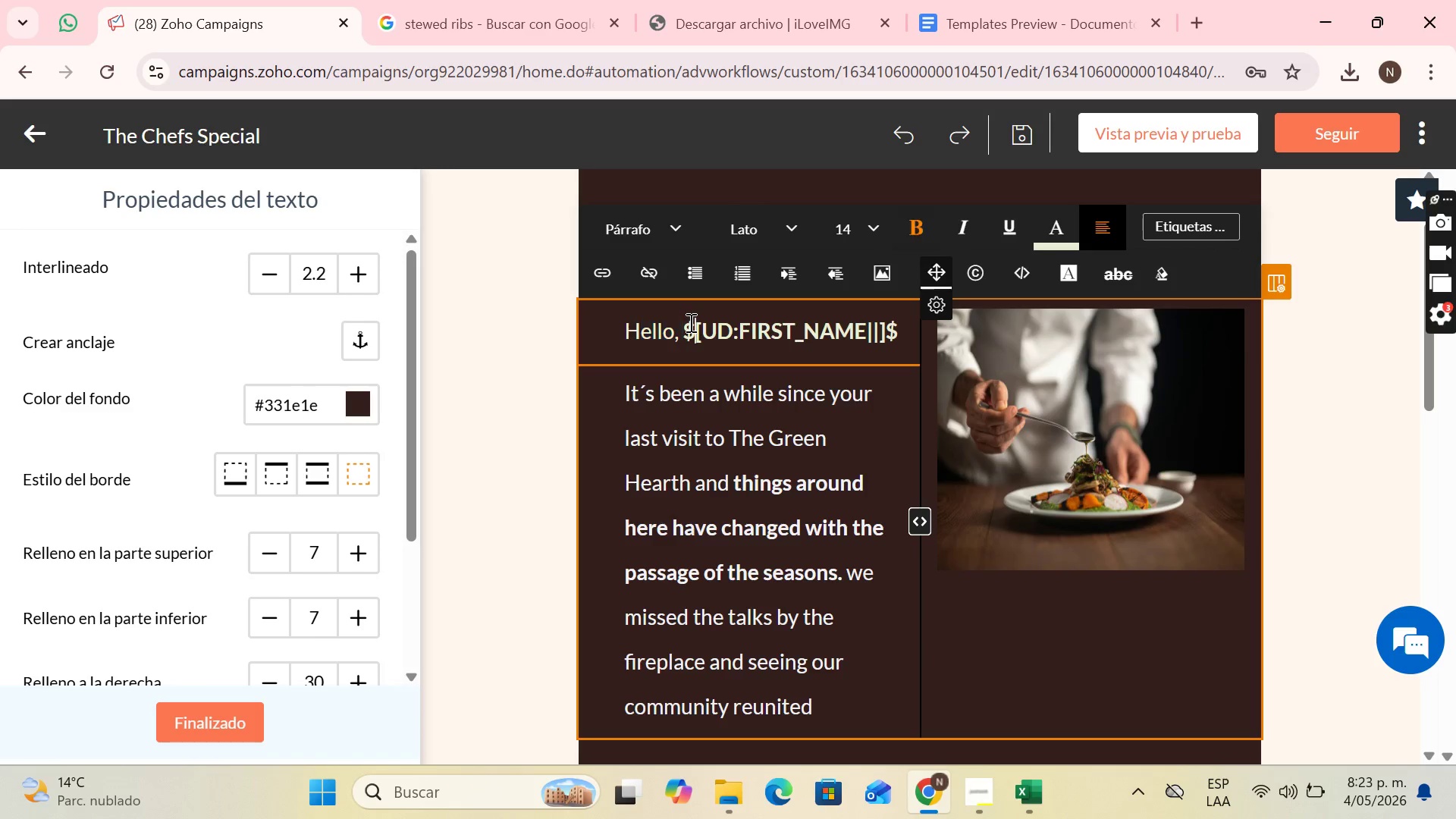 
left_click([689, 322])
 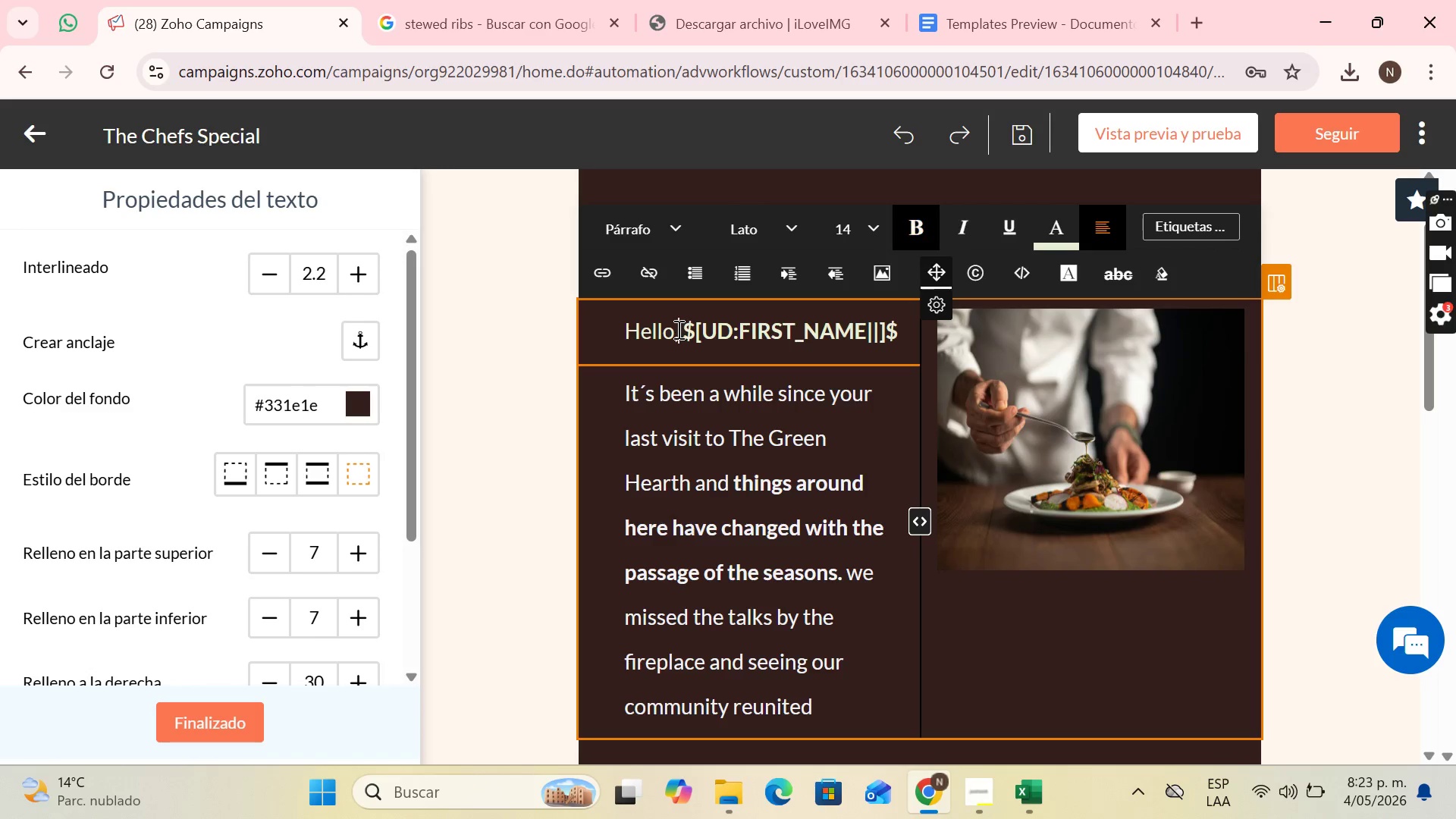 
left_click([677, 329])
 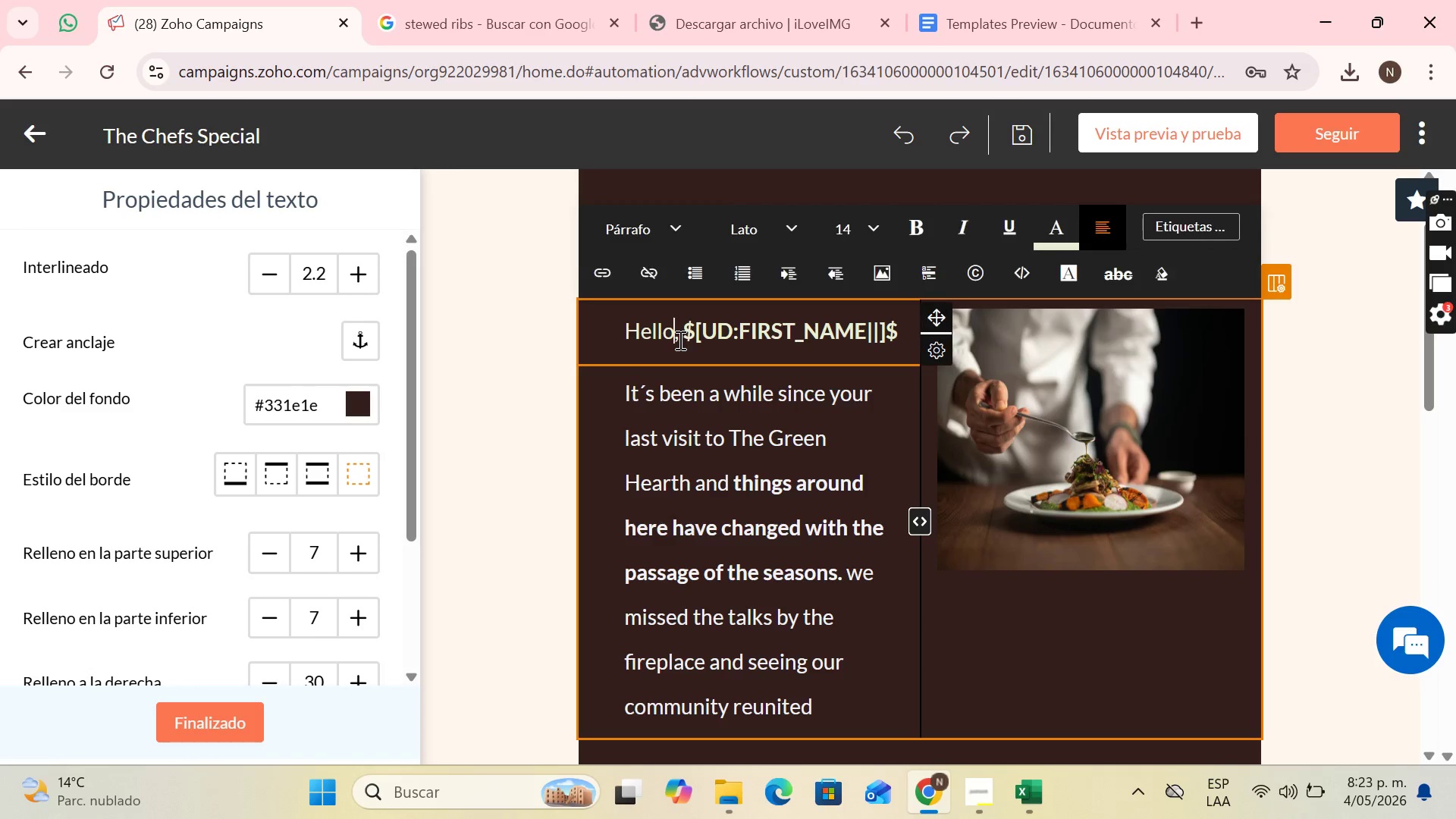 
key(ArrowLeft)
 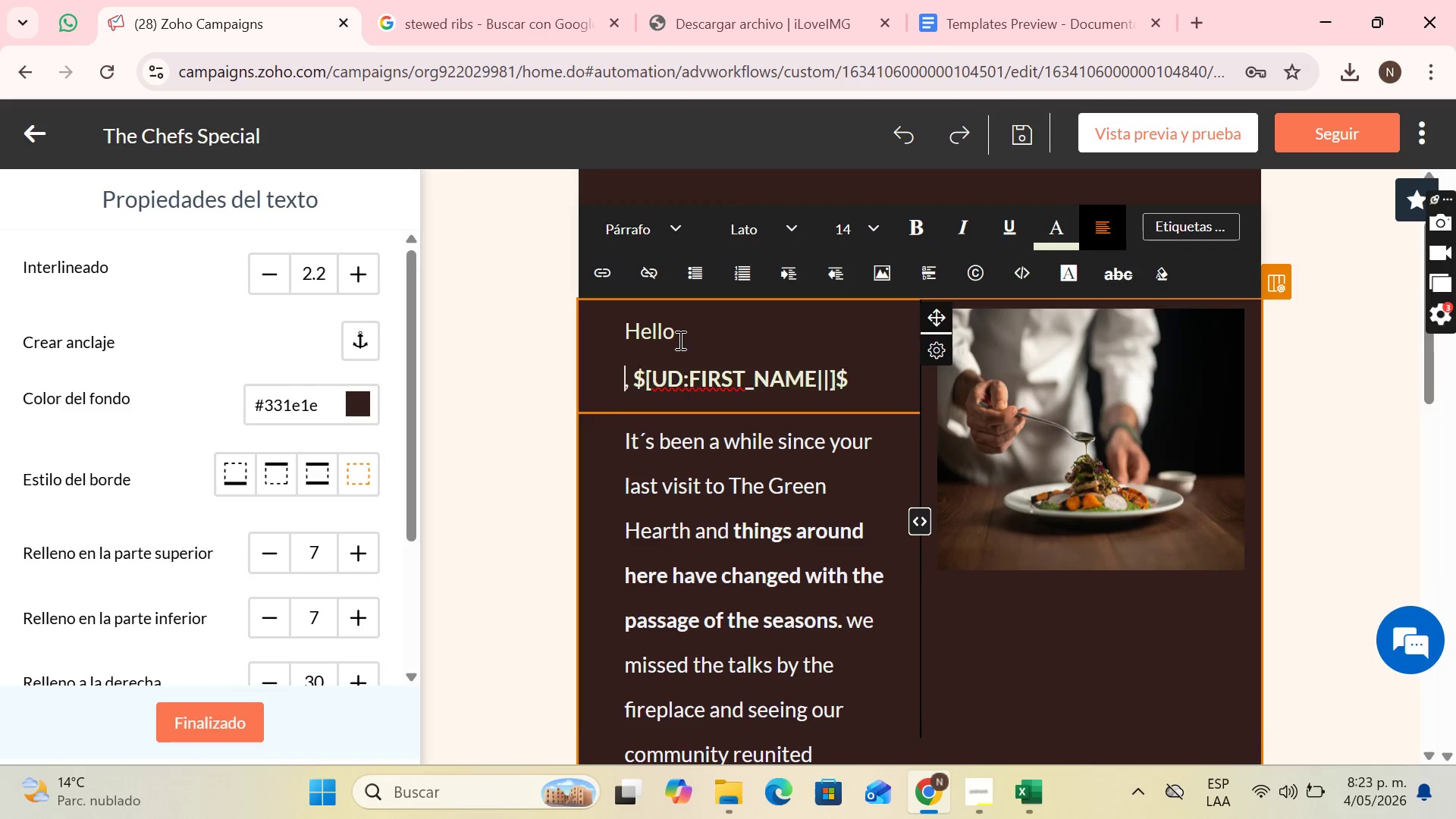 
type( aga)
key(Backspace)
key(Backspace)
key(Backspace)
key(Backspace)
type(aga)
key(Backspace)
key(Backspace)
key(Backspace)
type( again )
 